 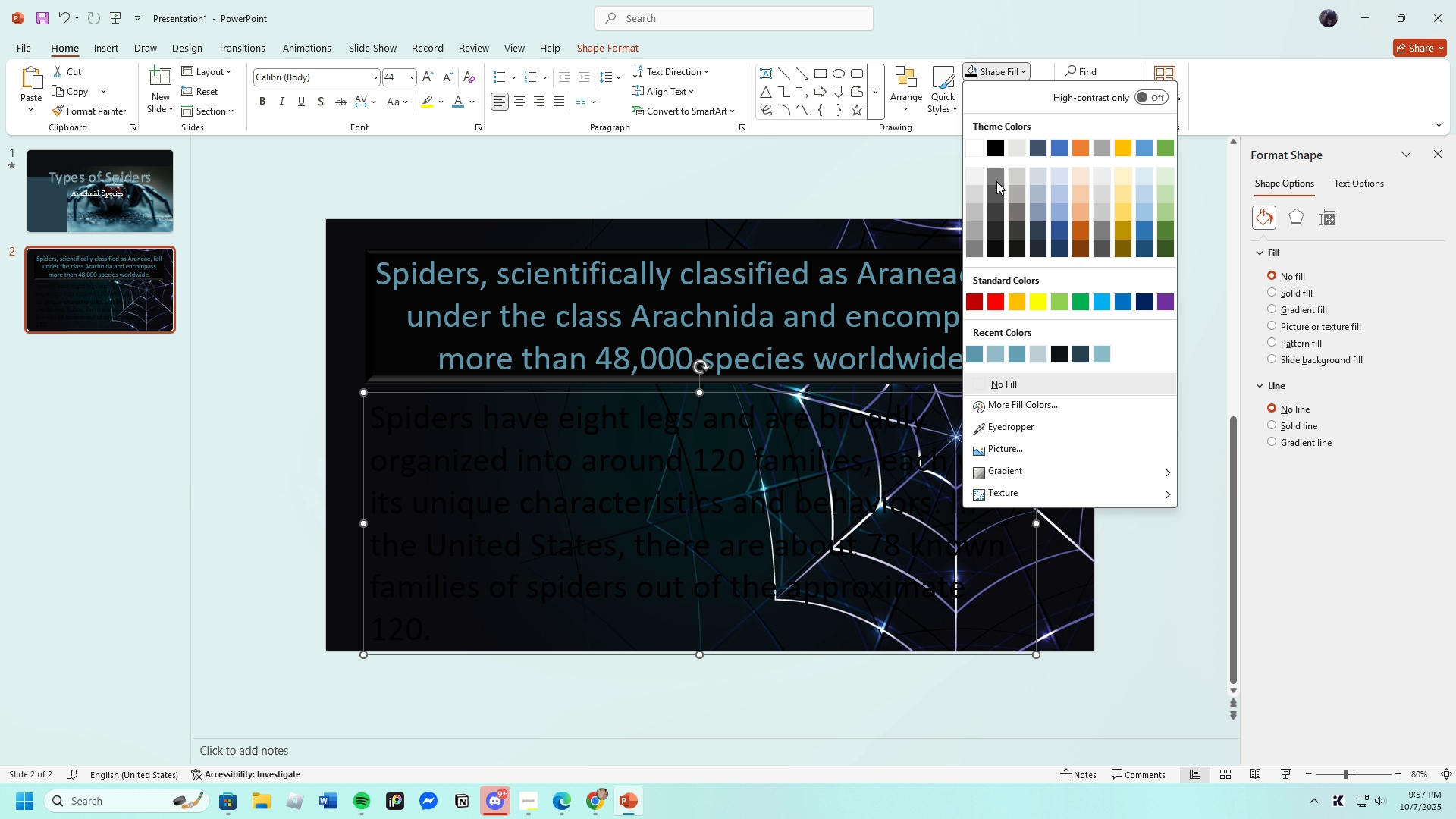 
left_click([990, 151])
 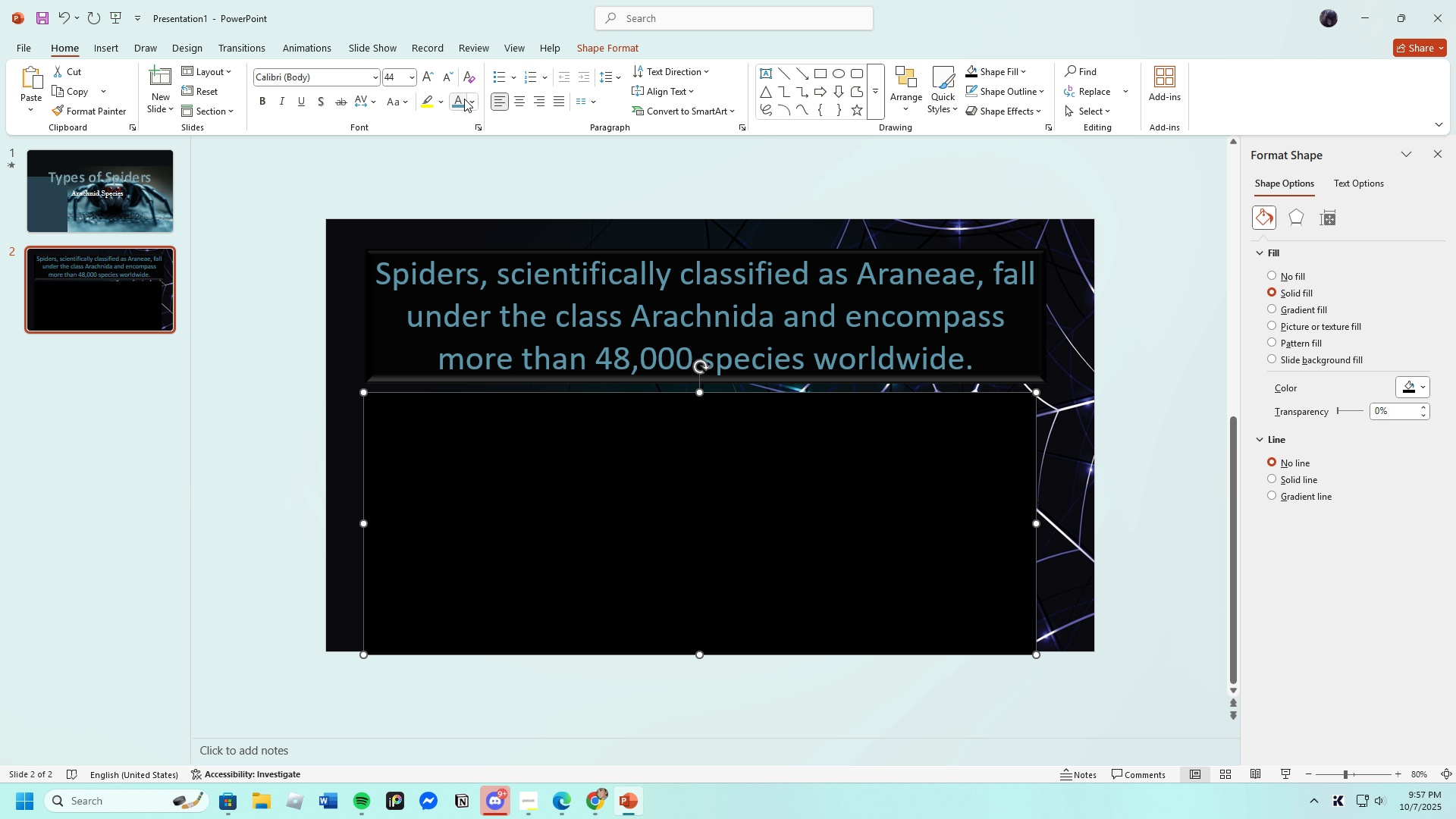 
left_click([457, 103])
 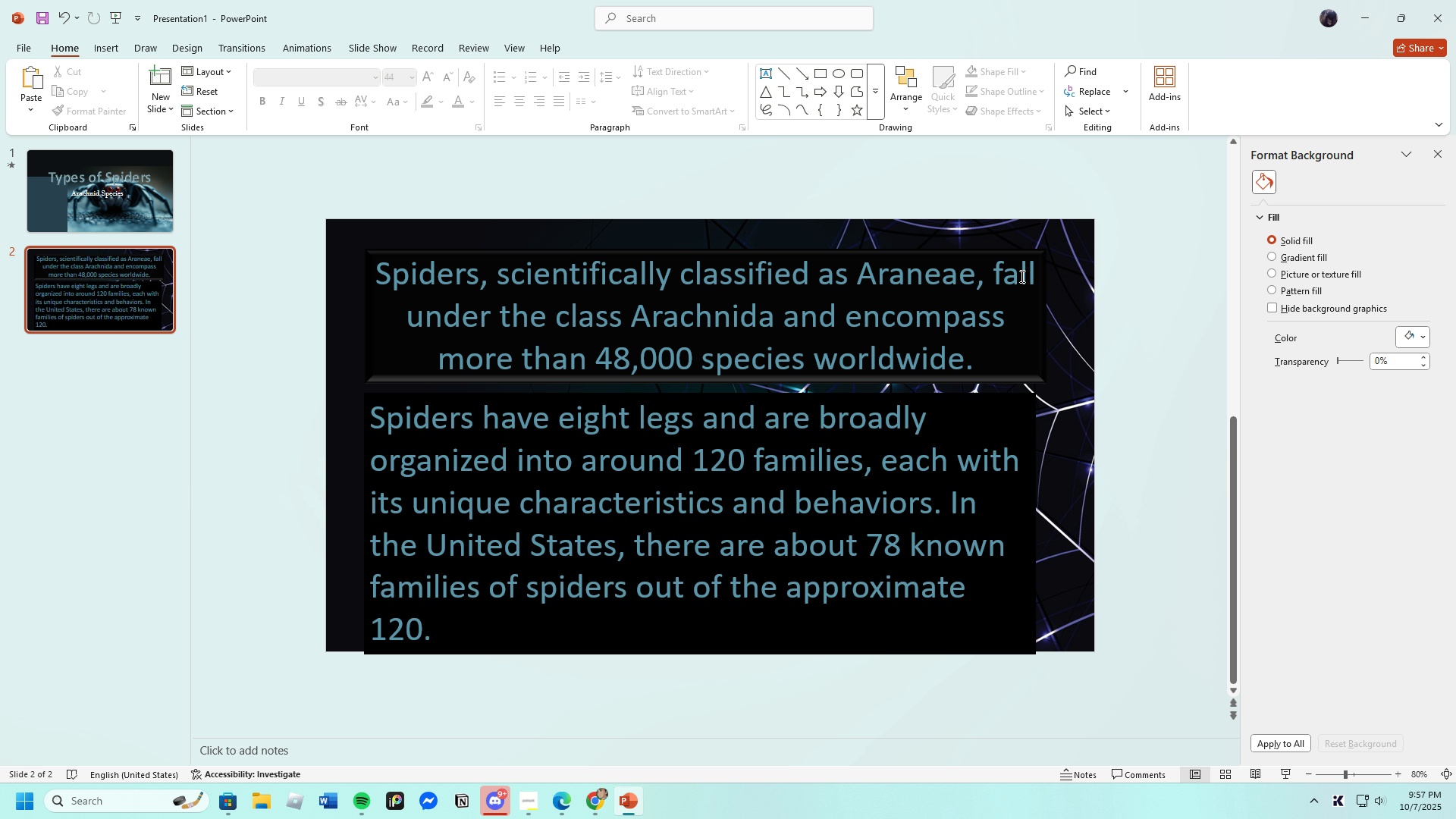 
left_click([808, 549])
 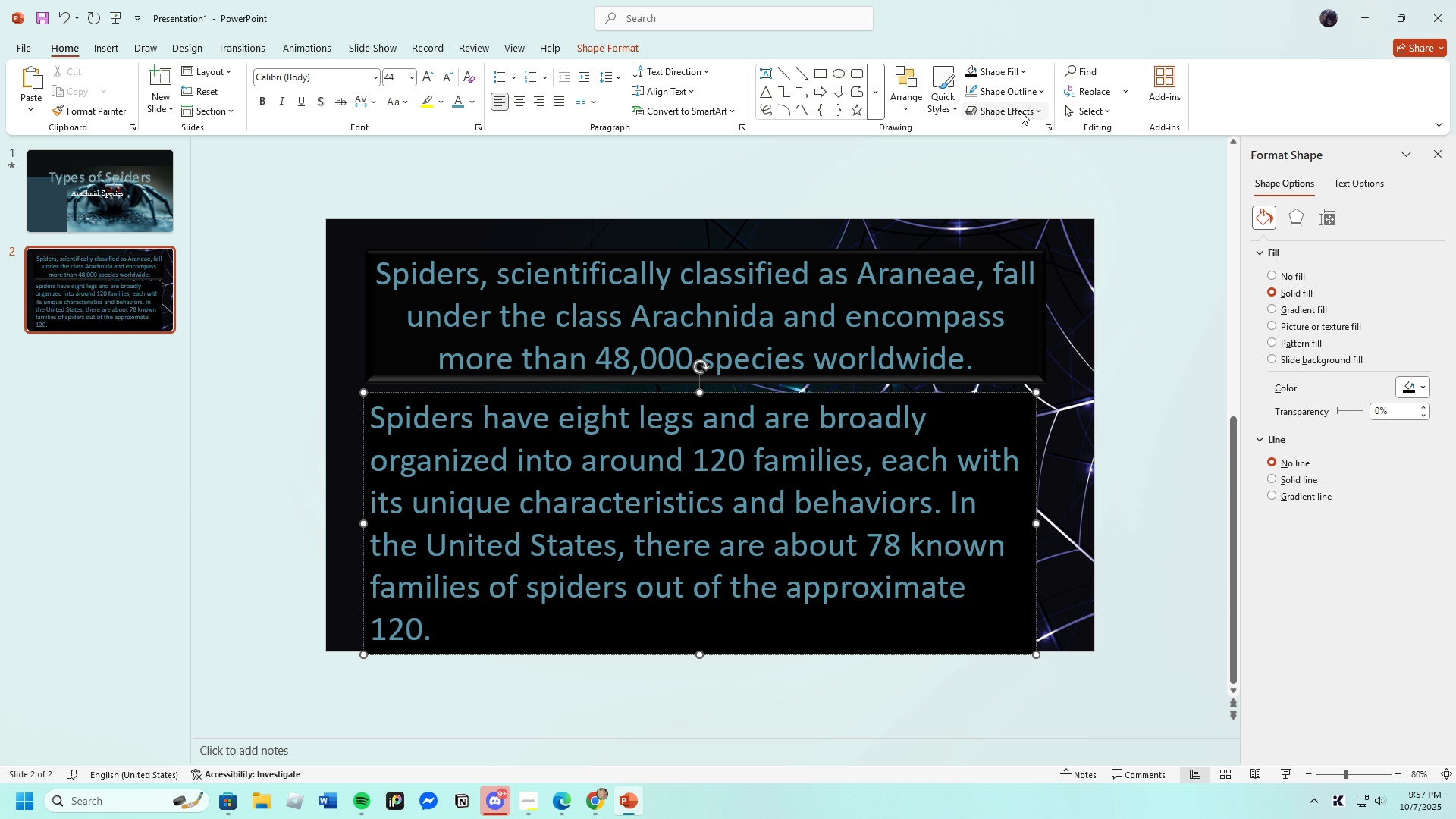 
left_click([1021, 111])
 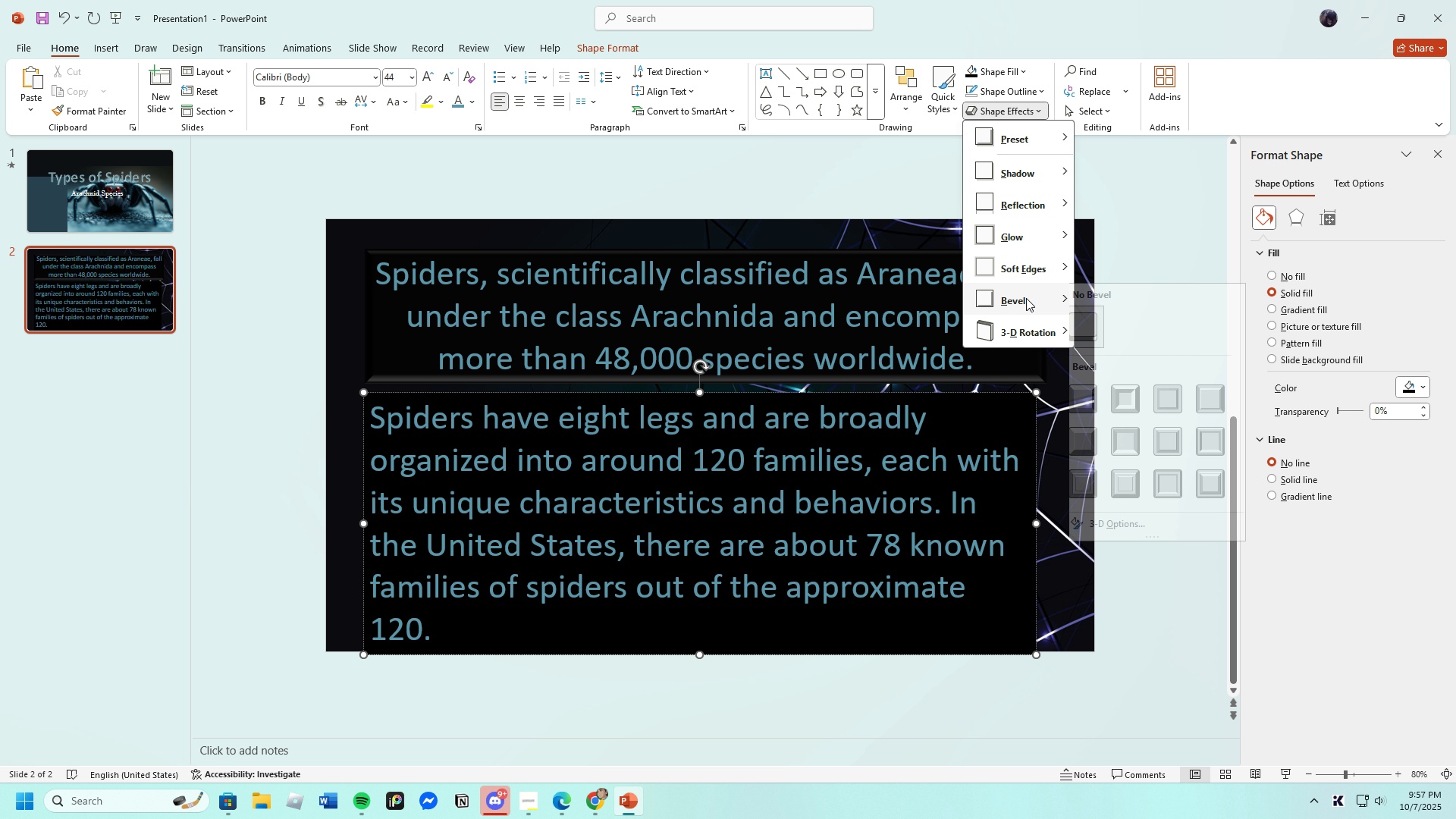 
left_click([1026, 298])
 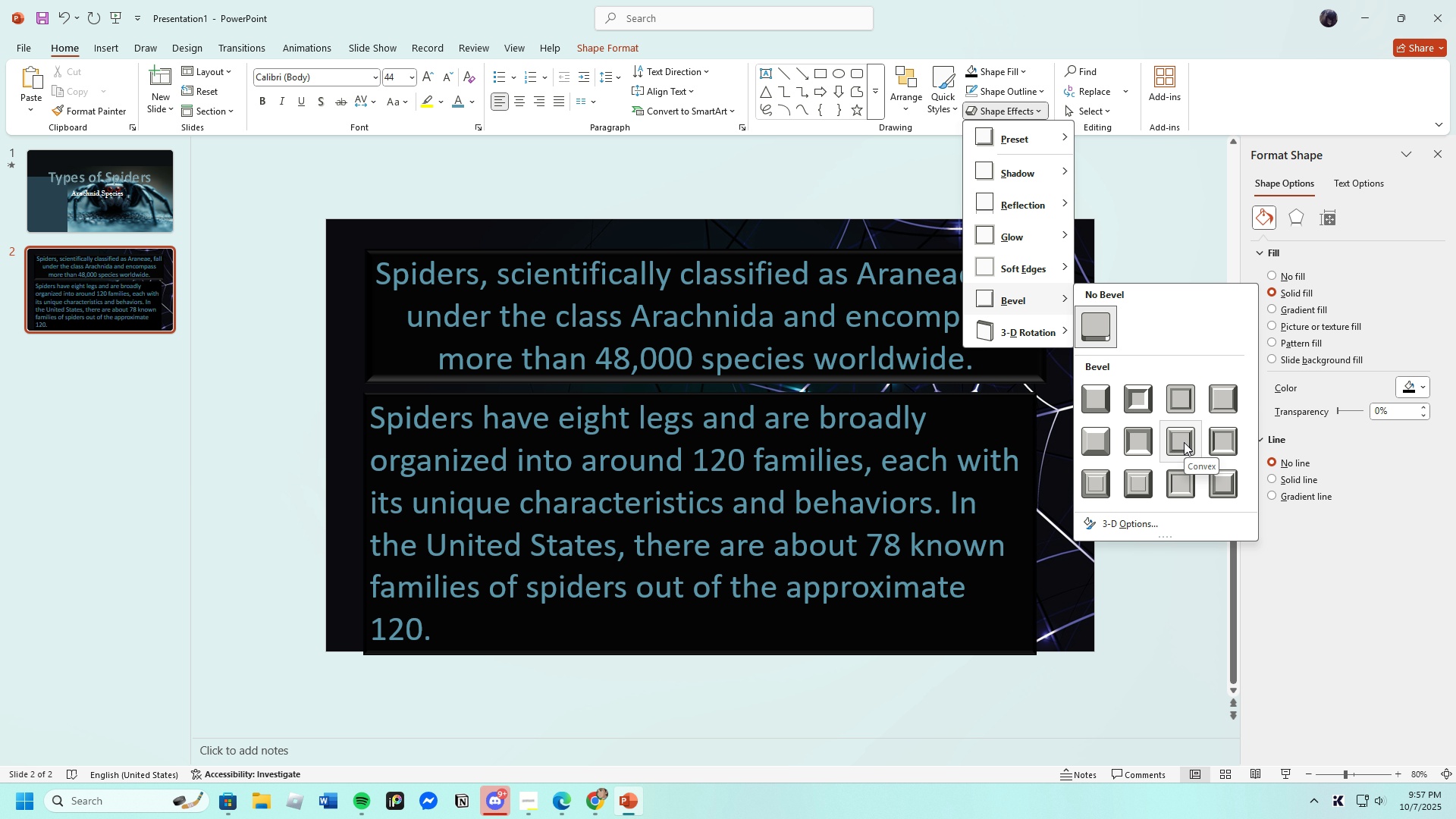 
wait(10.16)
 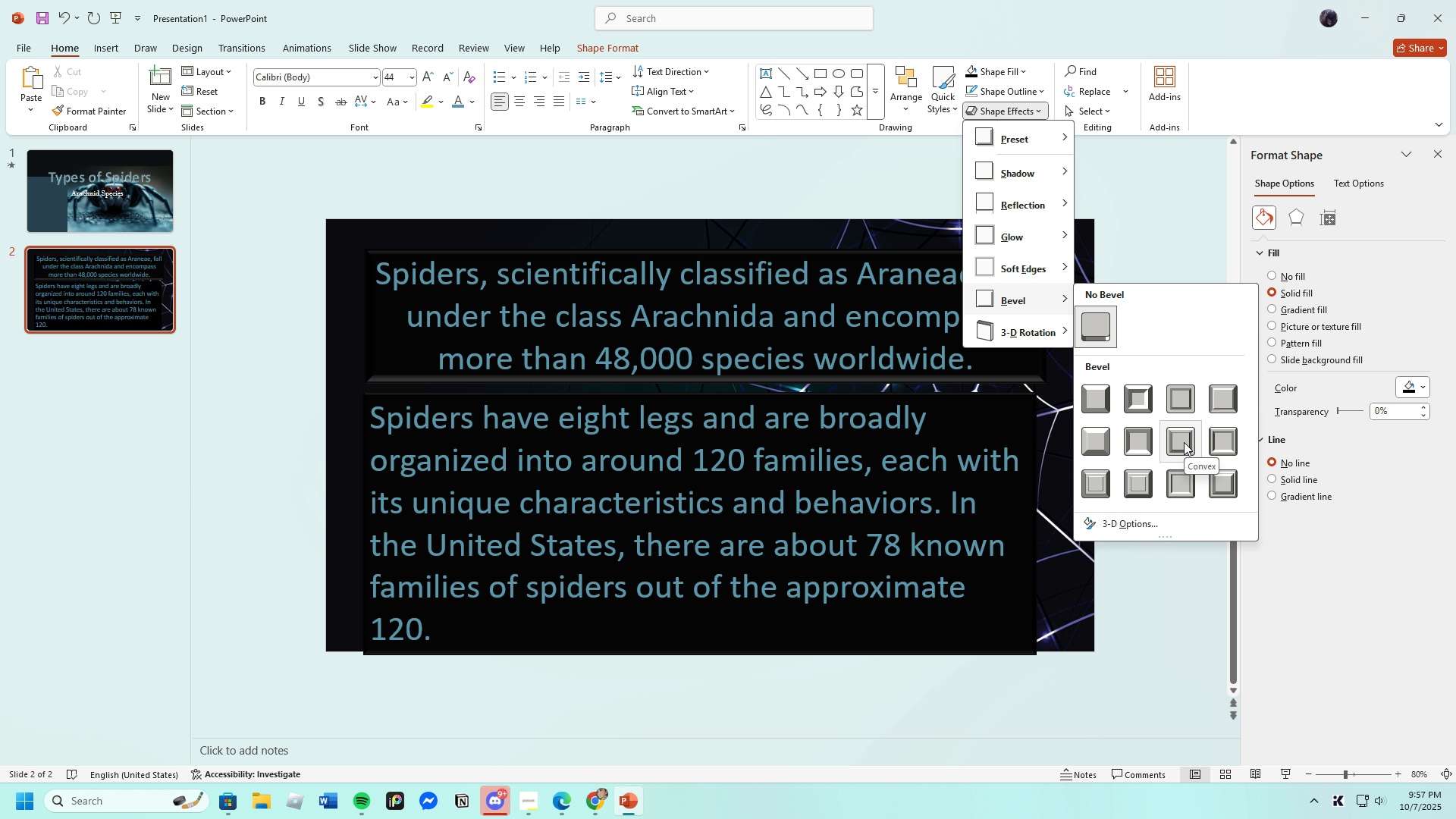 
mouse_move([1204, 485])
 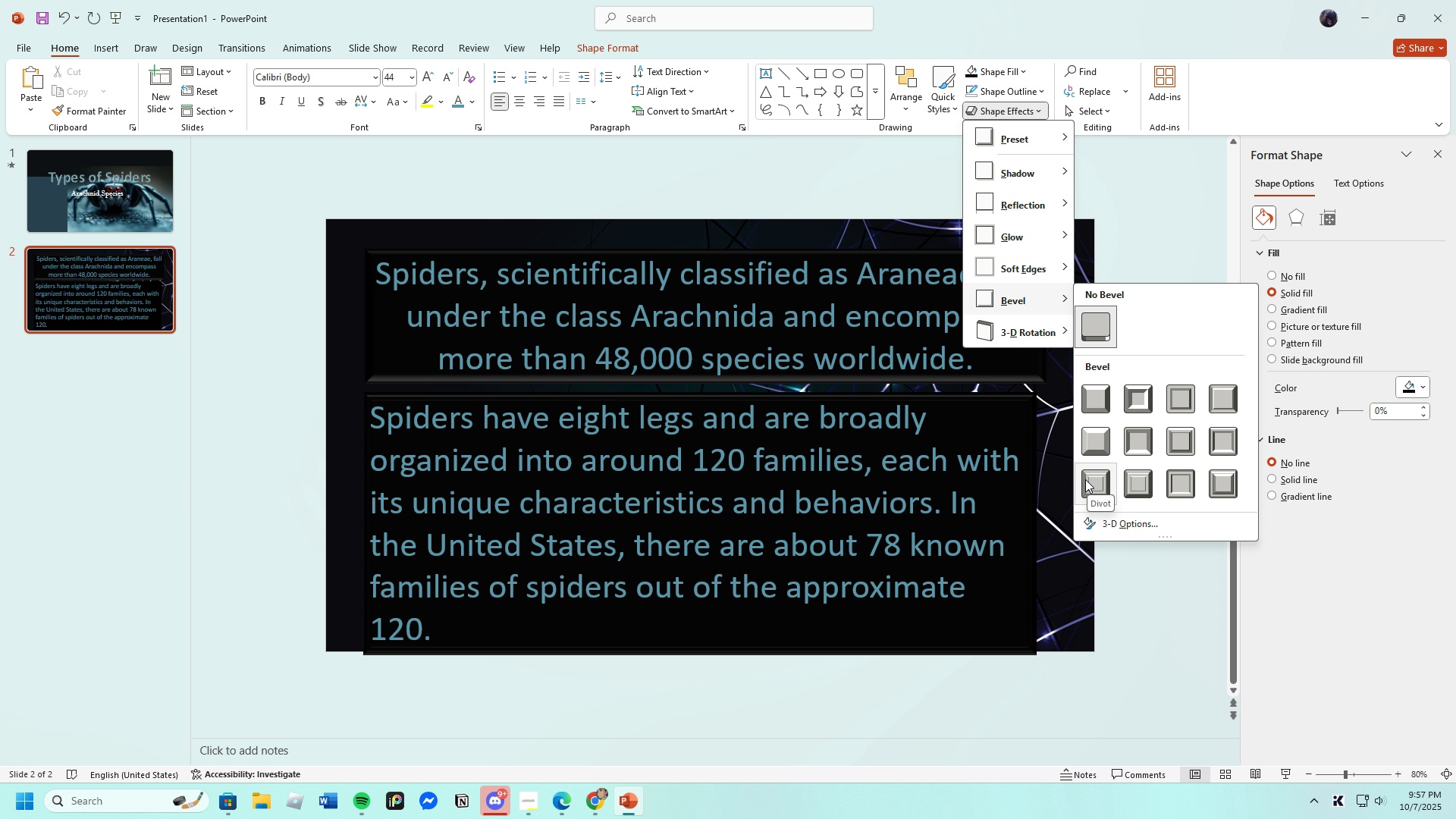 
wait(8.83)
 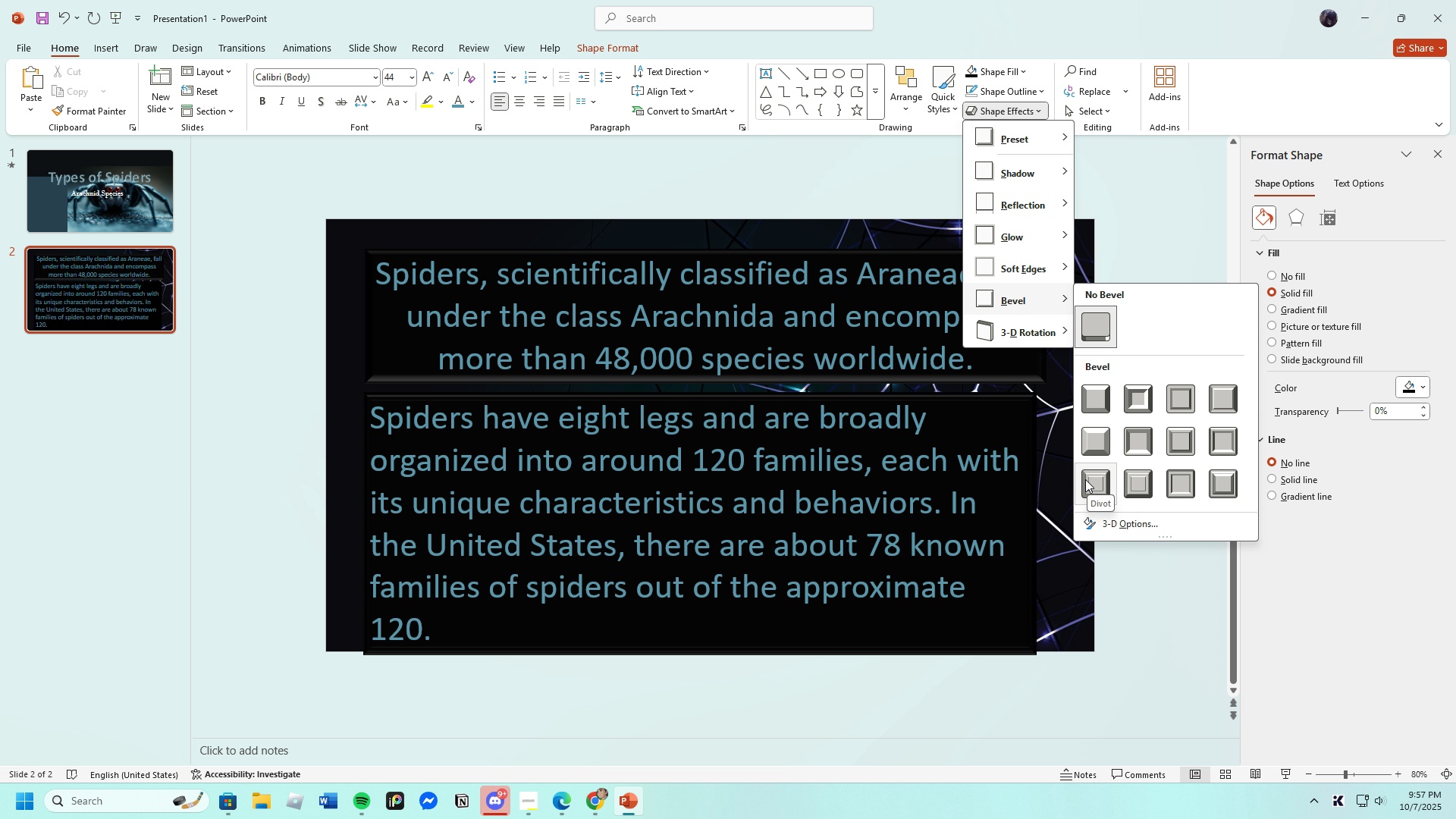 
left_click([1139, 446])
 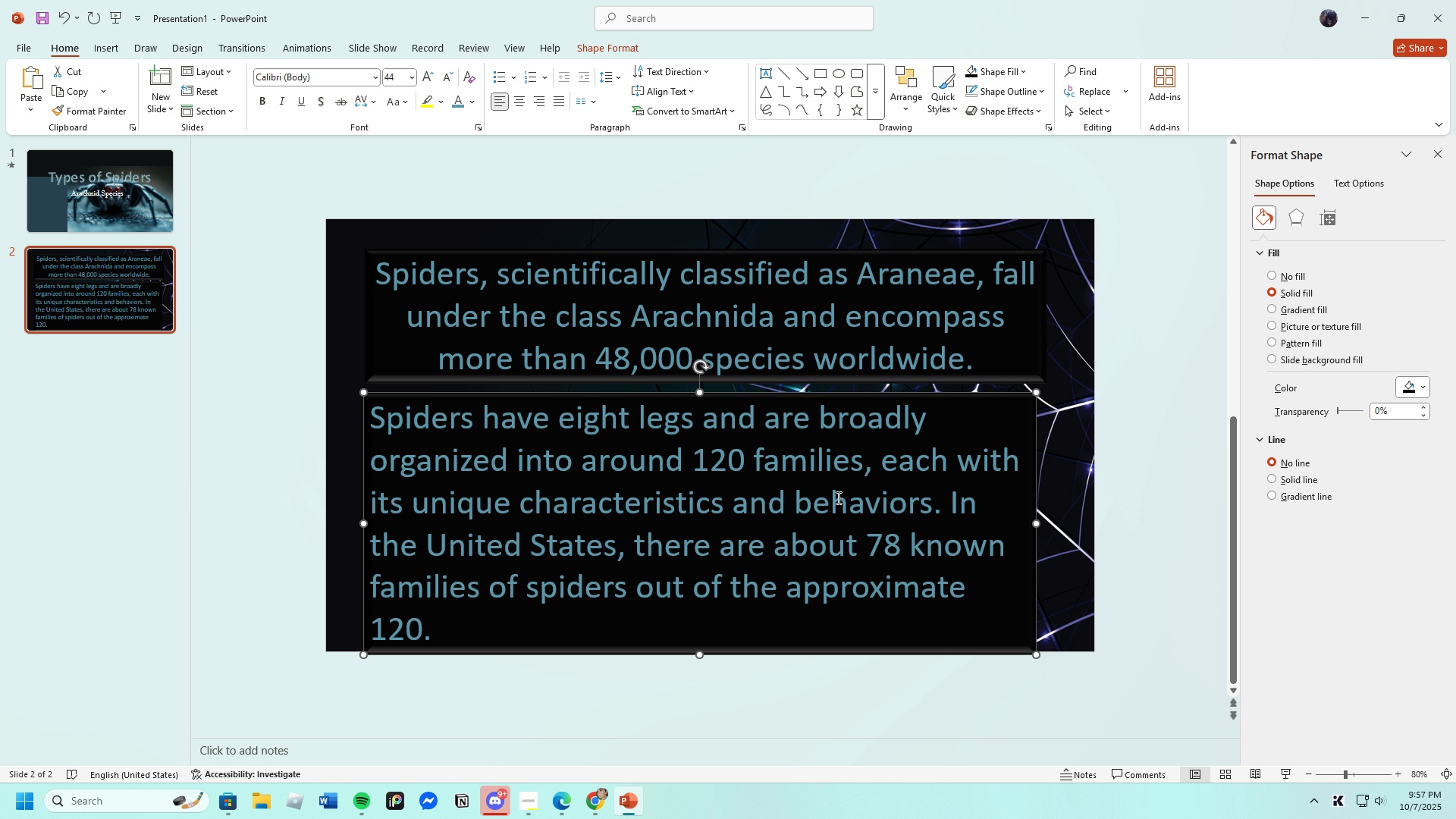 
left_click([477, 290])
 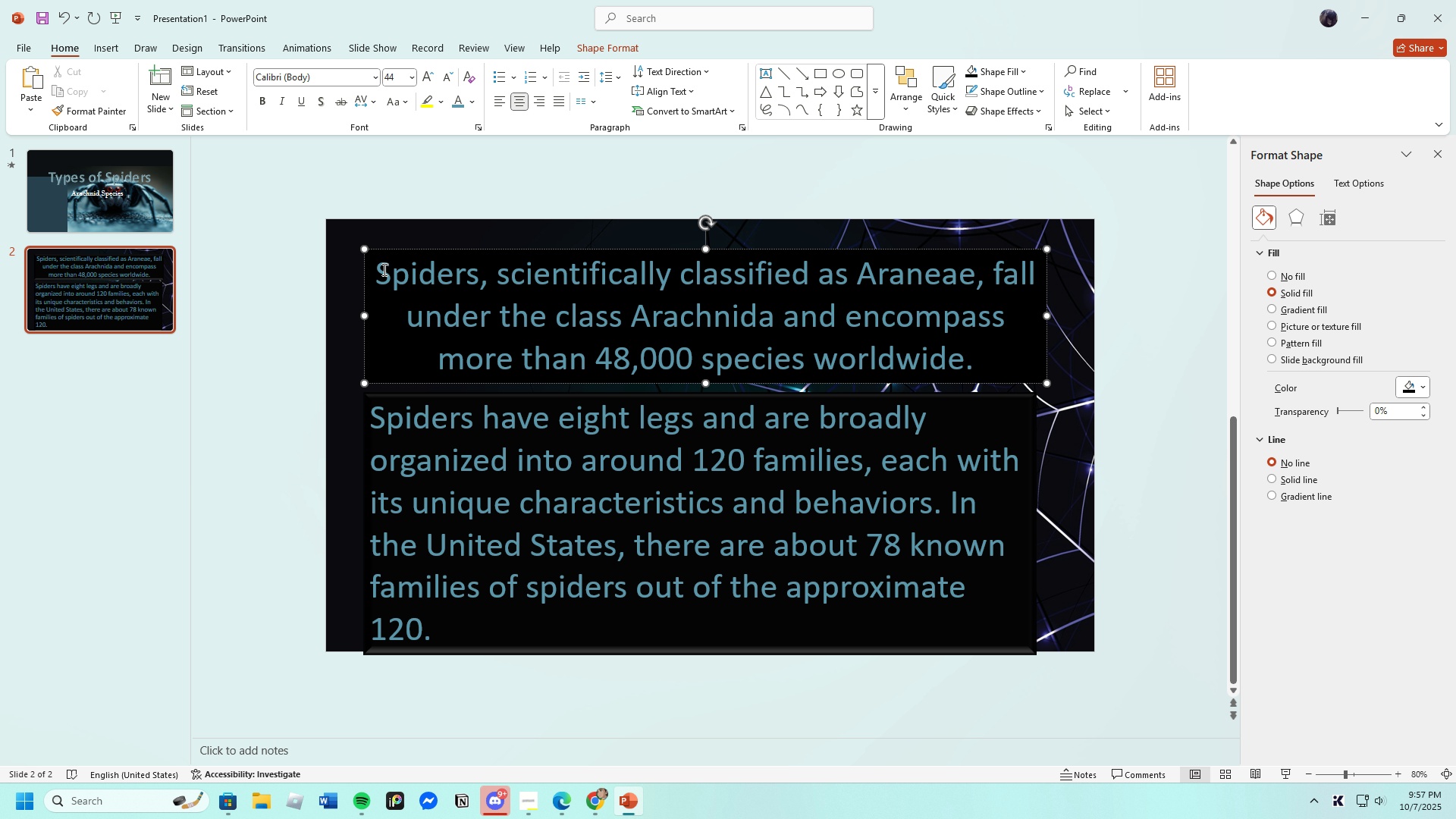 
left_click([383, 269])
 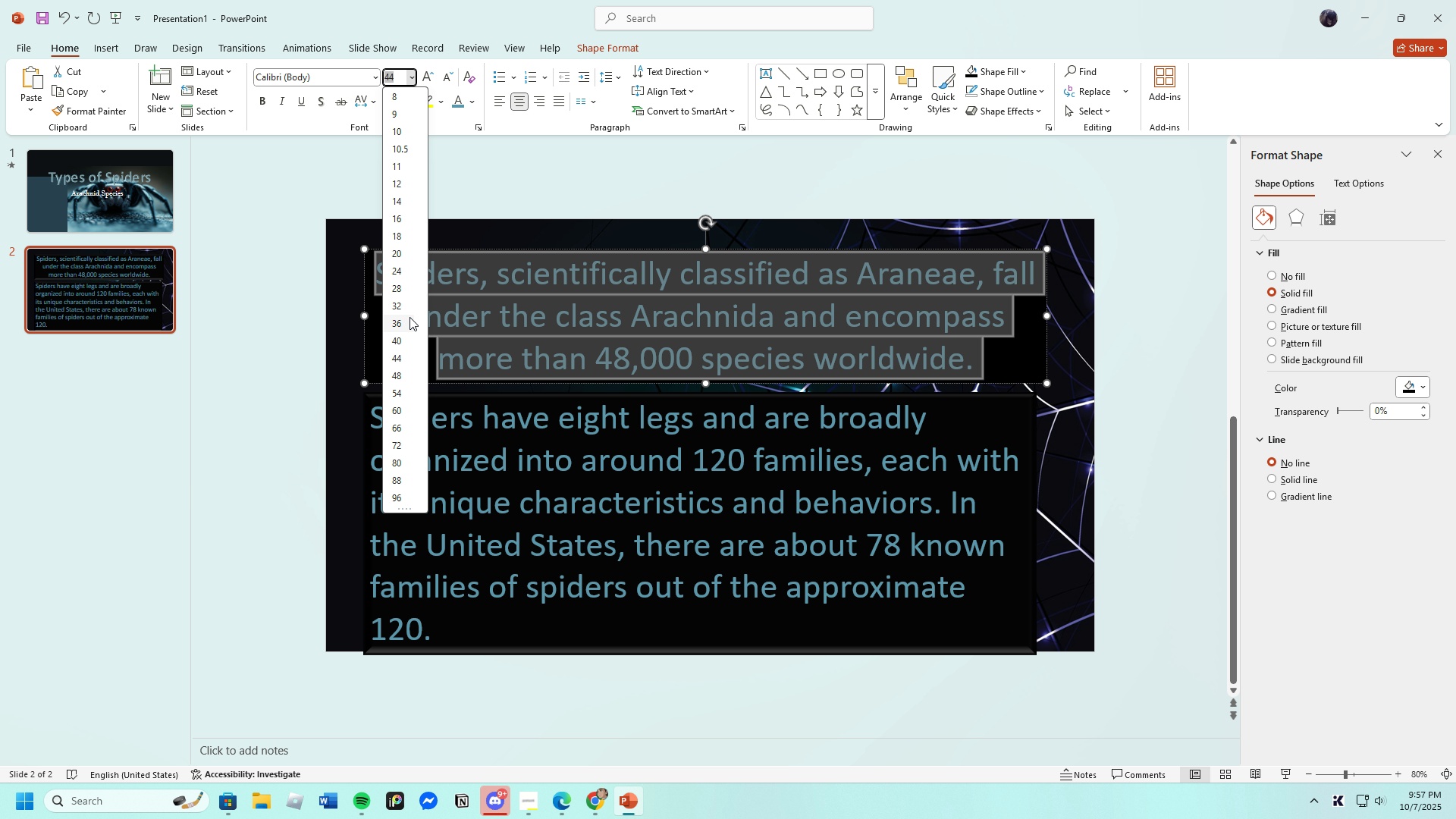 
left_click([400, 322])
 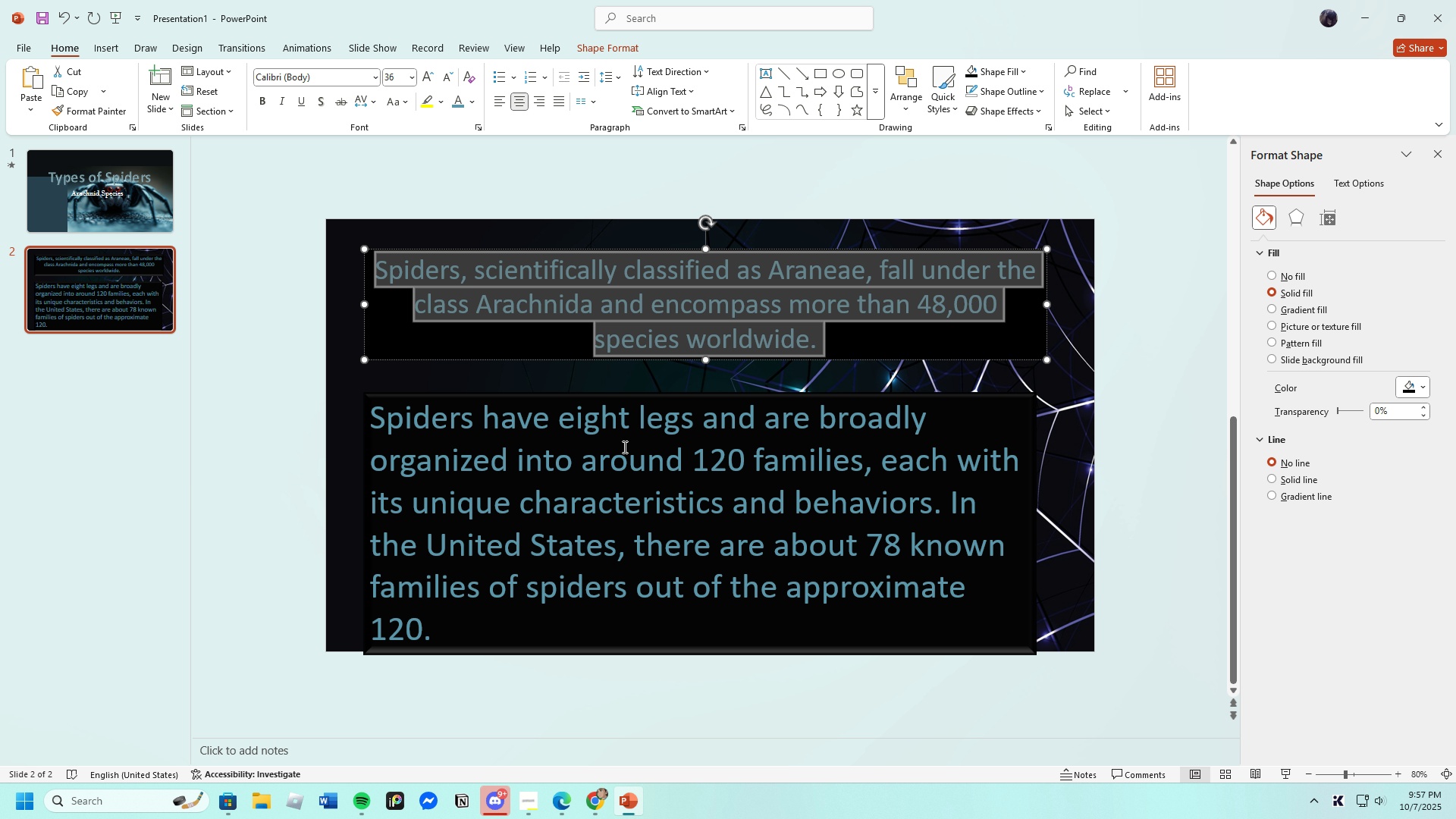 
left_click([623, 447])
 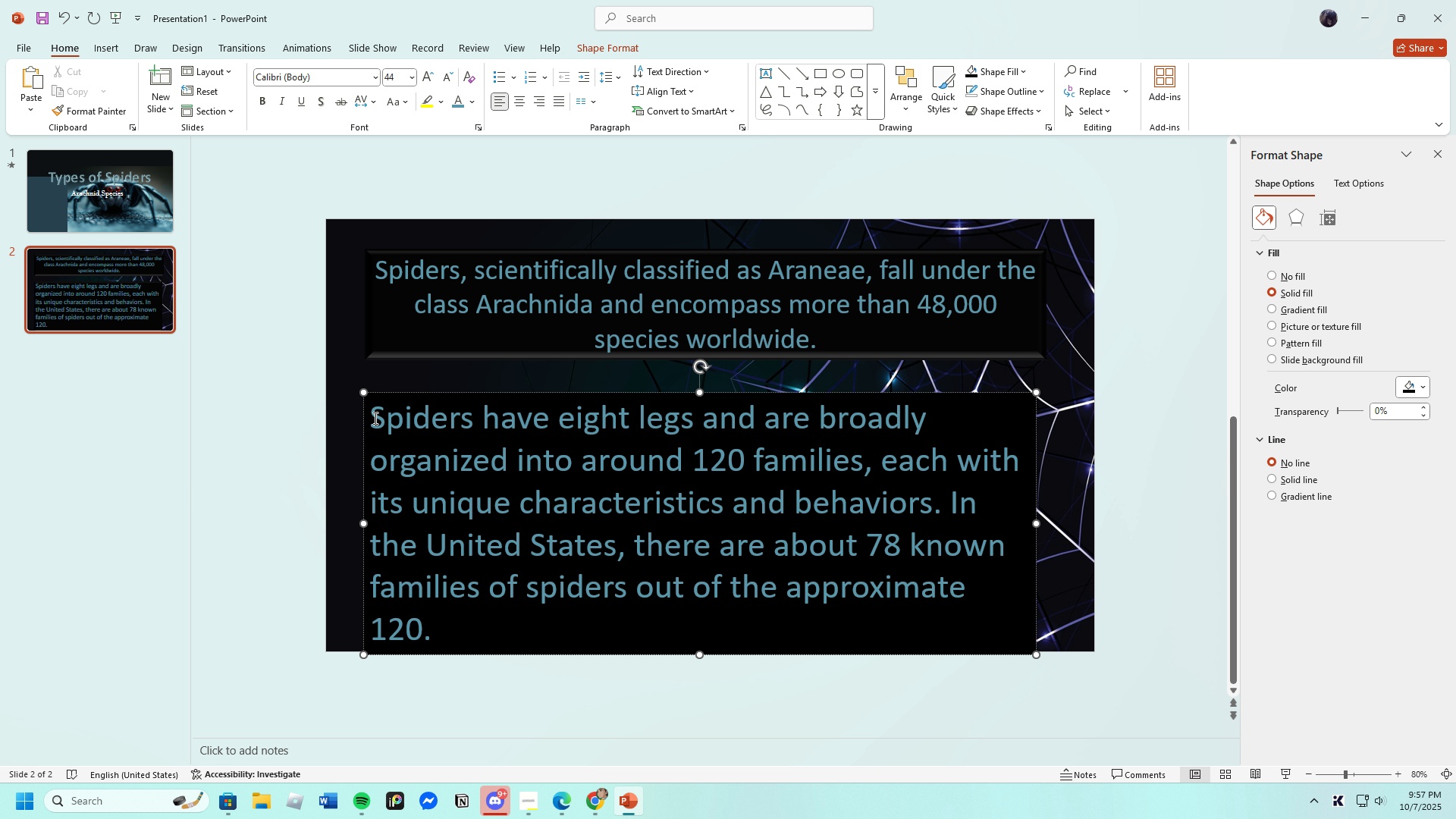 
left_click([374, 418])
 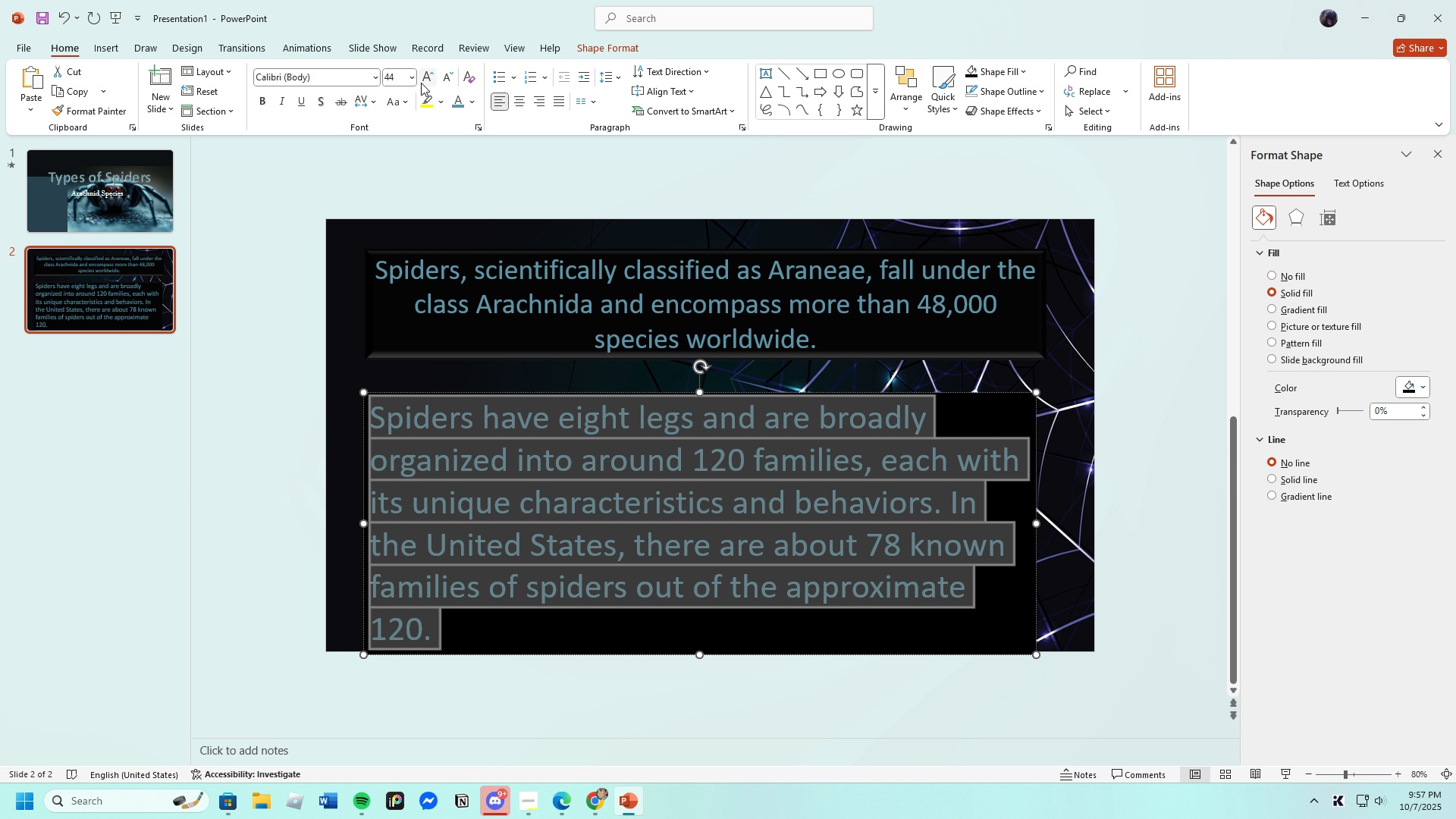 
left_click([412, 77])
 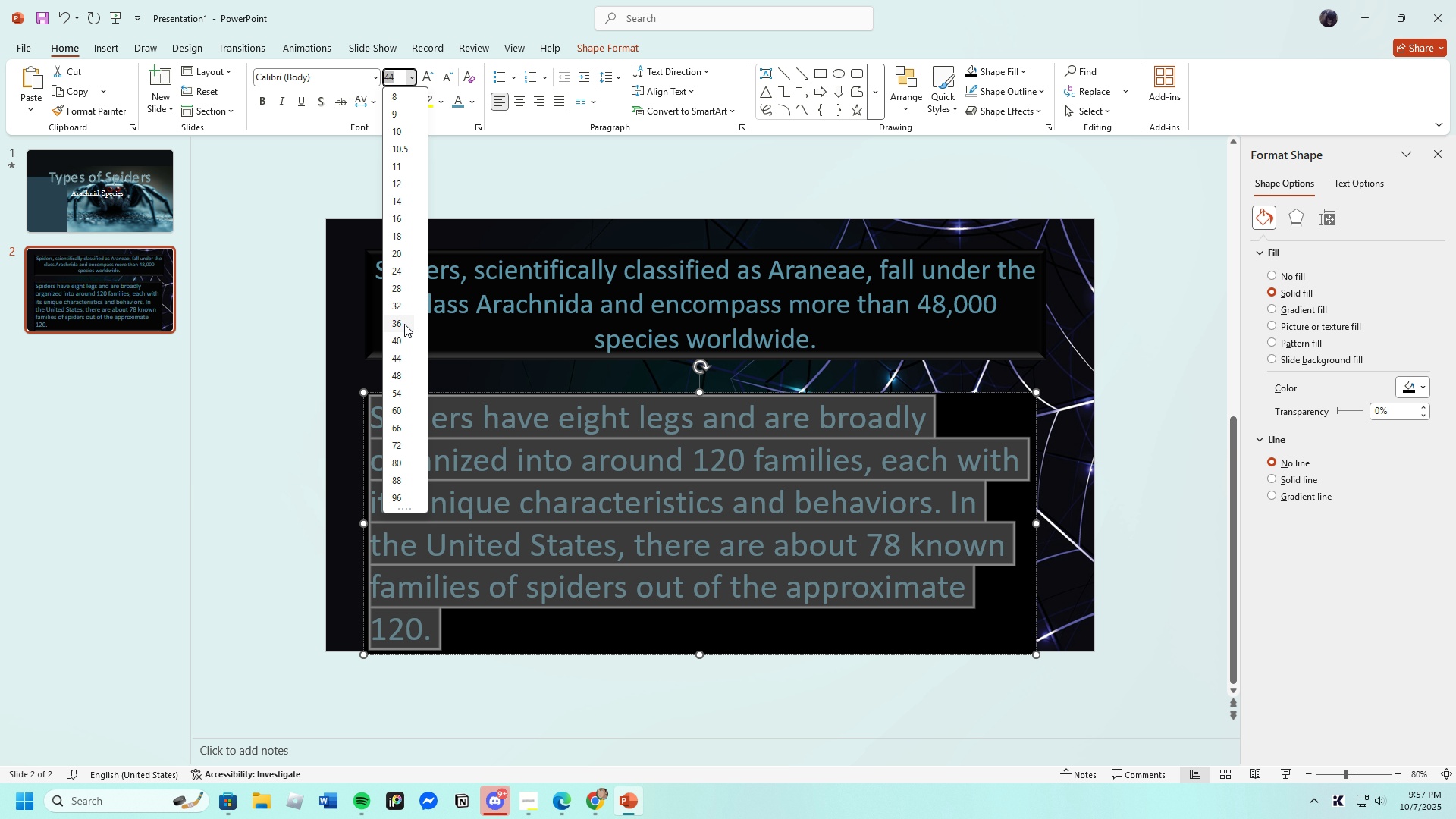 
left_click([401, 324])
 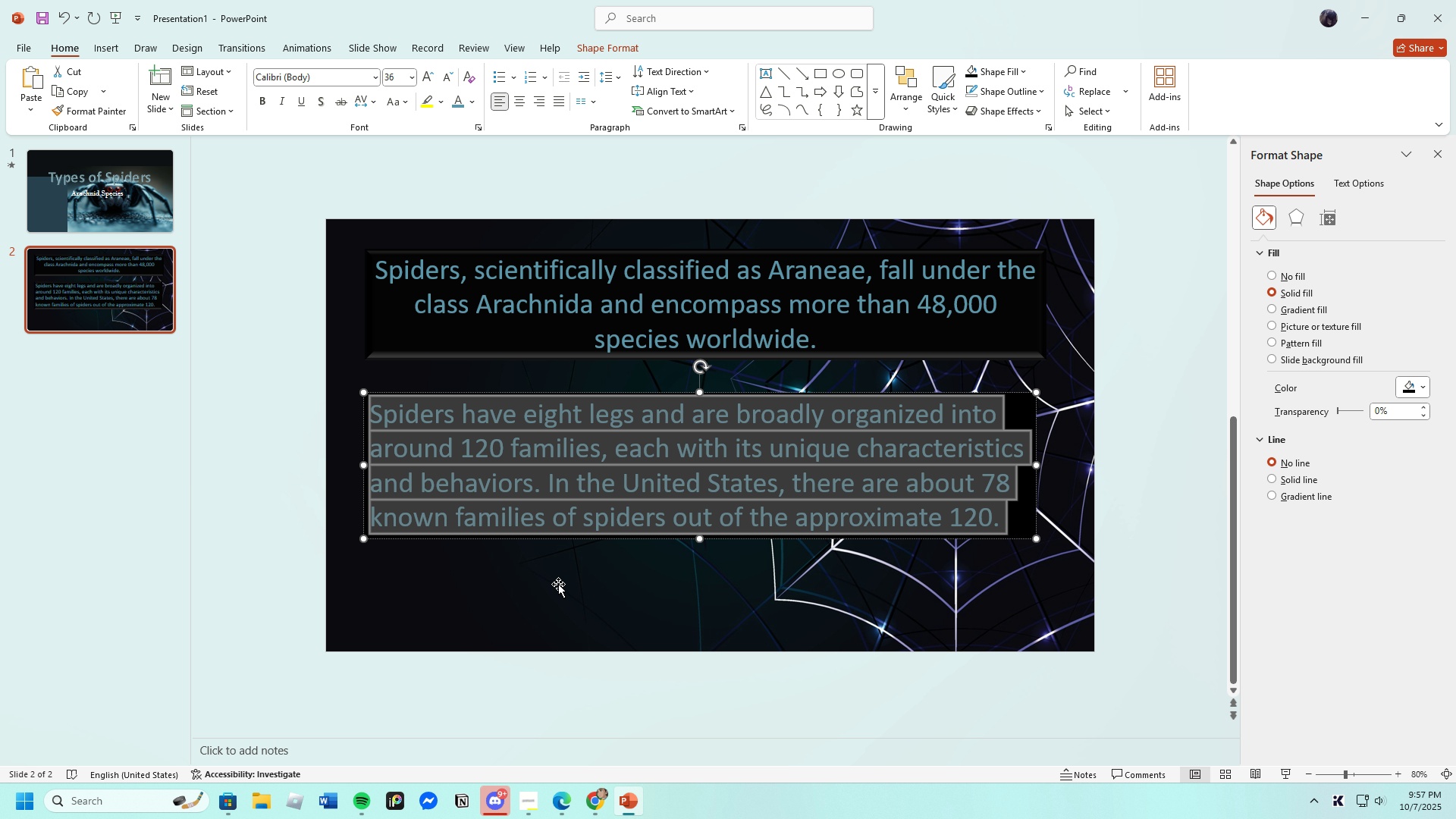 
left_click([560, 582])
 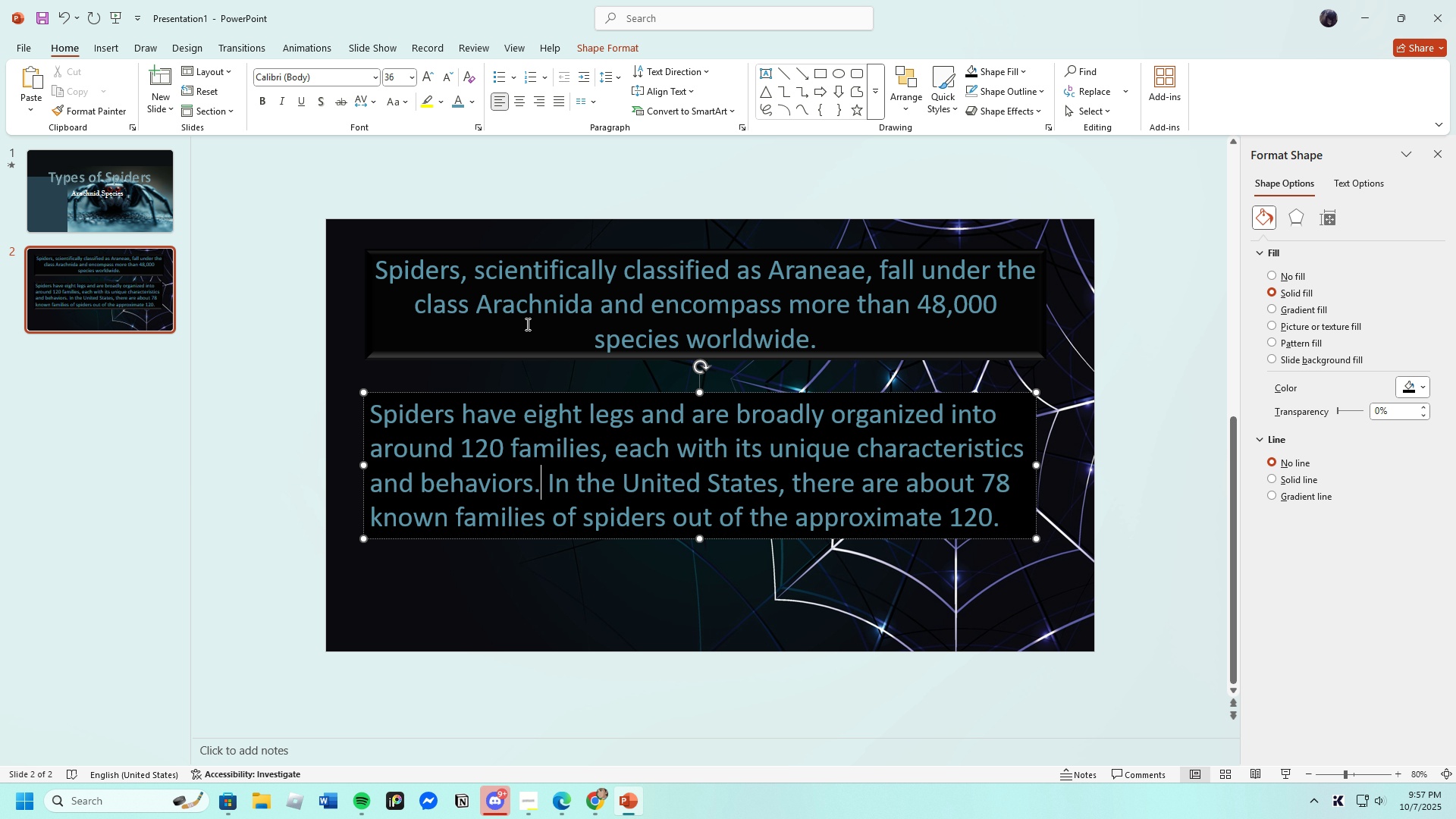 
left_click([526, 315])
 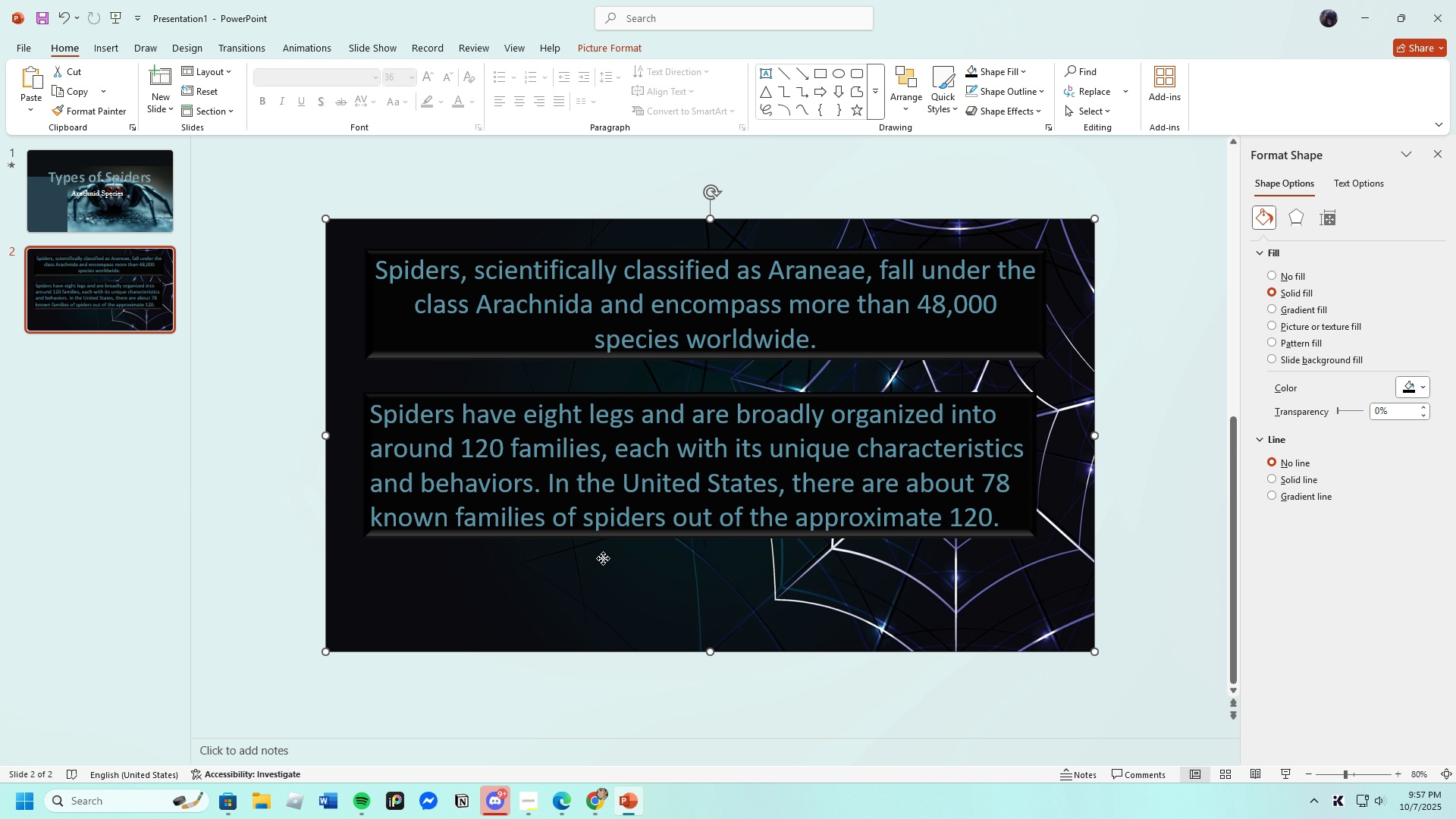 
left_click([603, 558])
 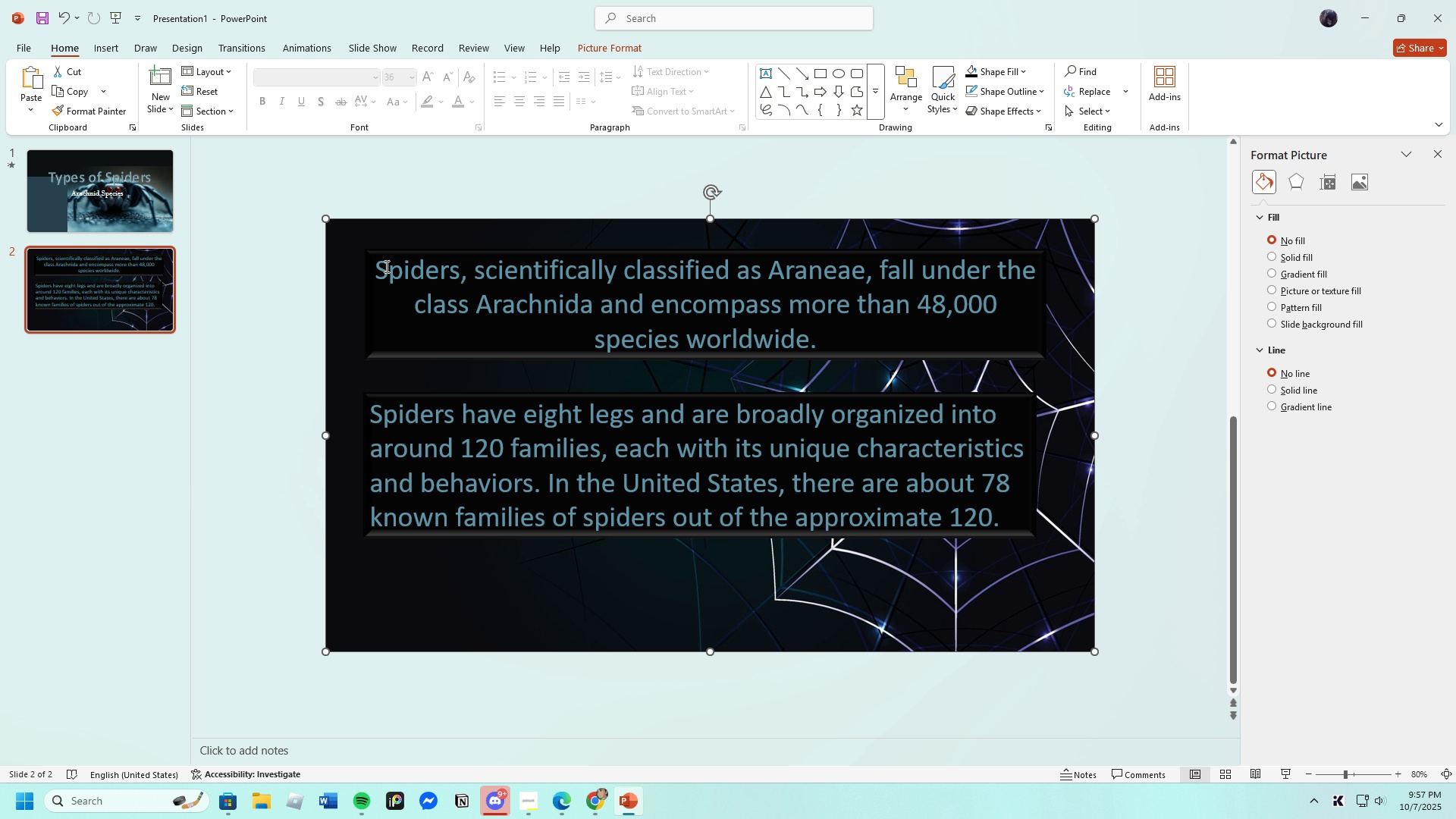 
left_click([382, 268])
 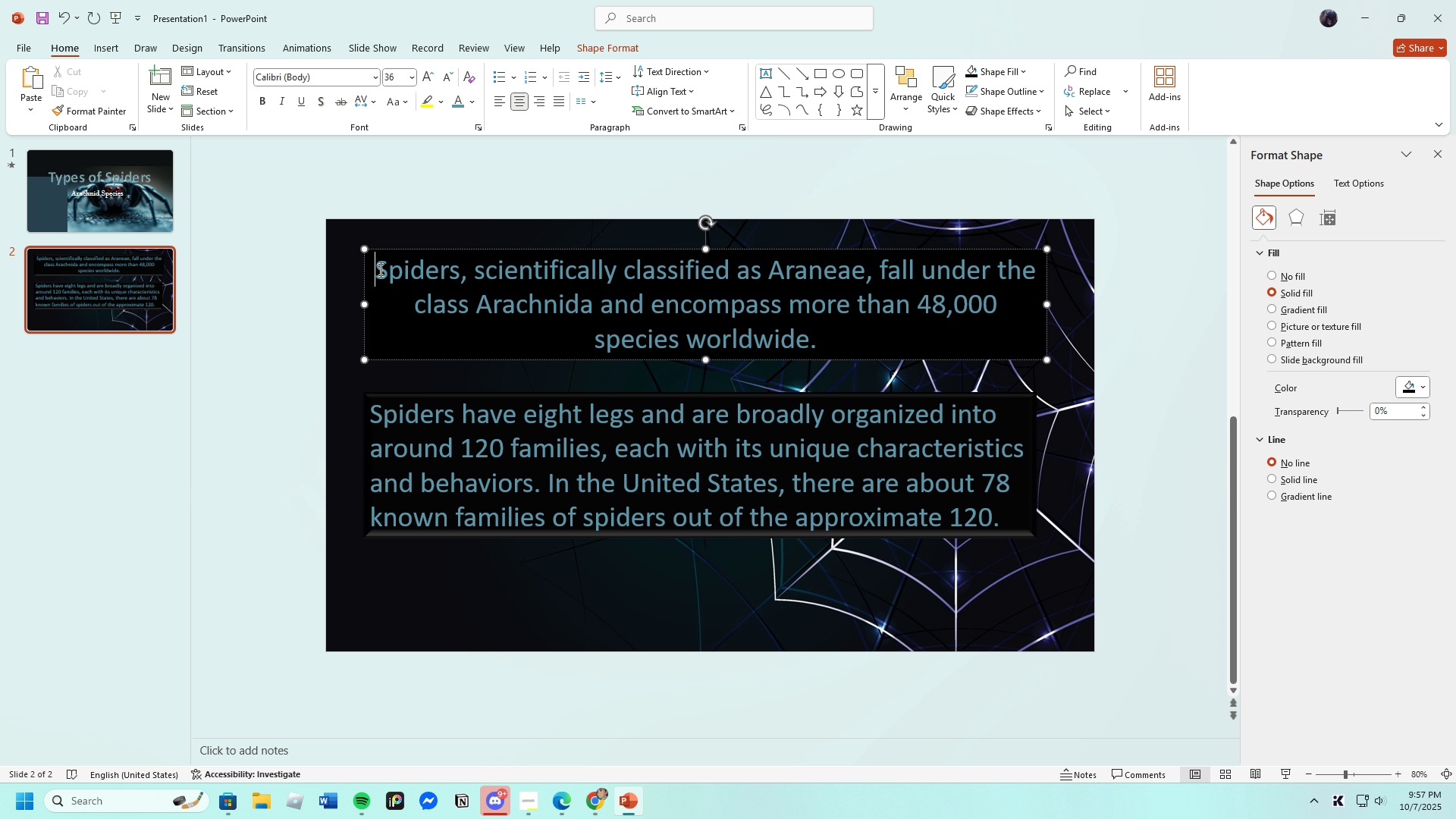 
left_click([379, 269])
 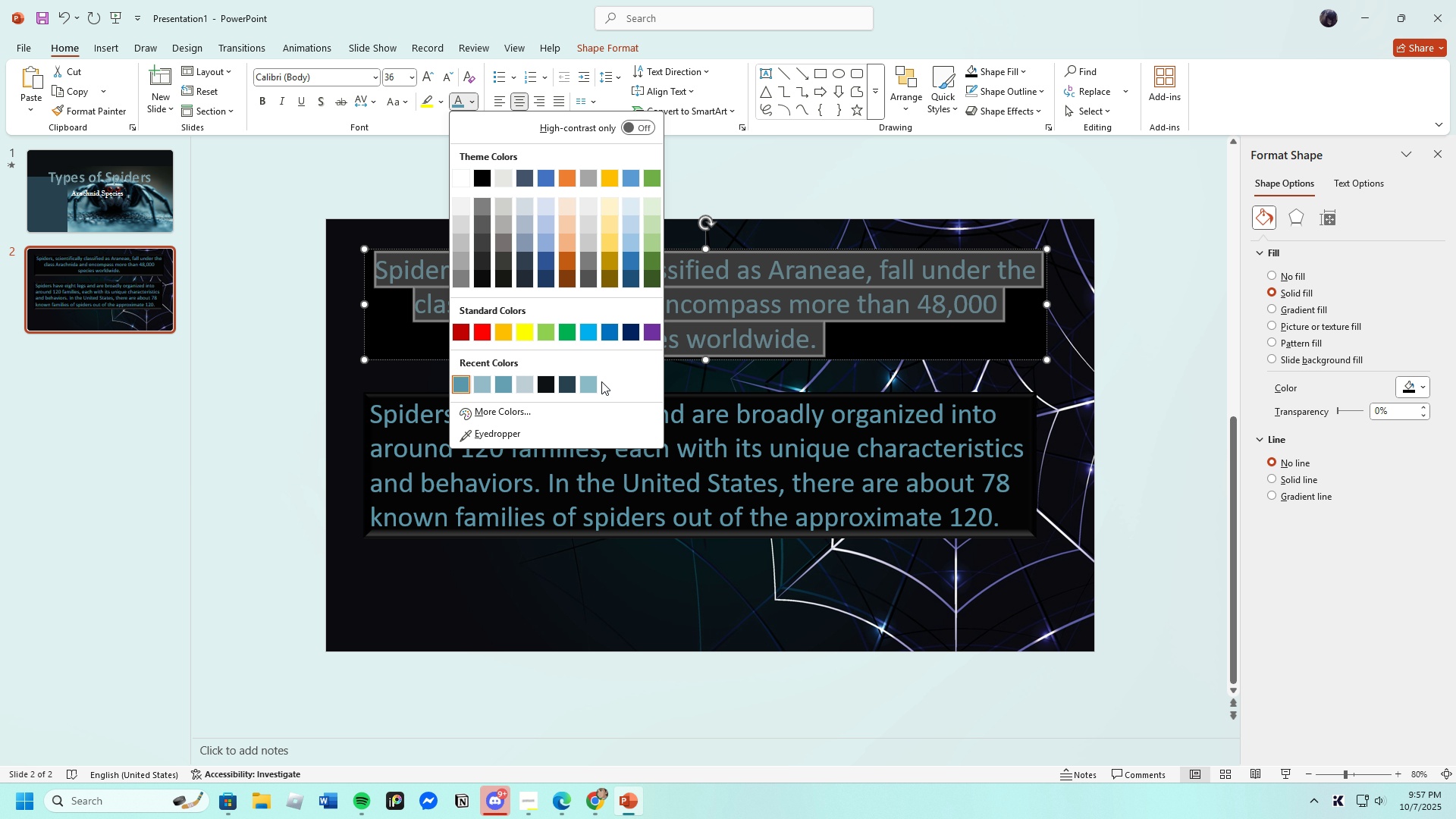 
left_click([513, 434])
 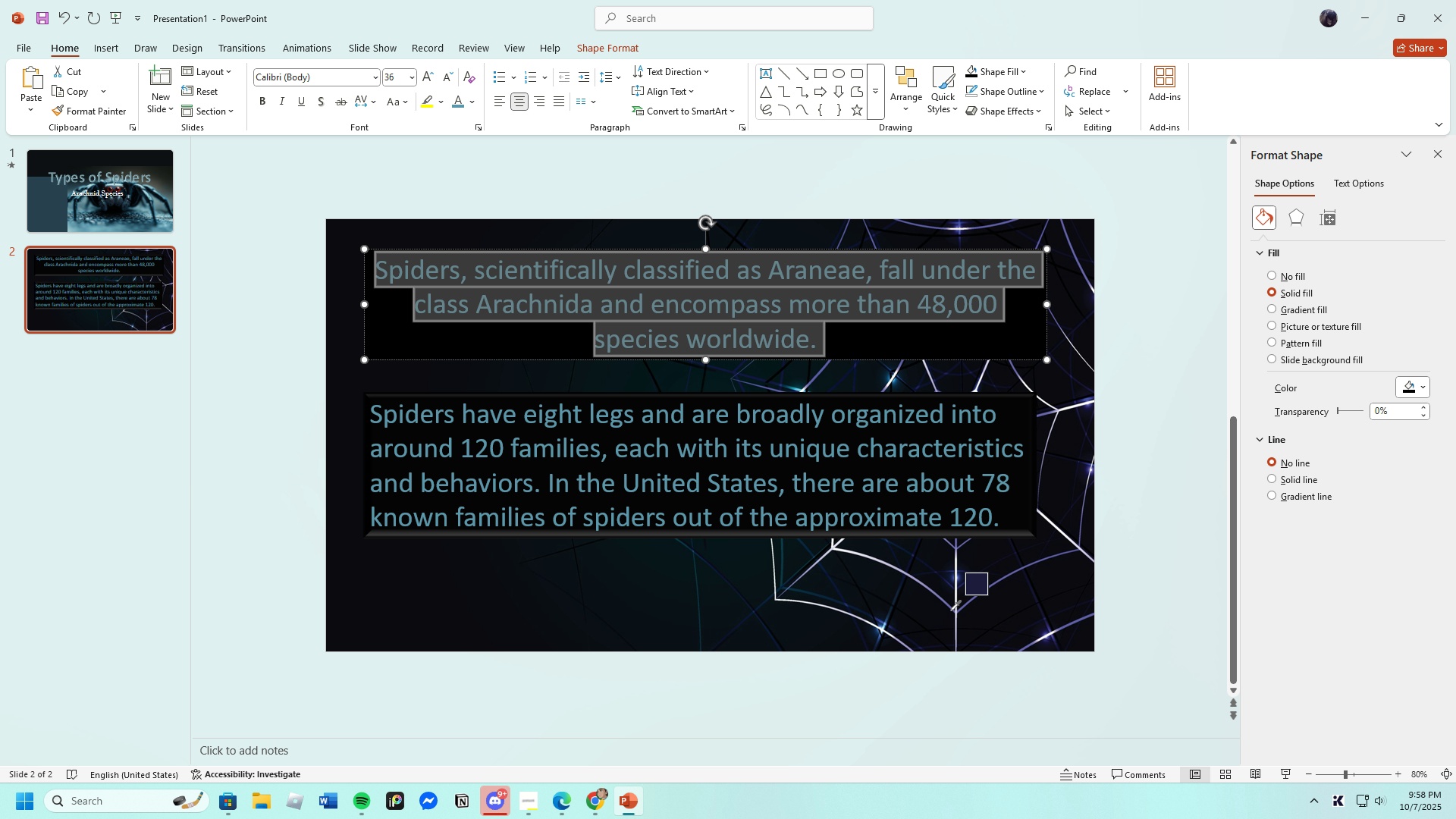 
left_click([949, 606])
 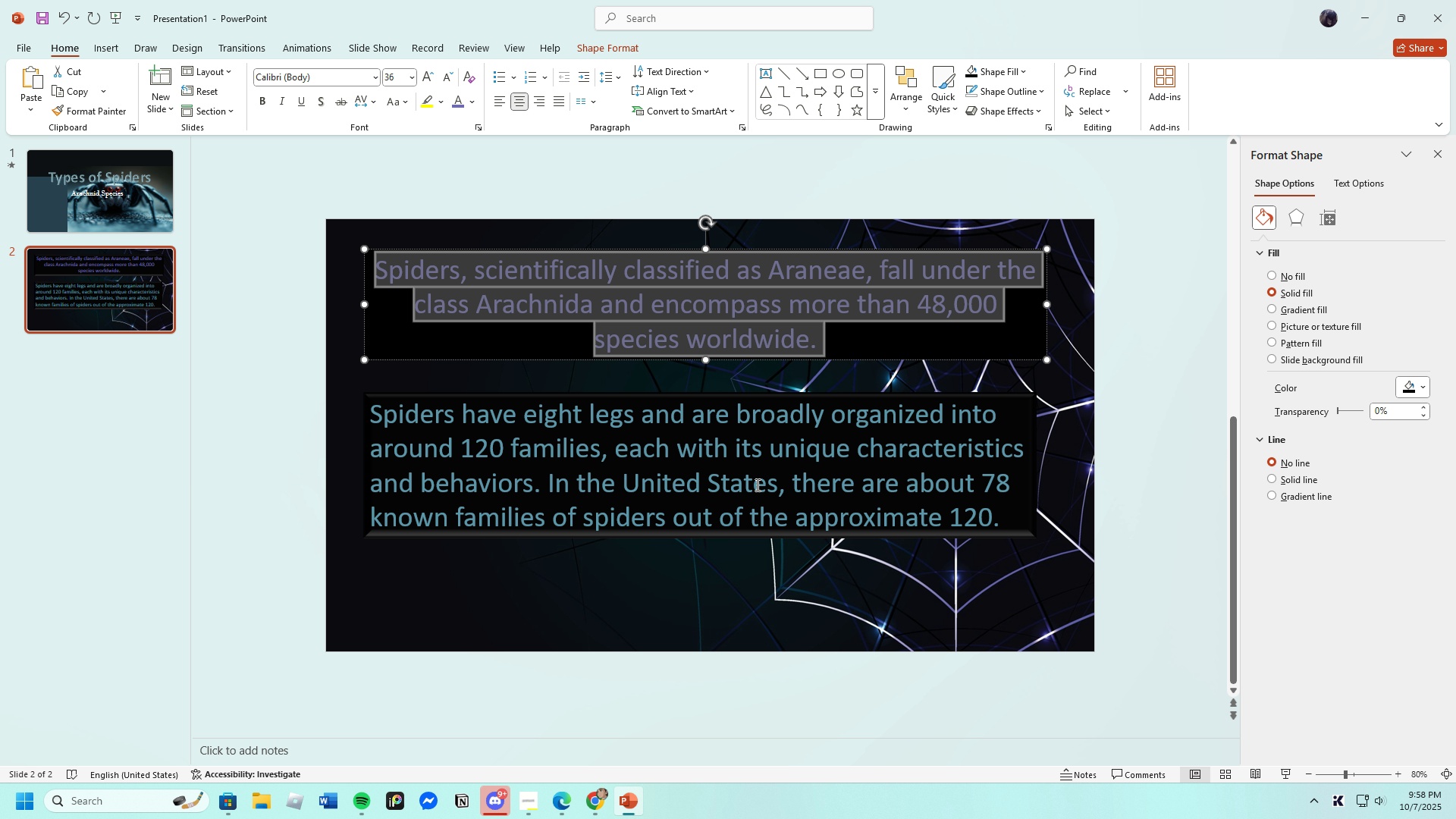 
left_click([756, 485])
 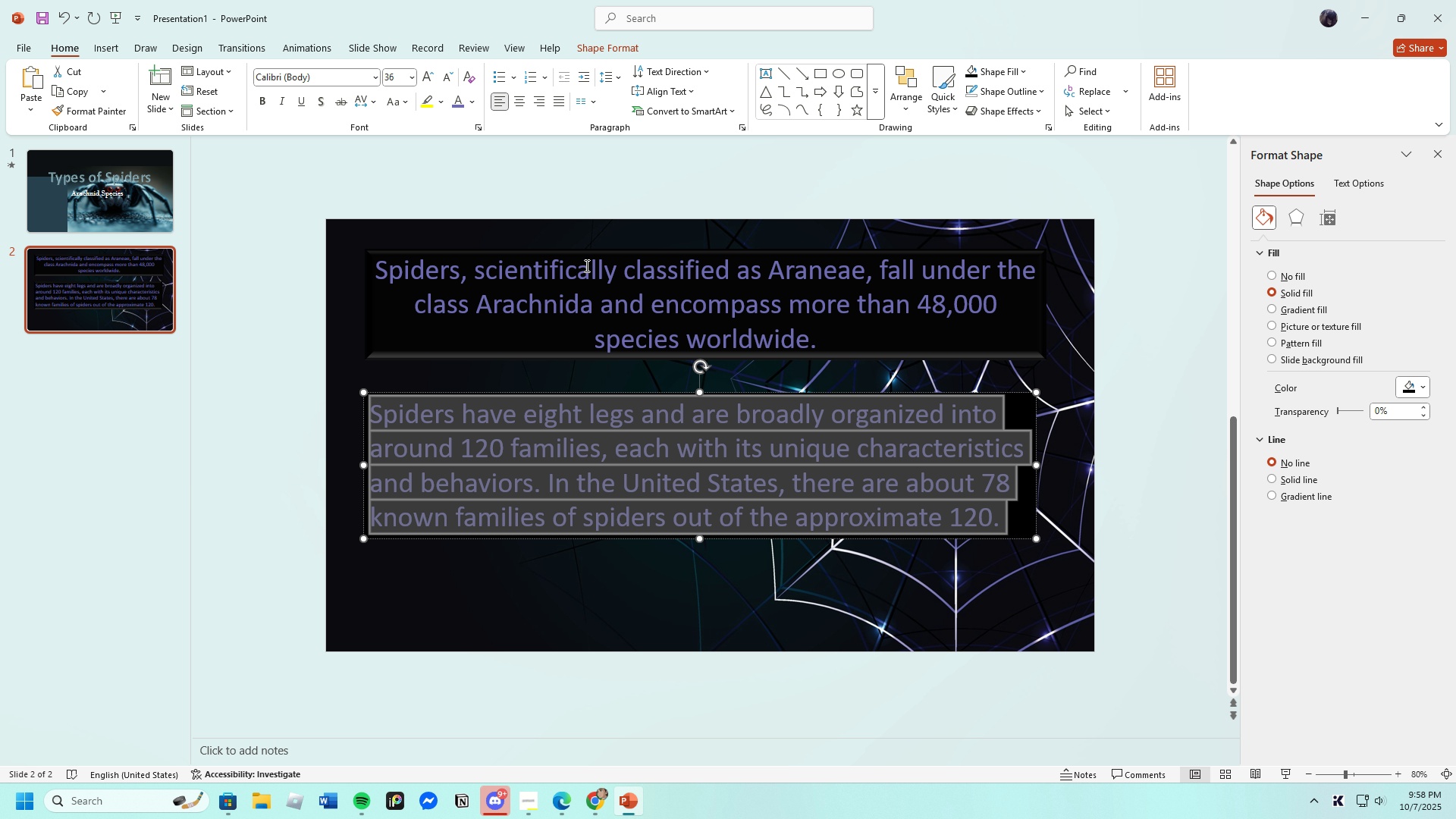 
wait(6.77)
 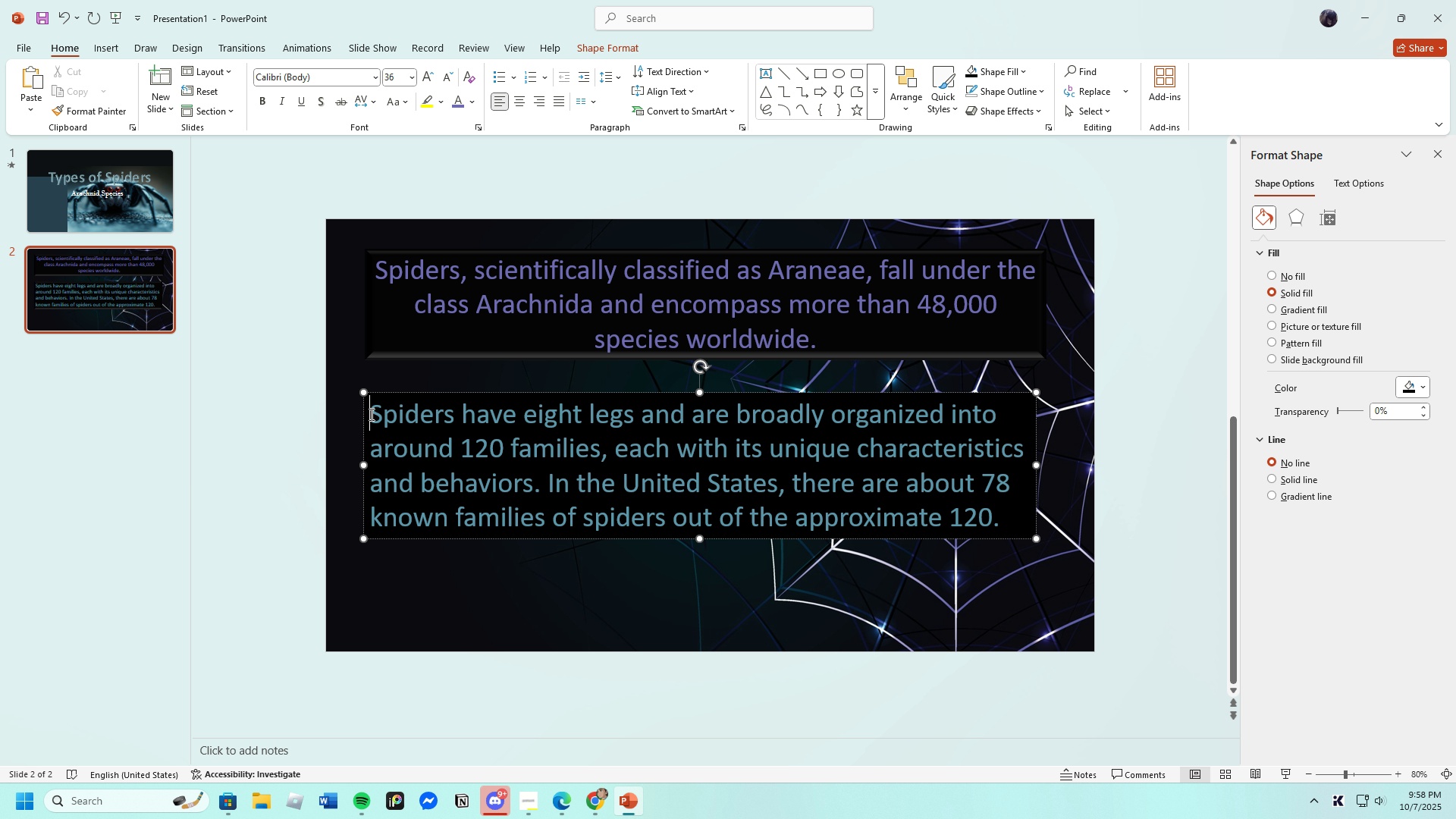 
left_click([553, 99])
 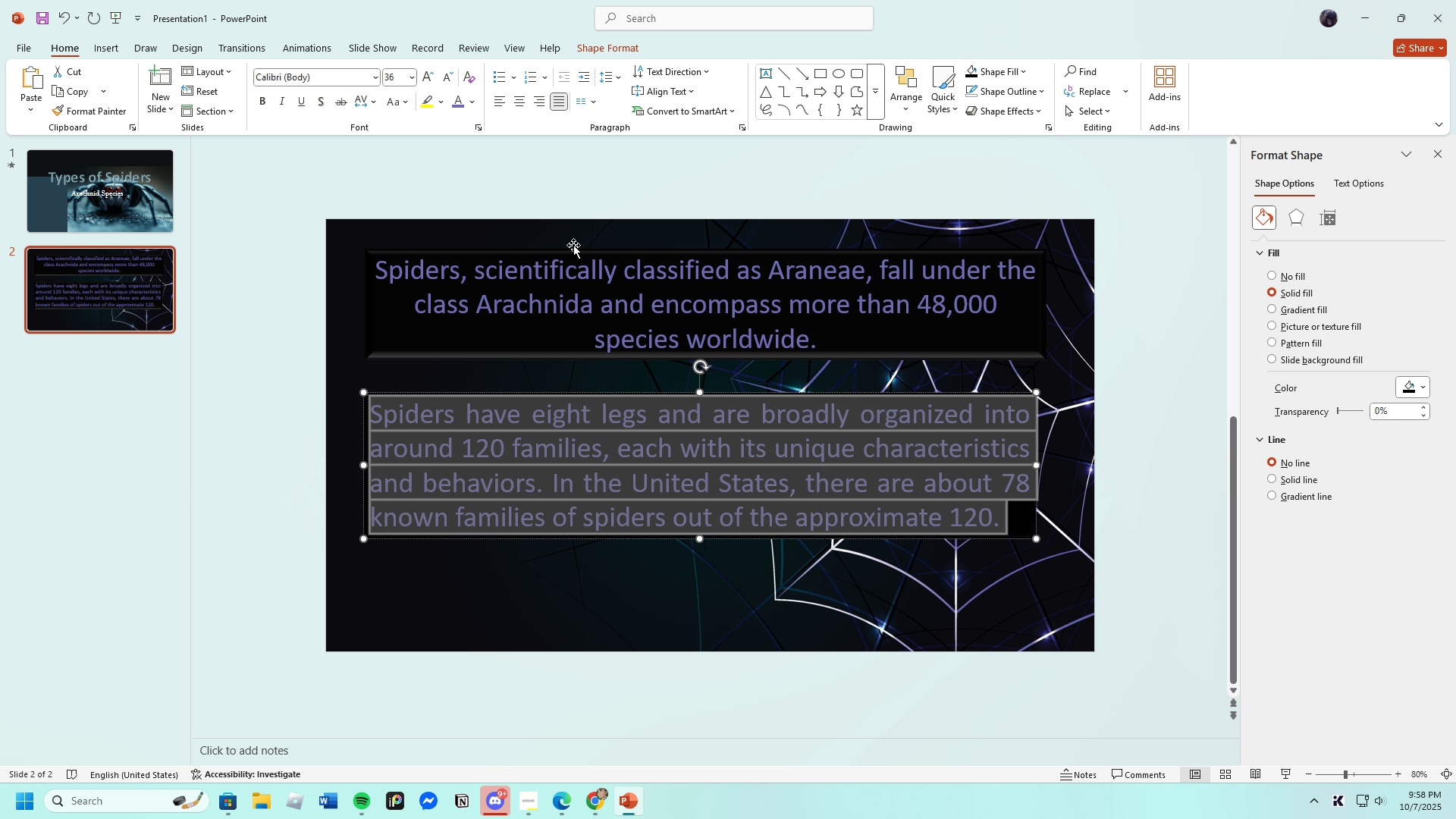 
left_click([546, 264])
 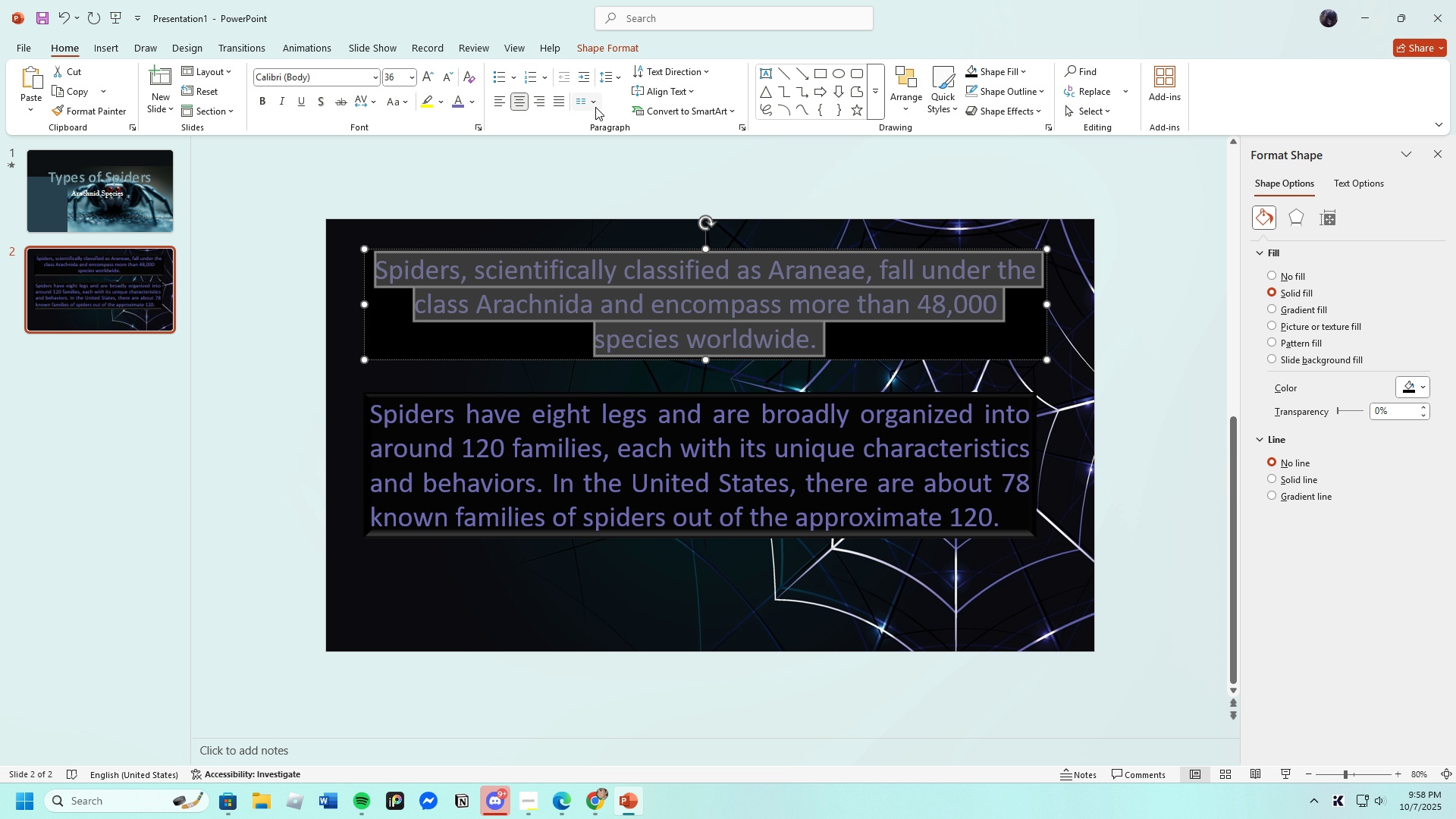 
left_click([559, 100])
 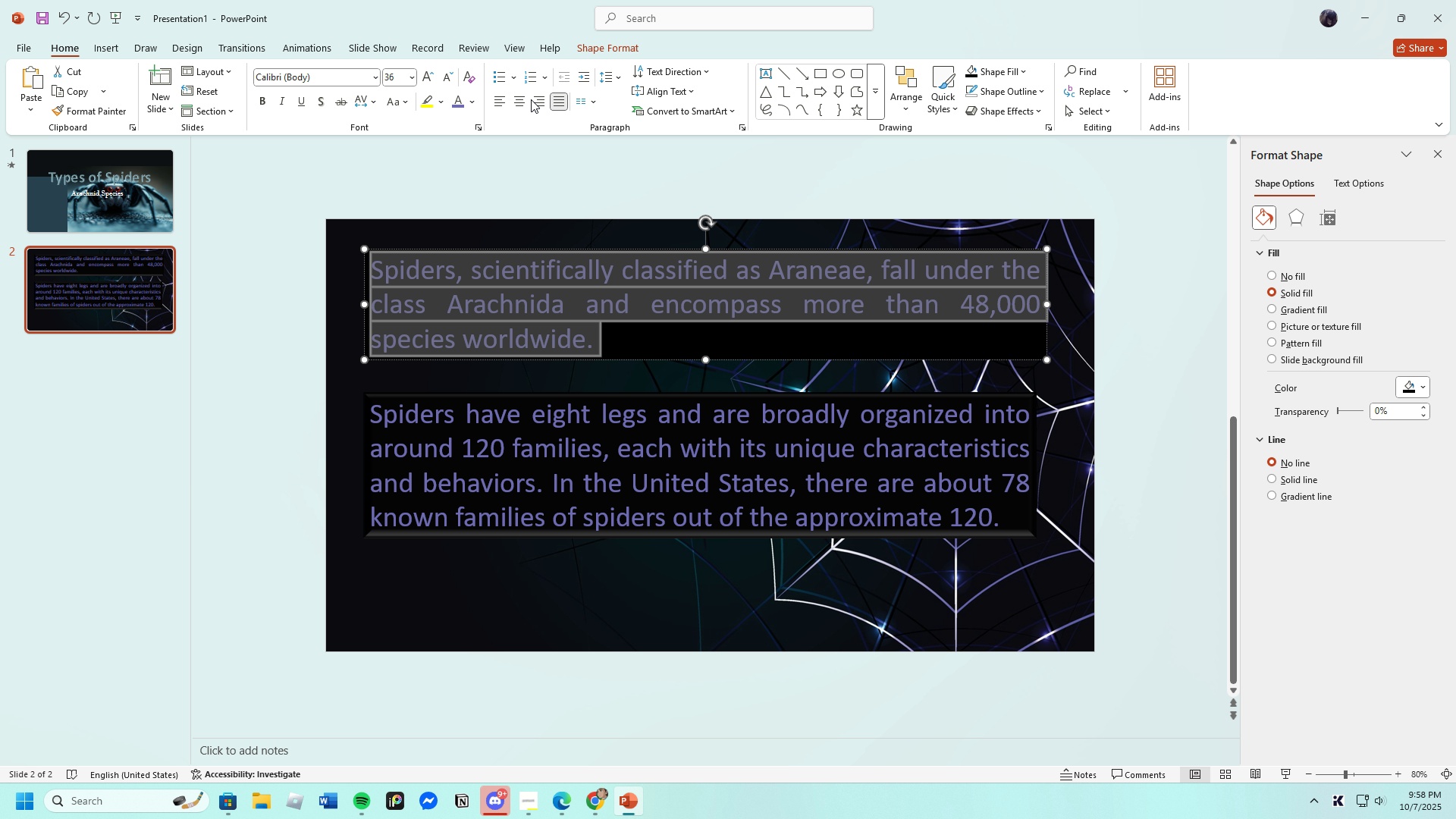 
left_click([557, 103])
 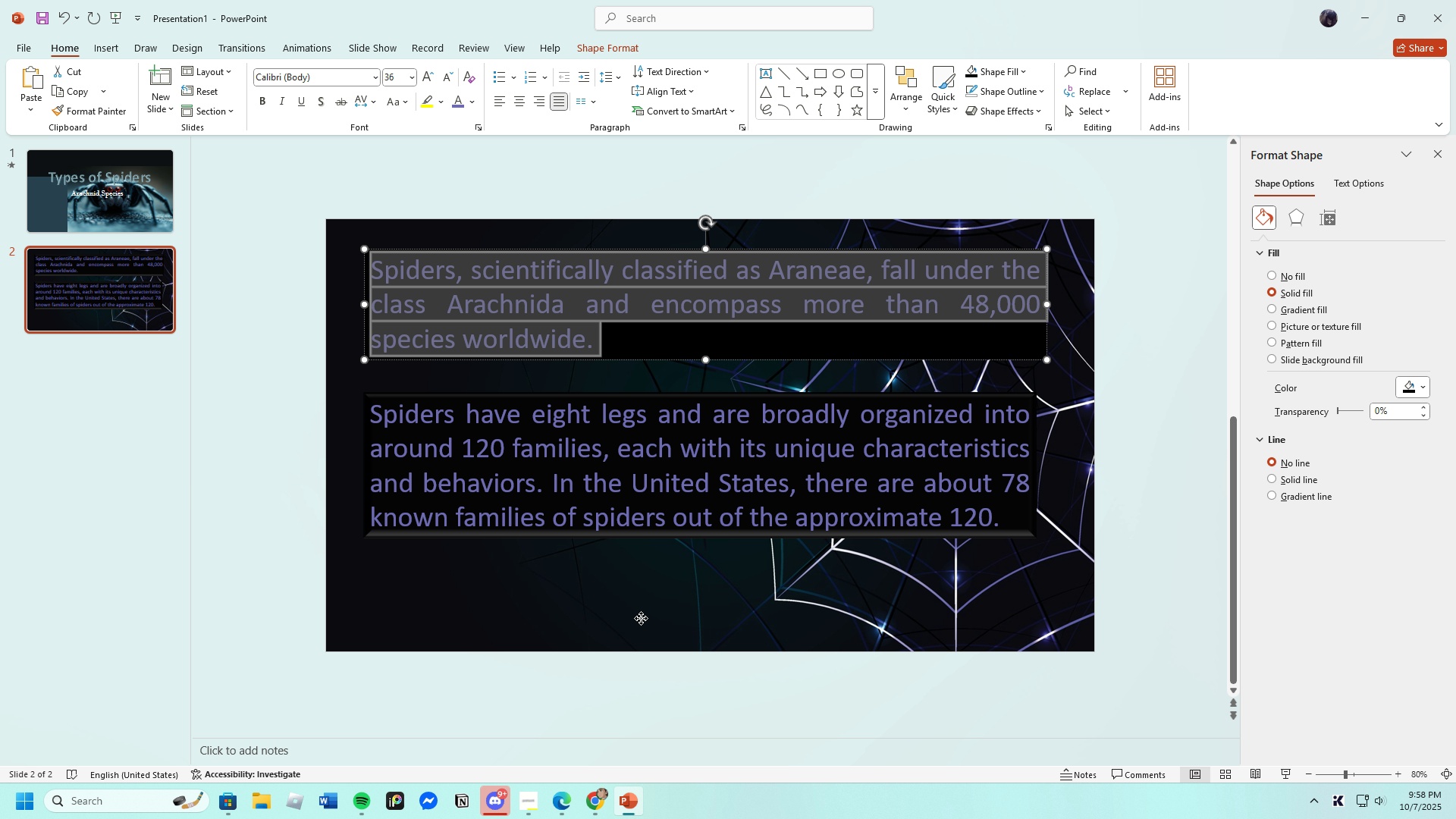 
left_click([641, 618])
 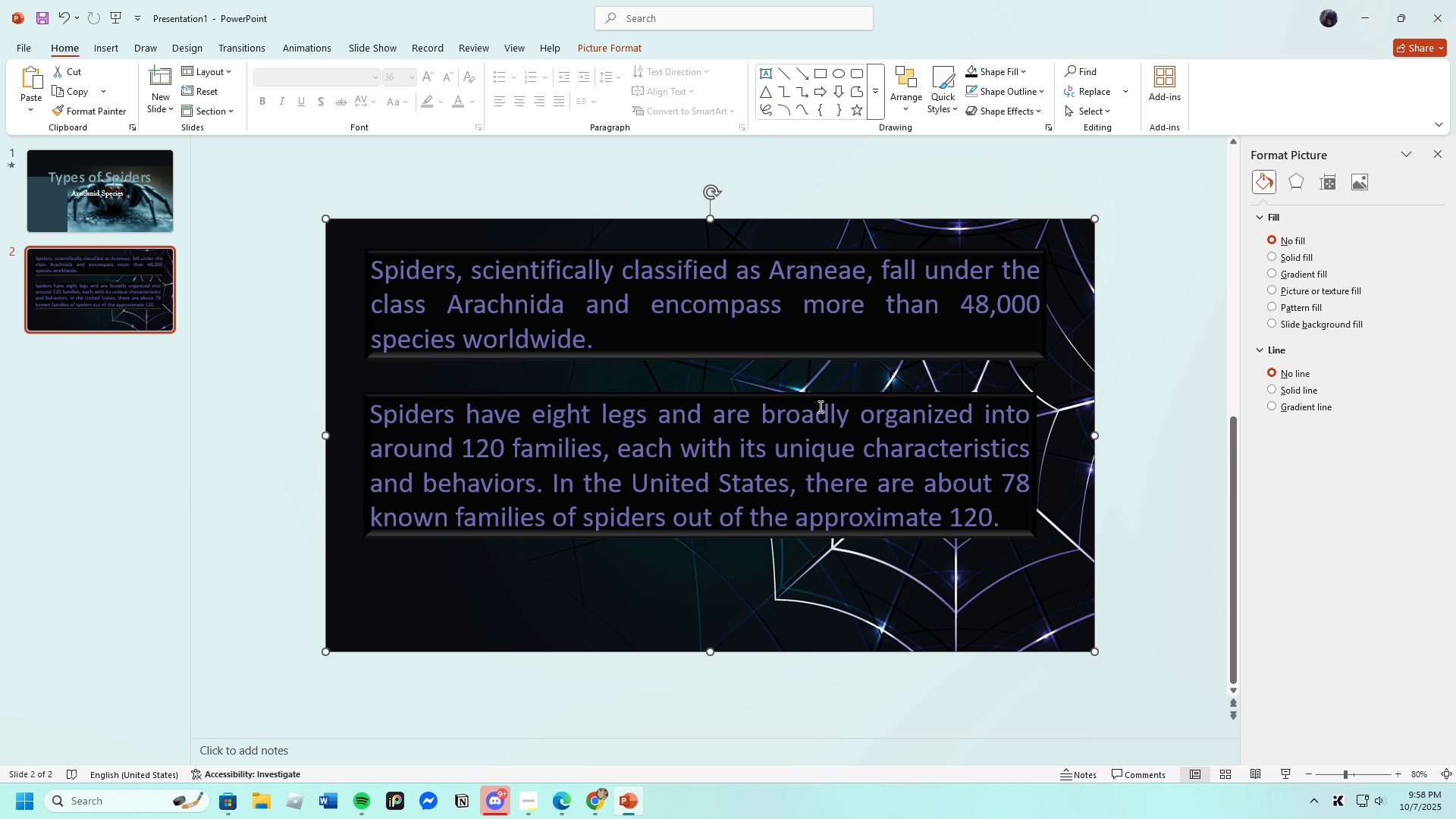 
left_click([934, 348])
 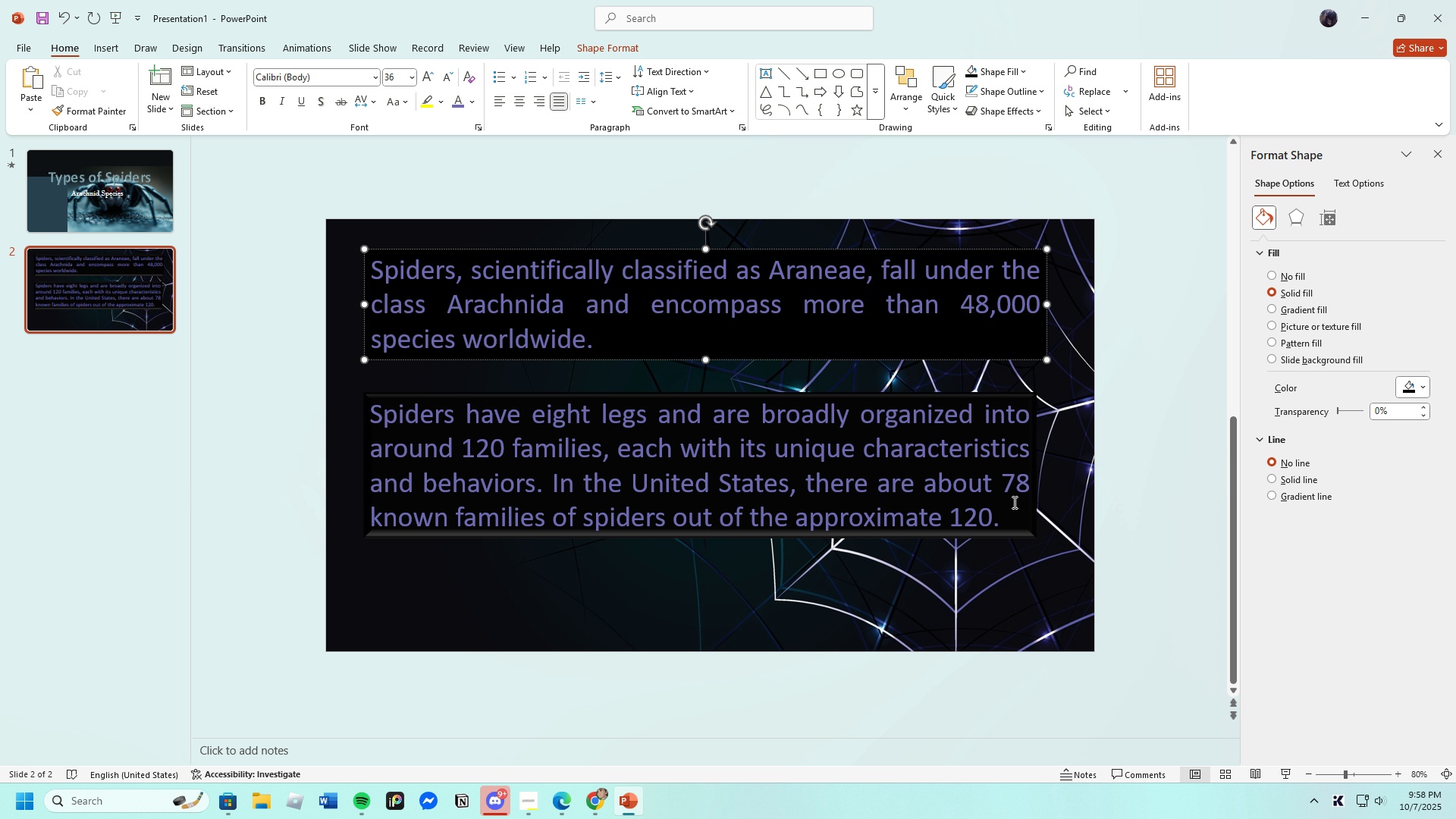 
left_click([1014, 519])
 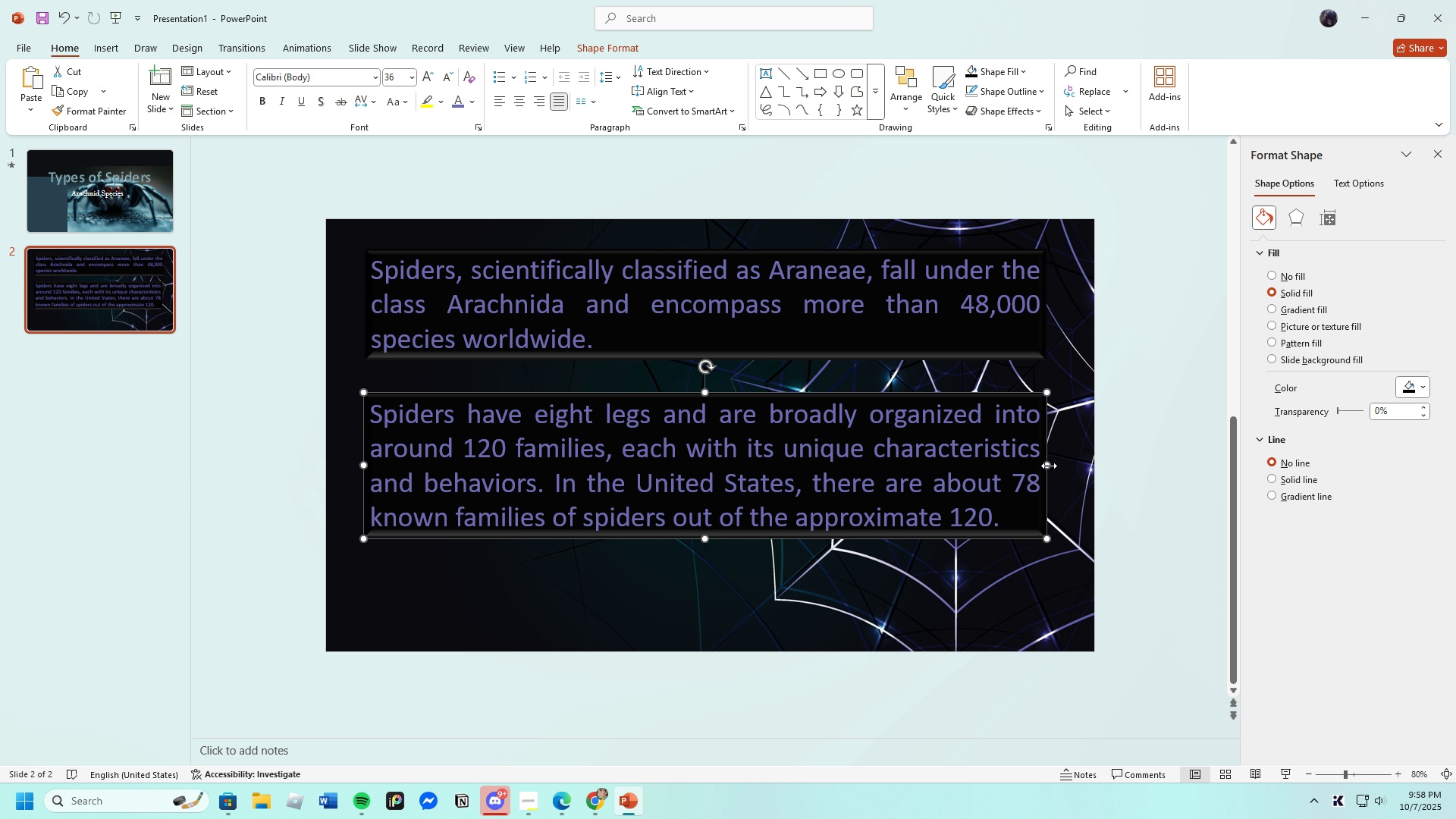 
left_click([512, 613])
 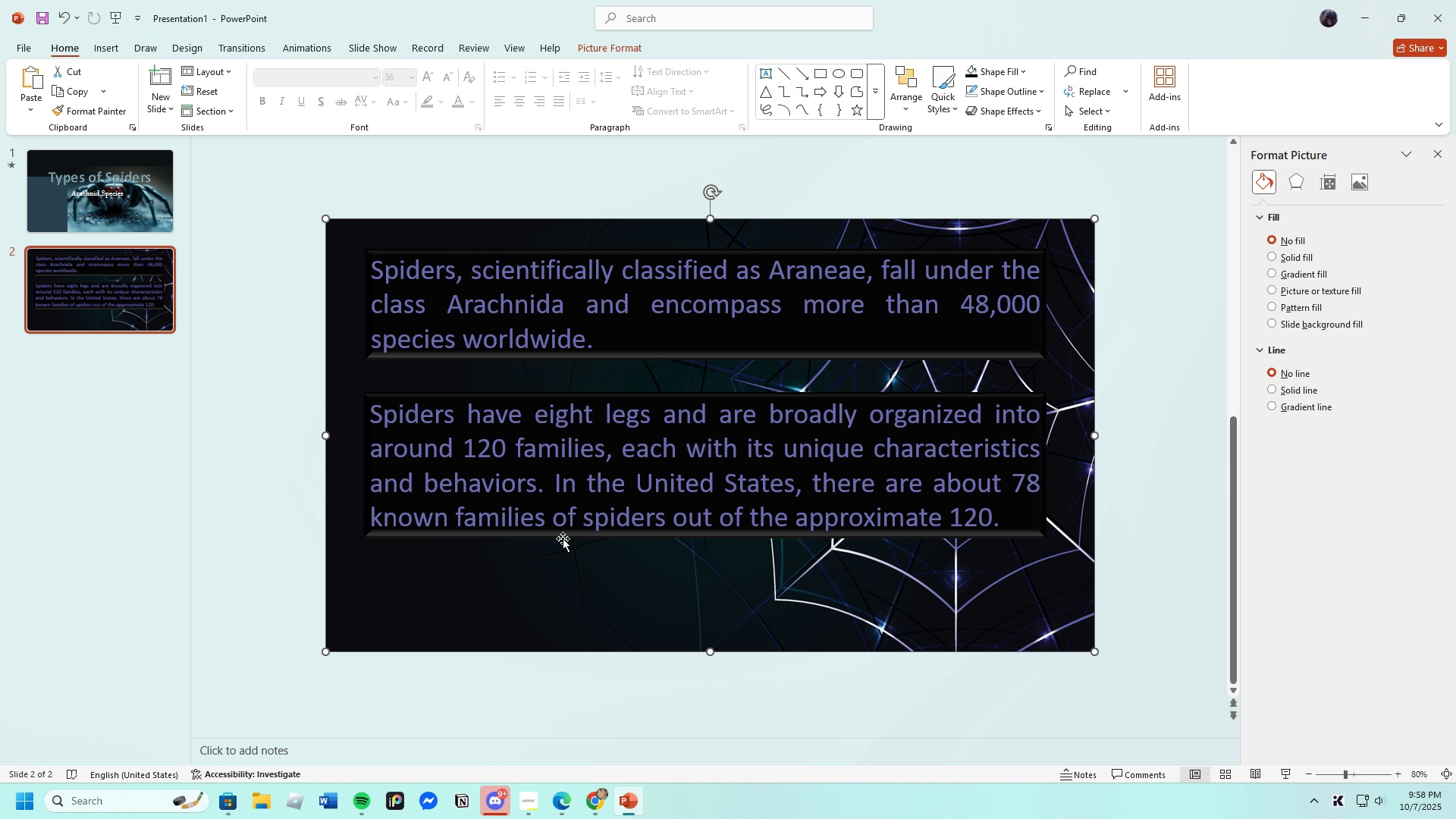 
left_click([563, 536])
 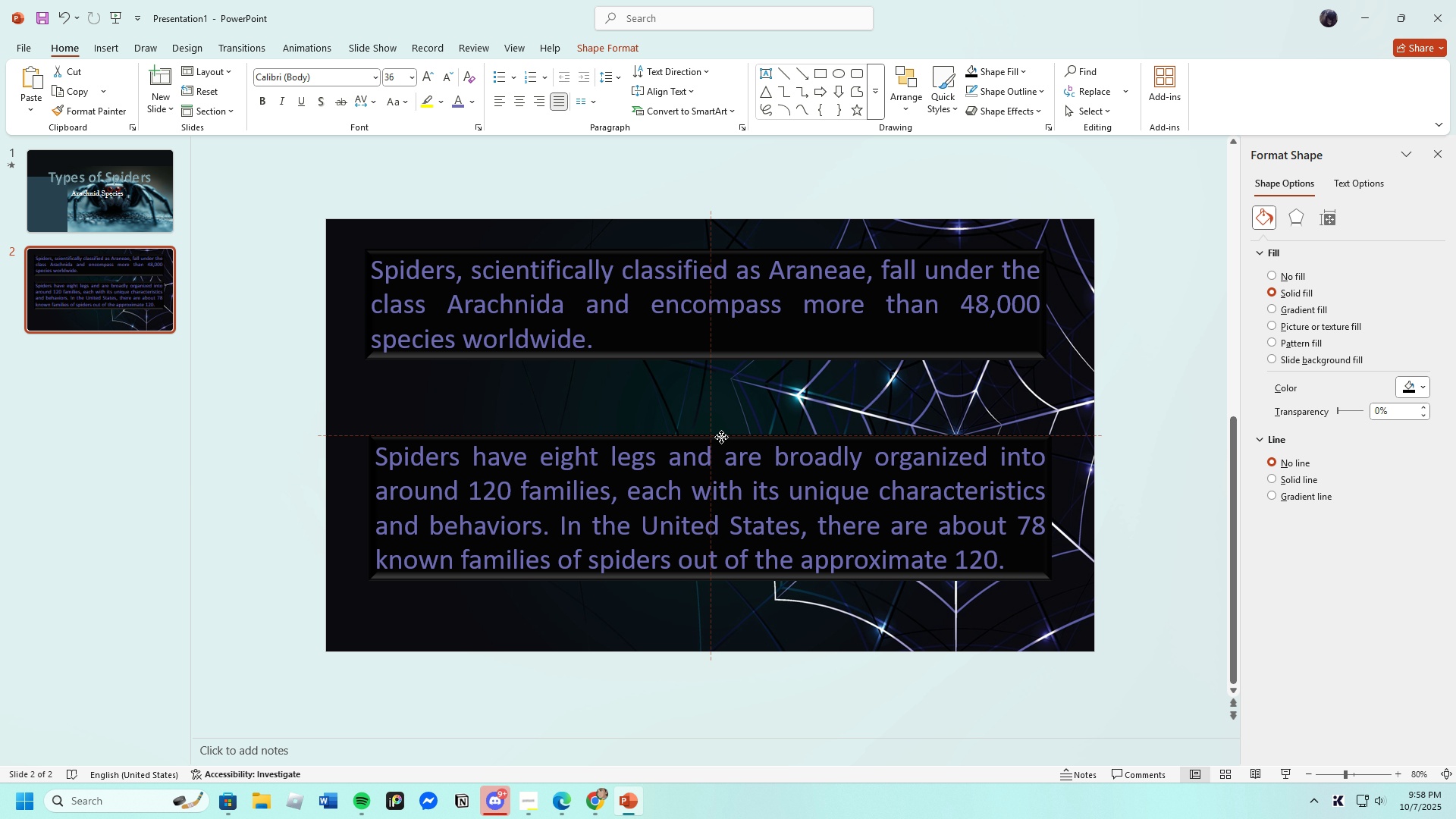 
left_click([667, 261])
 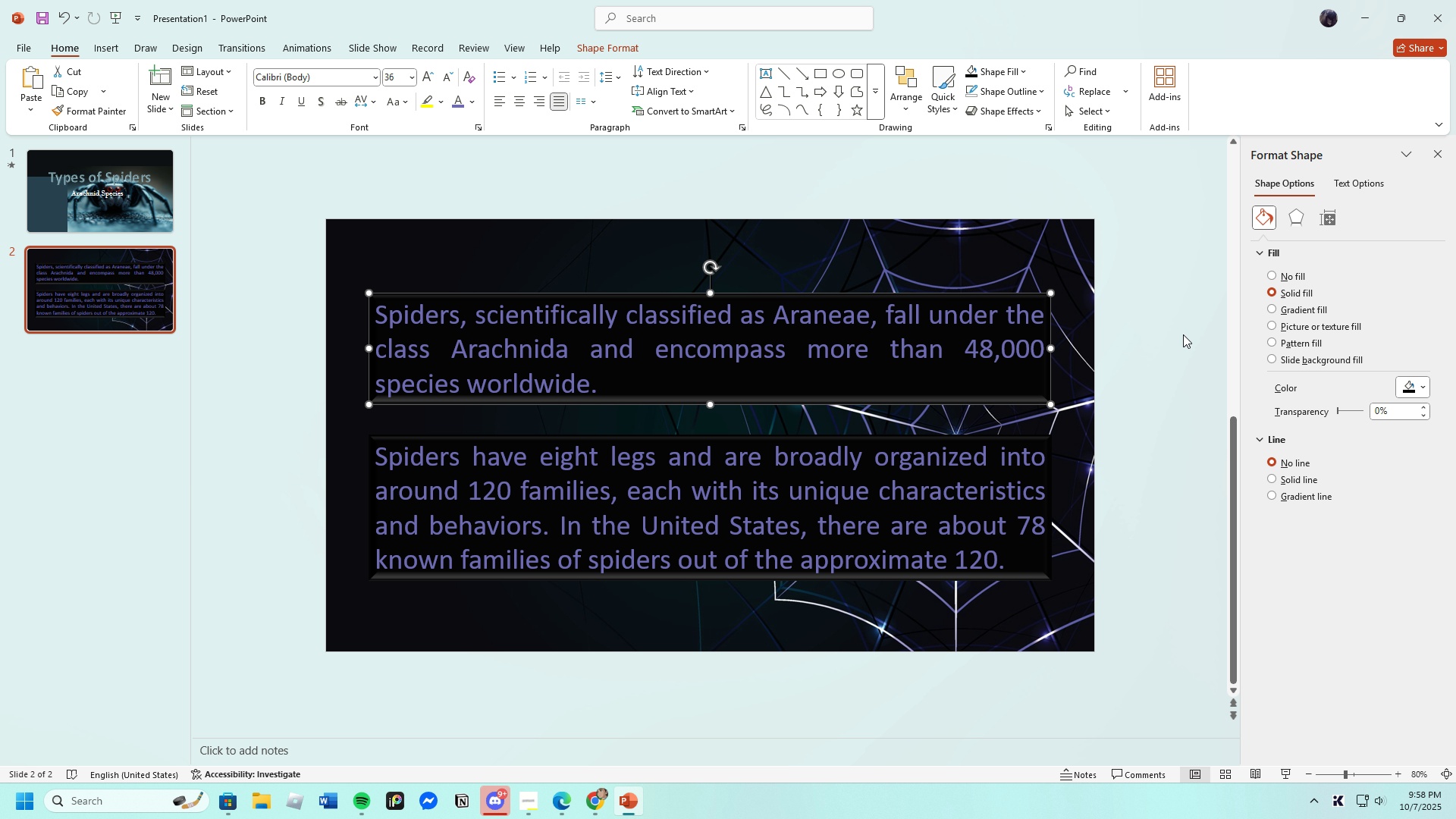 
left_click([1170, 334])
 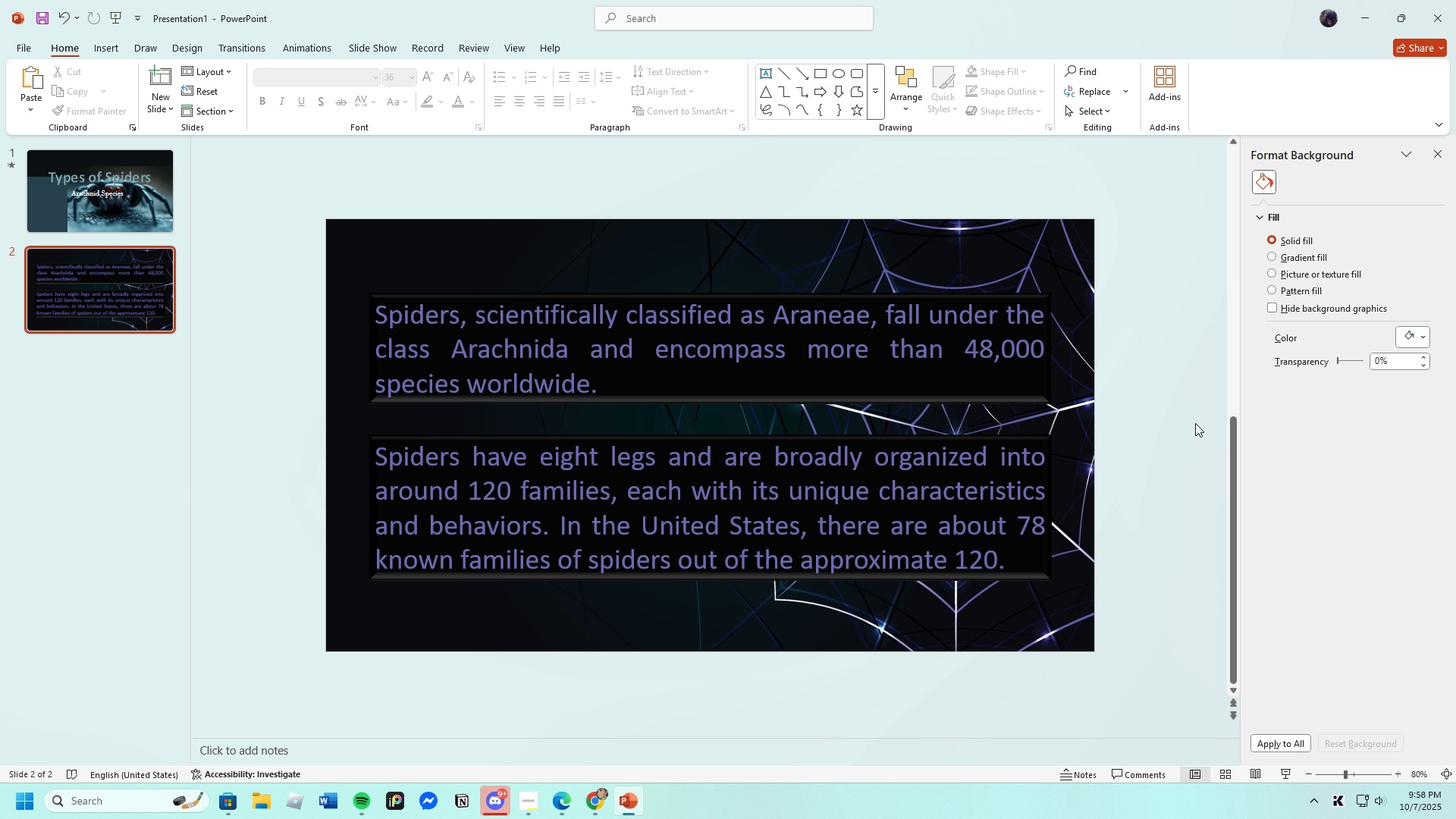 
wait(6.16)
 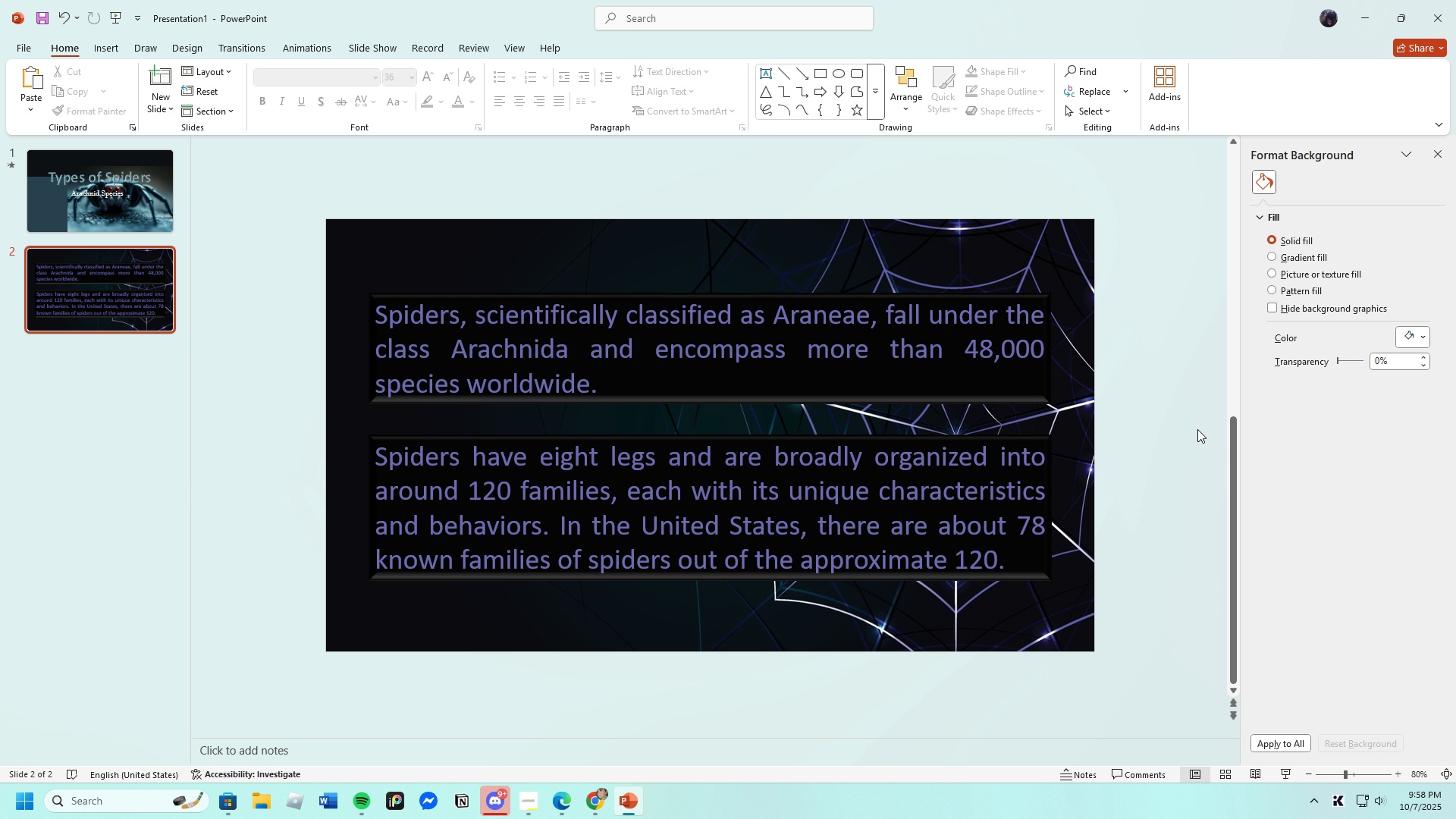 
left_click([799, 390])
 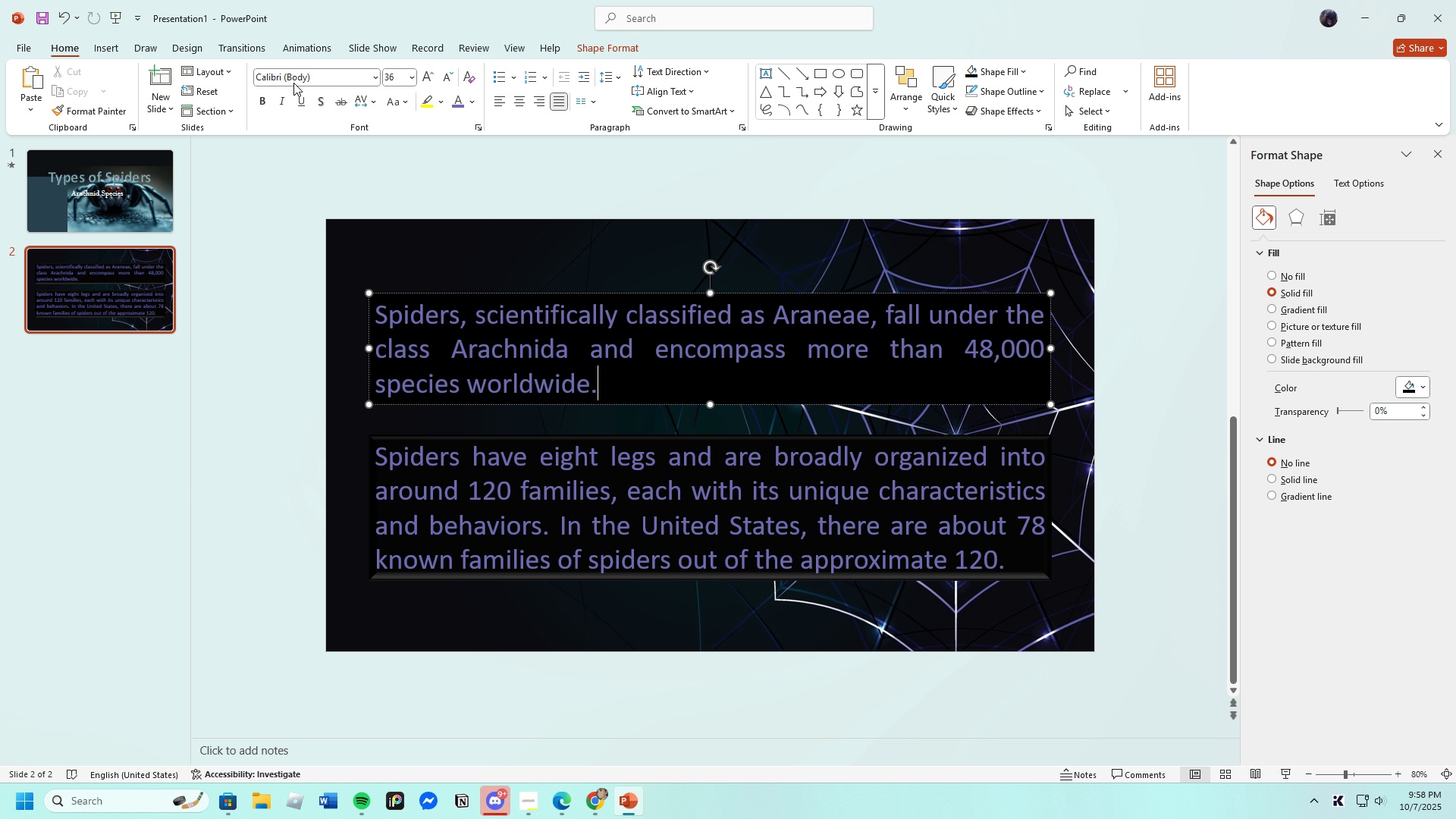 
left_click([305, 47])
 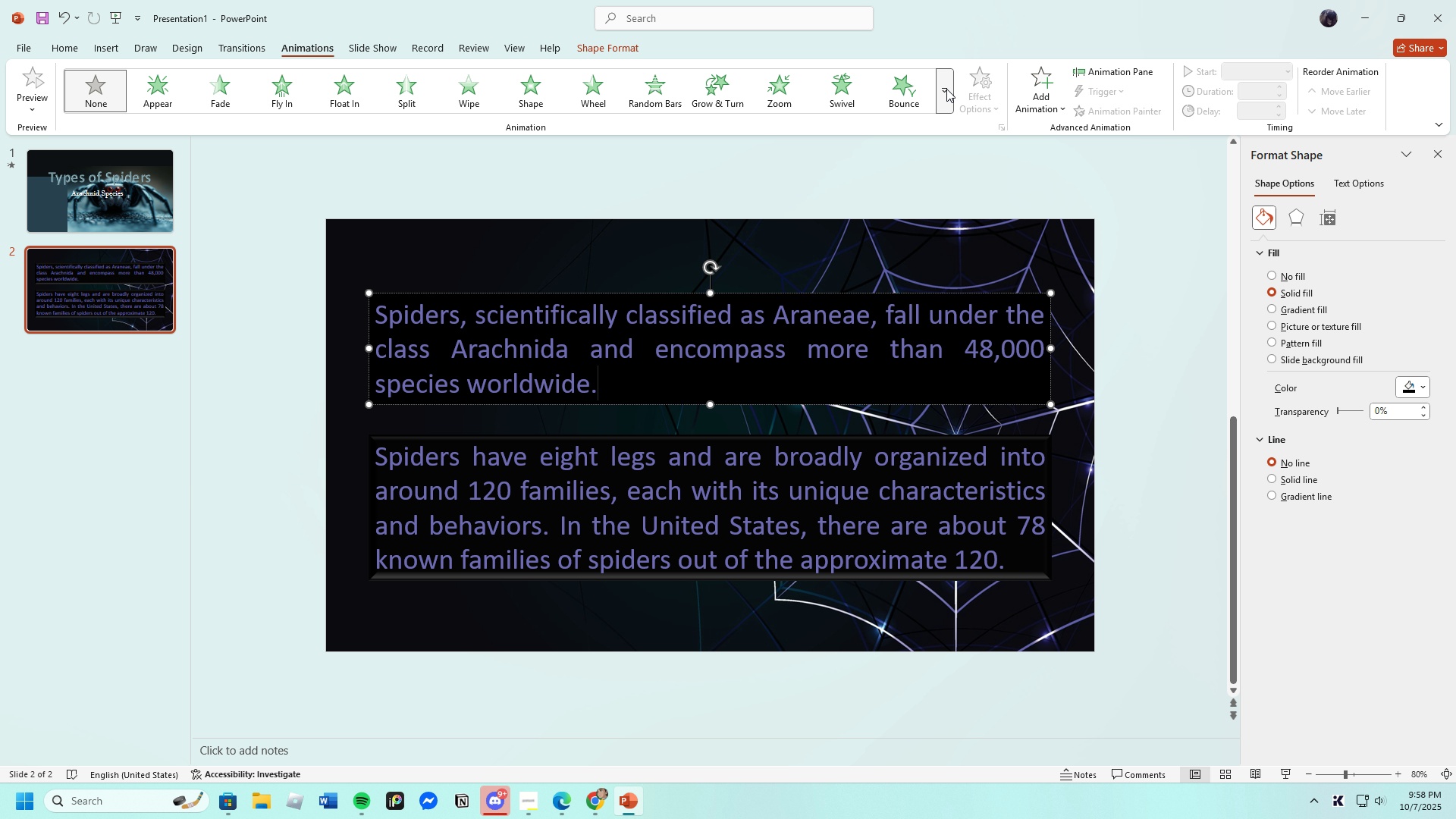 
left_click([946, 89])
 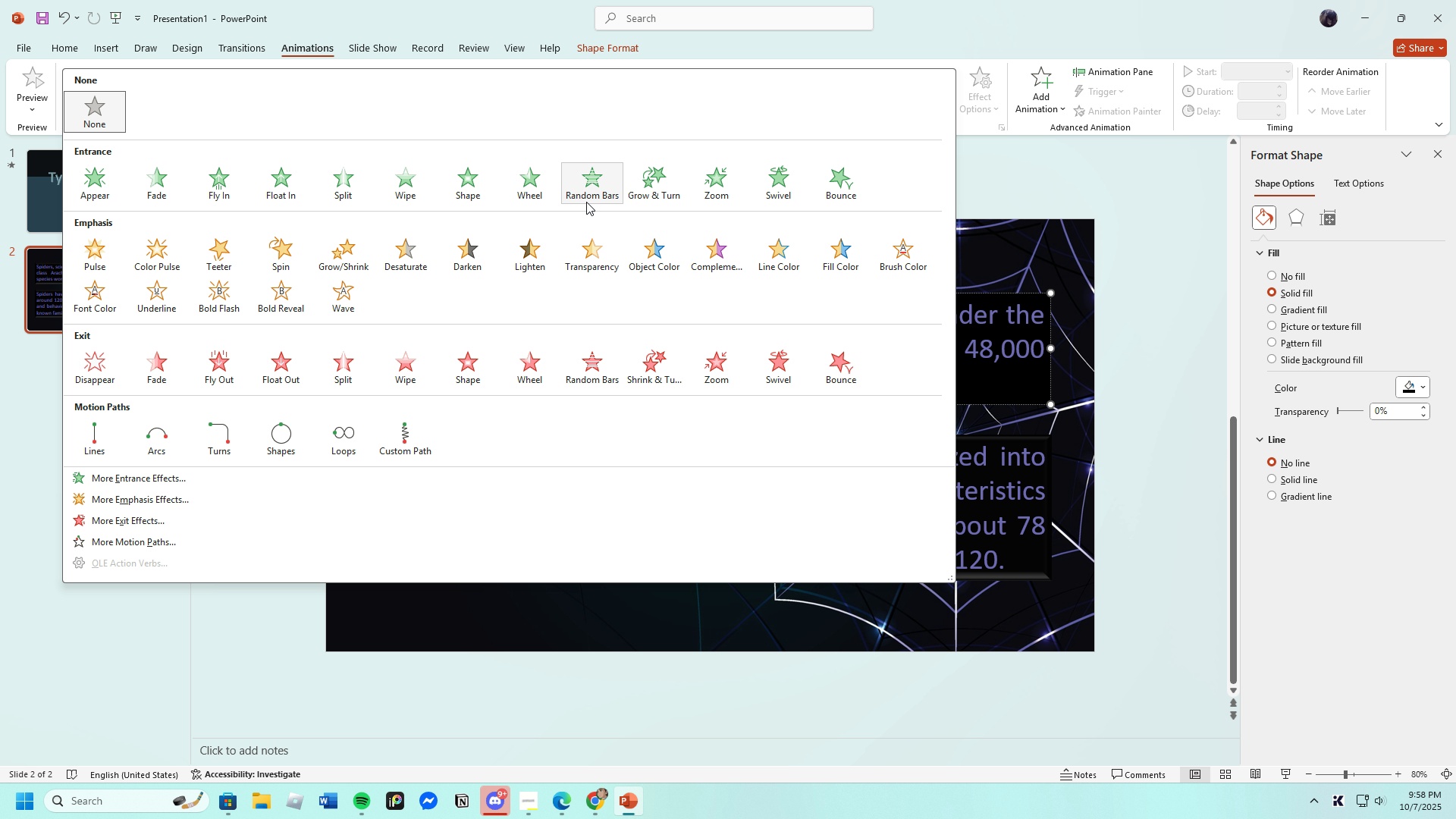 
left_click([150, 476])
 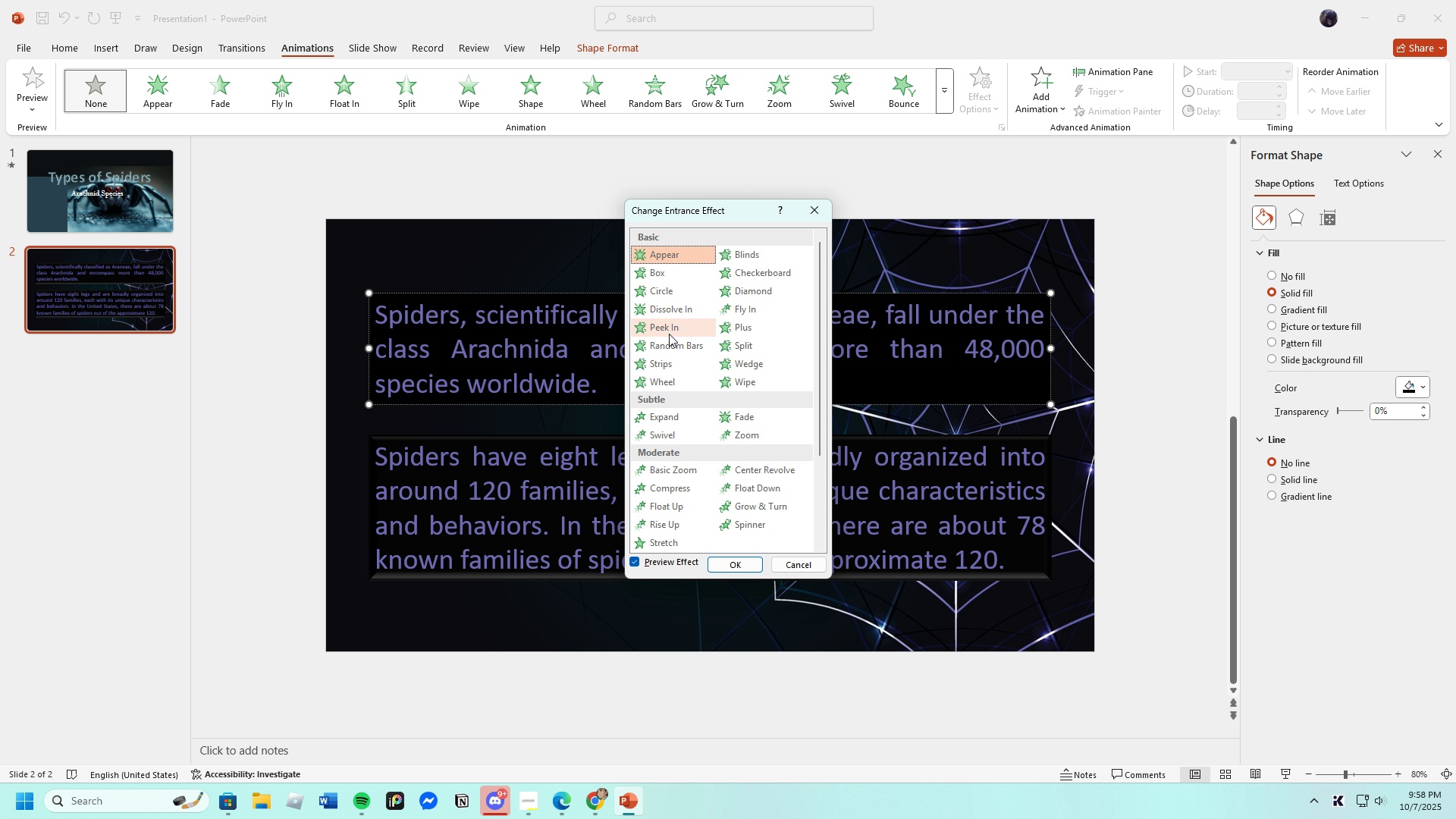 
left_click([670, 334])
 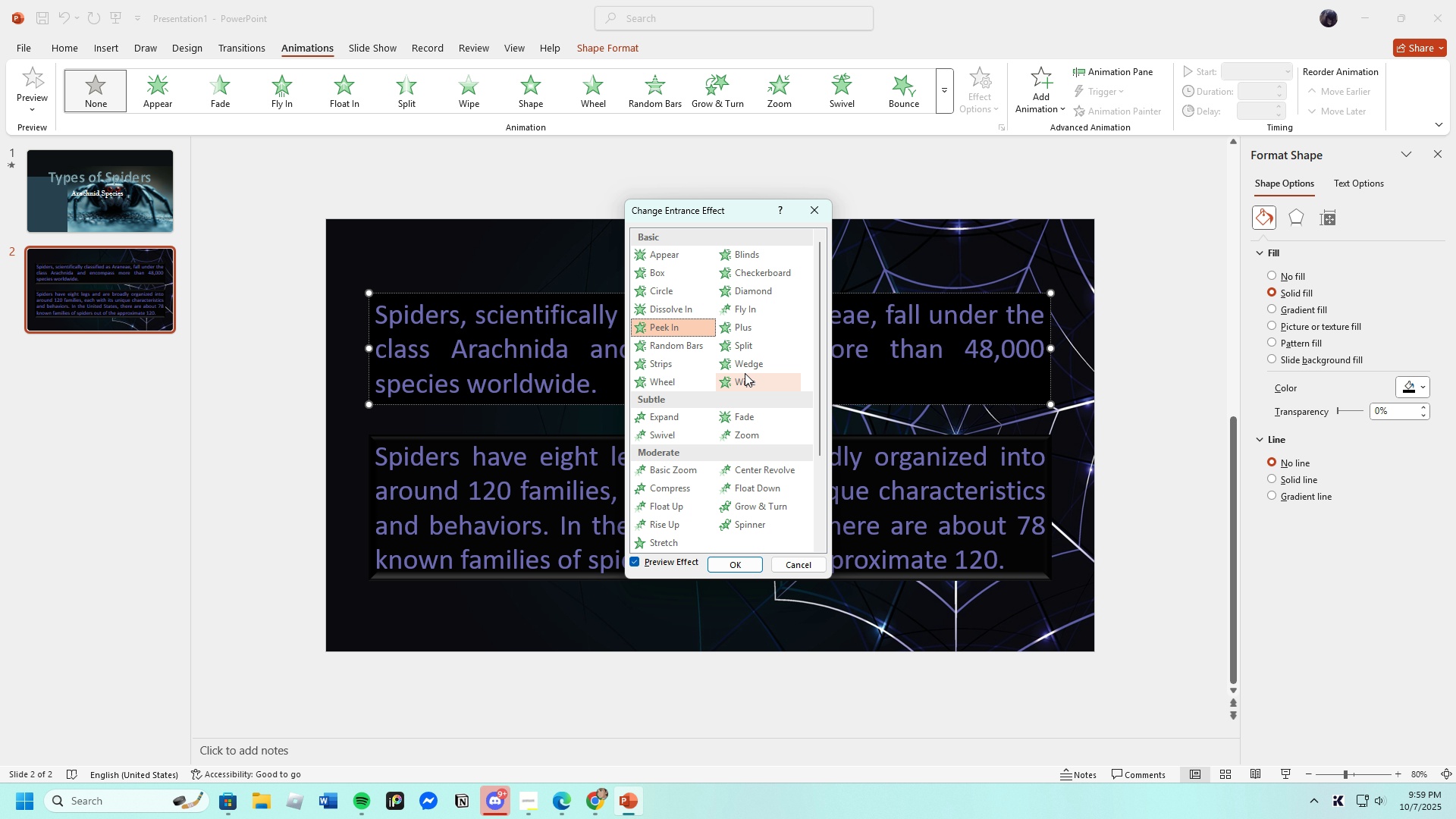 
wait(5.21)
 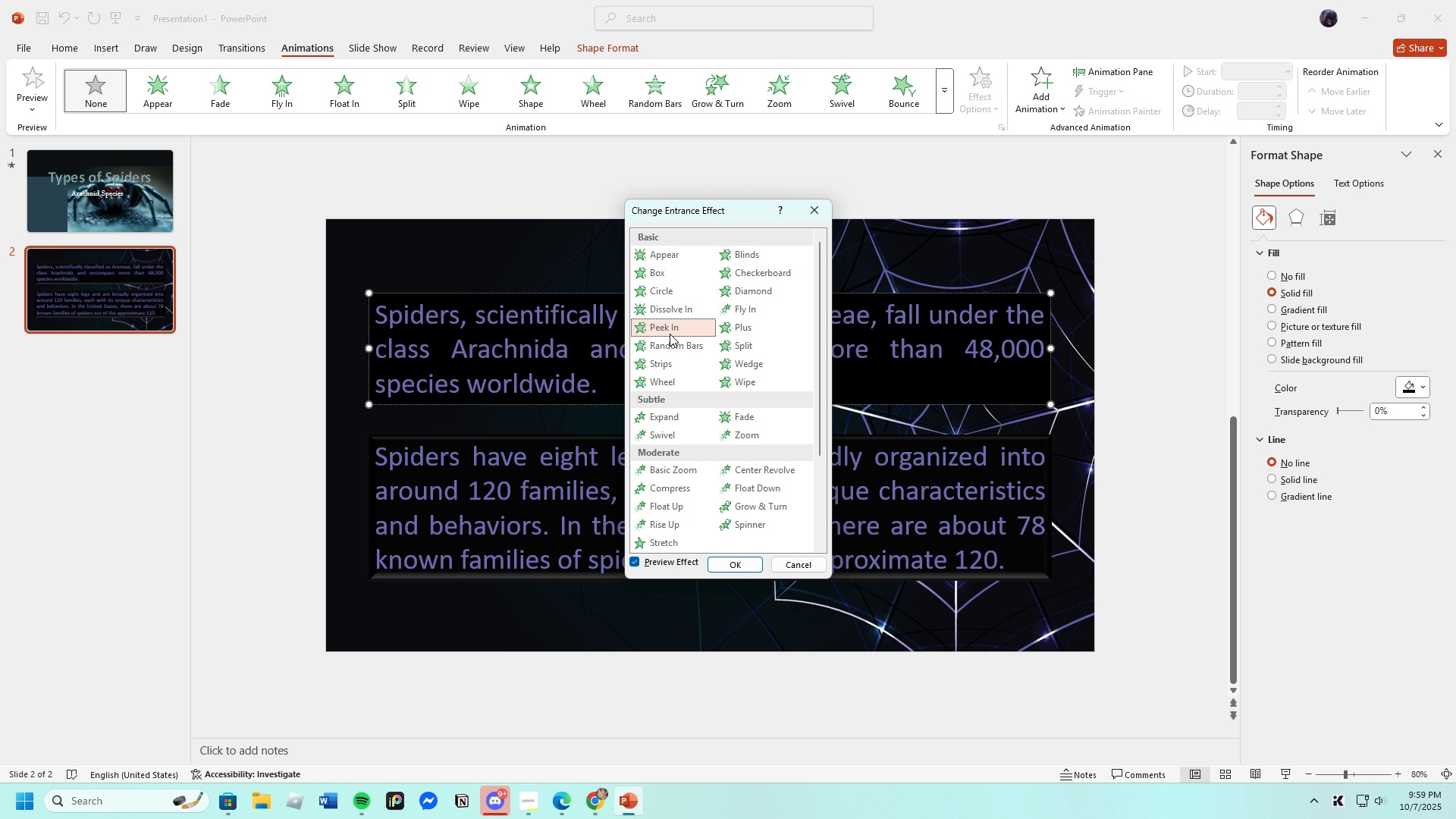 
left_click([749, 348])
 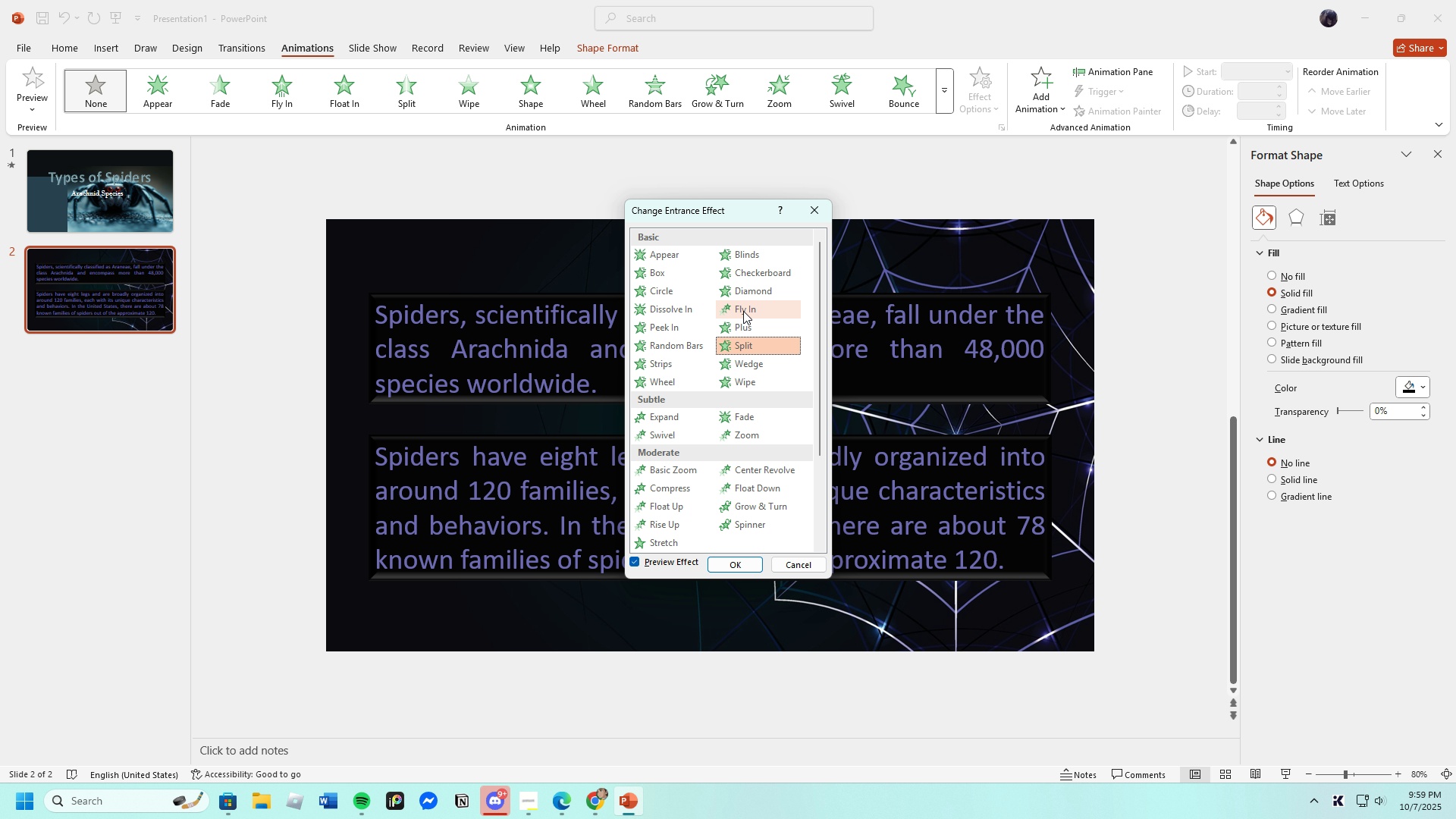 
left_click([744, 306])
 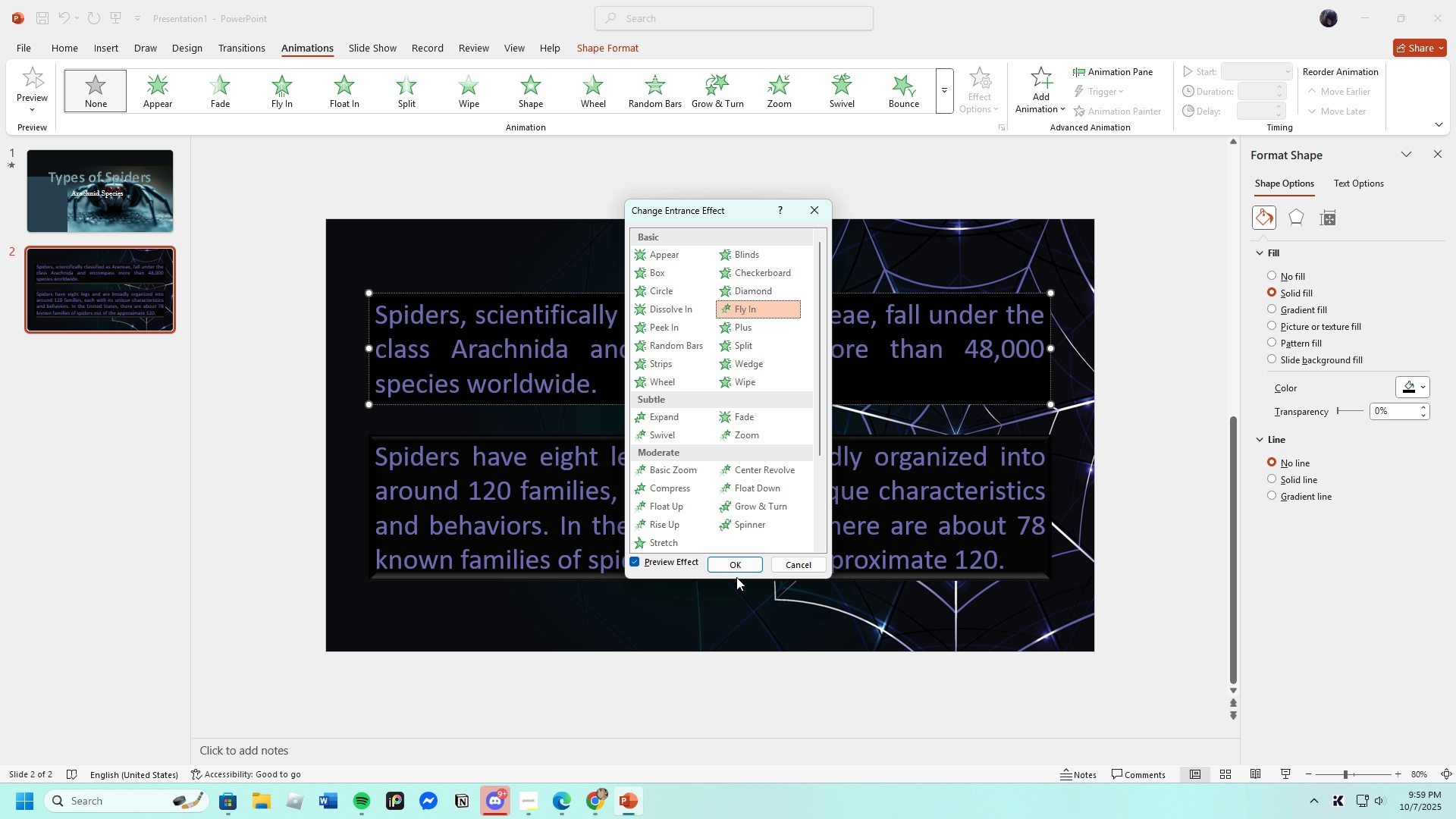 
left_click([733, 565])
 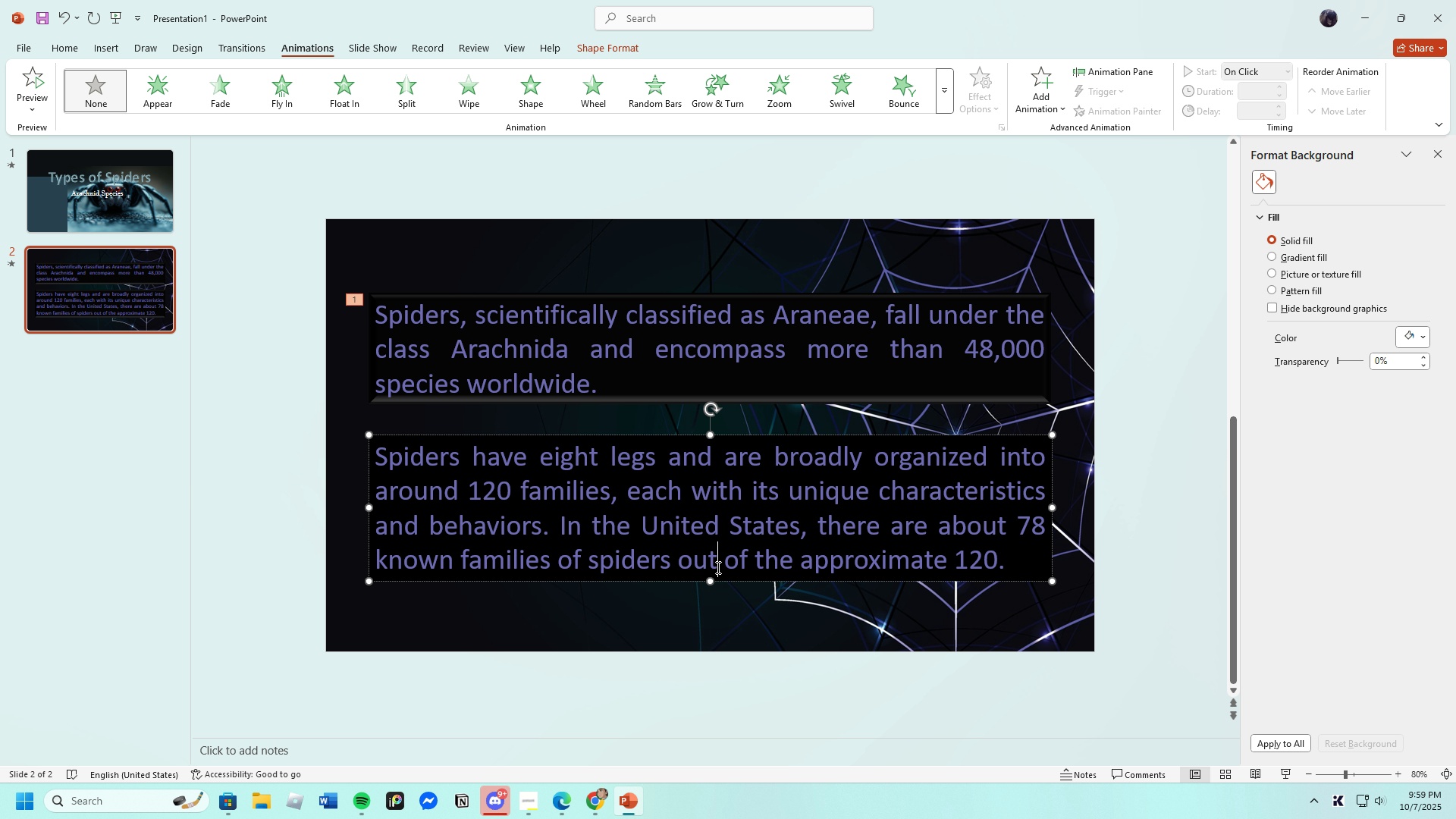 
left_click([717, 567])
 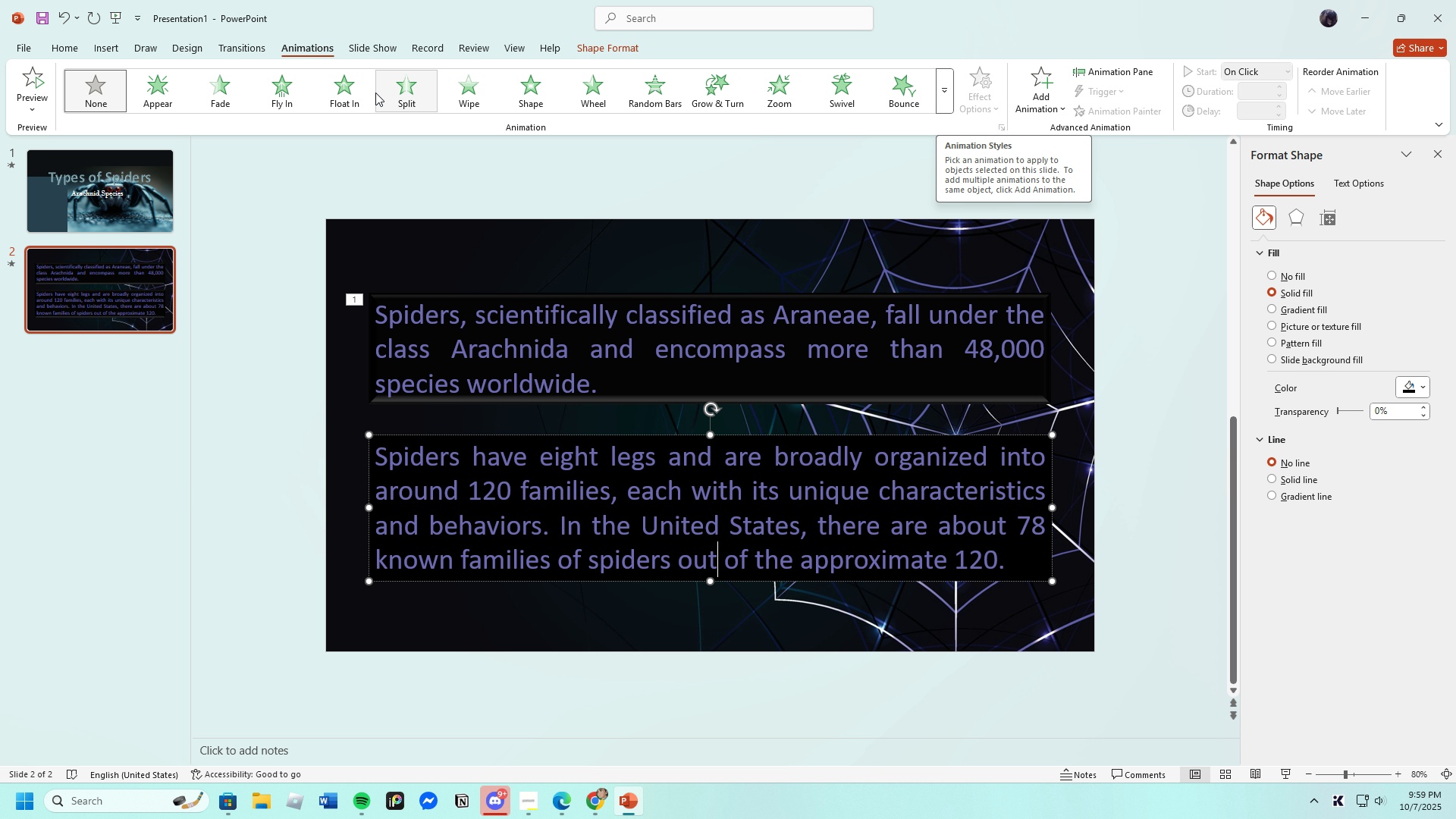 
left_click([289, 94])
 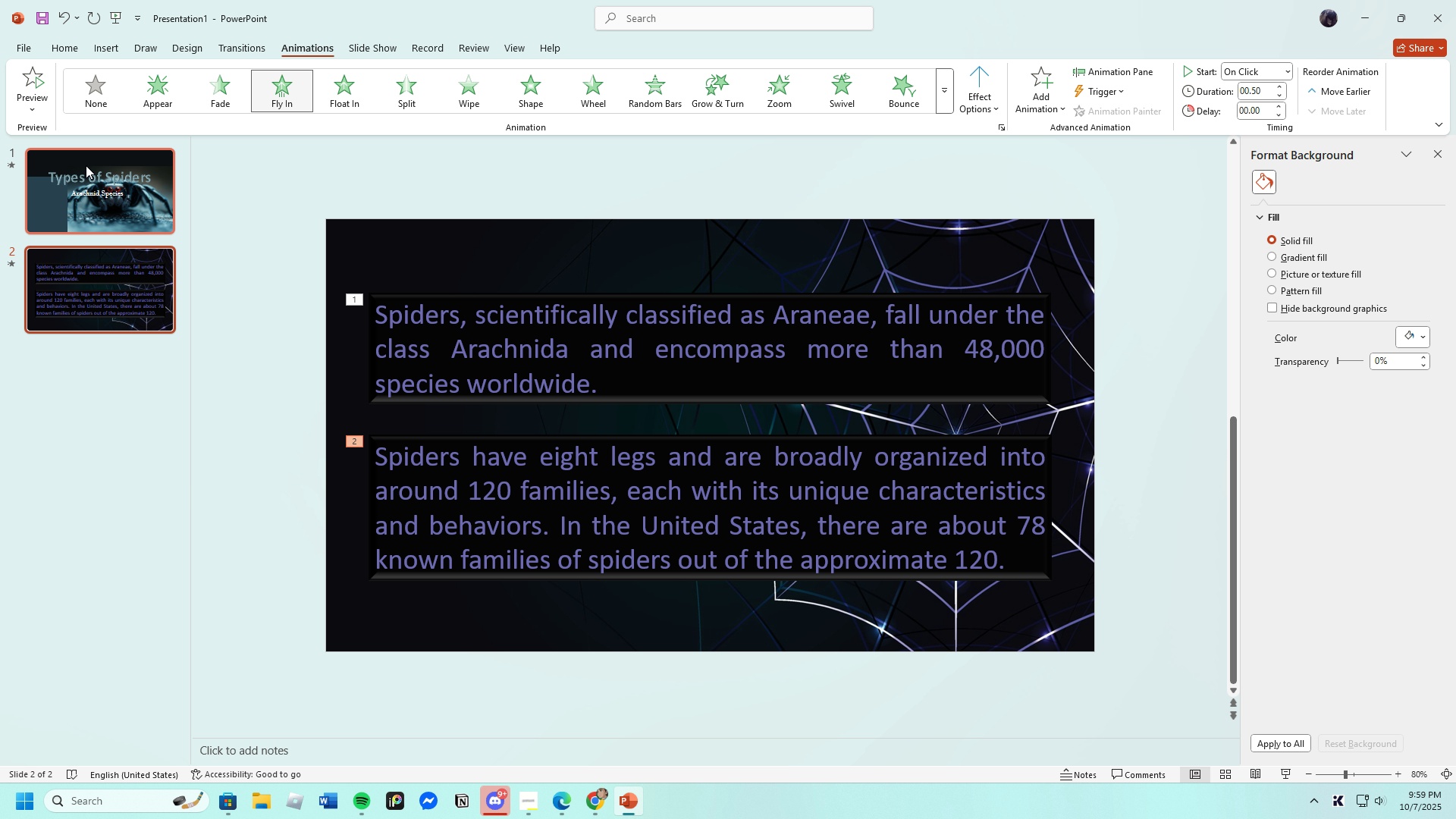 
left_click([41, 86])
 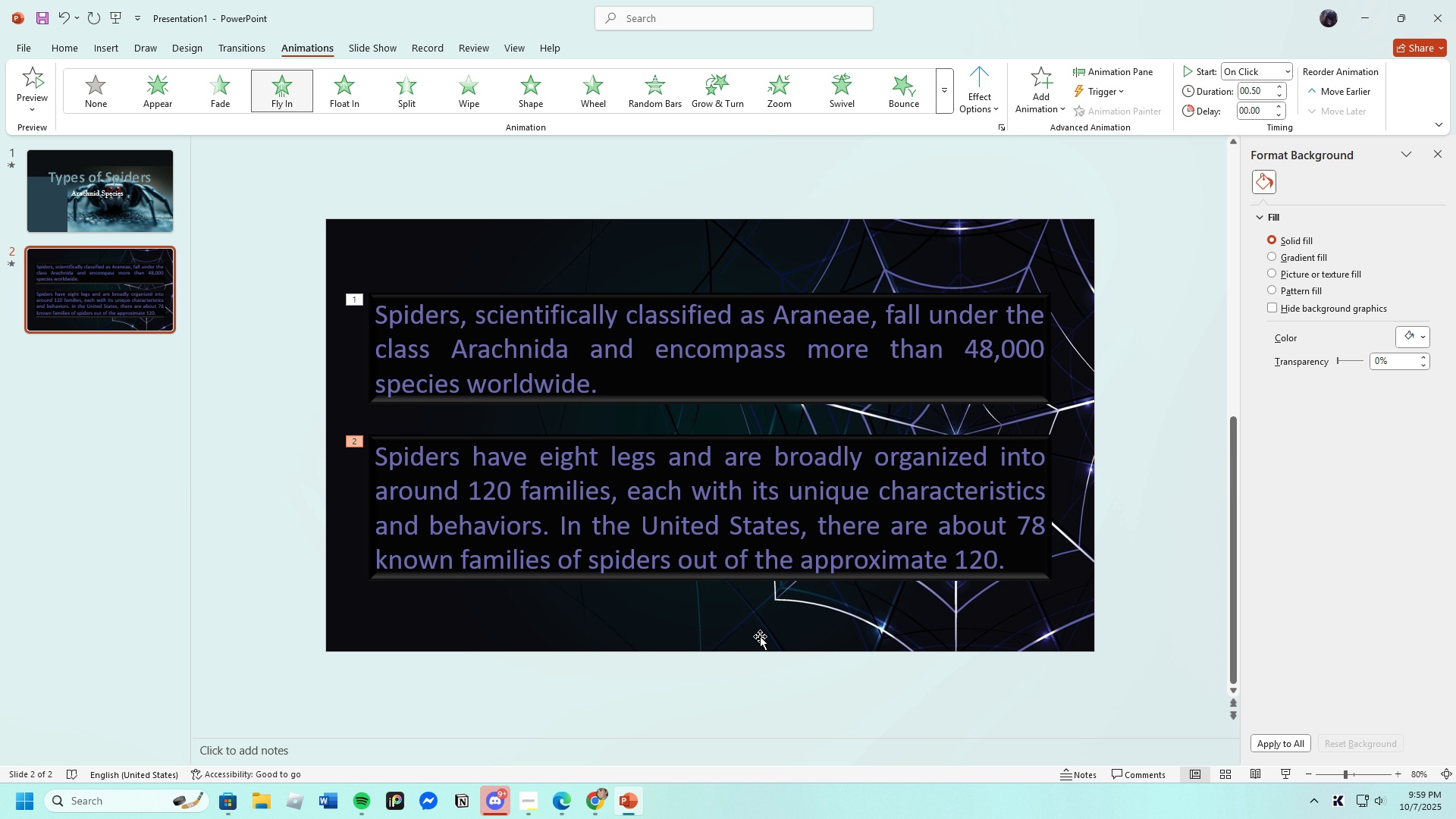 
left_click([760, 635])
 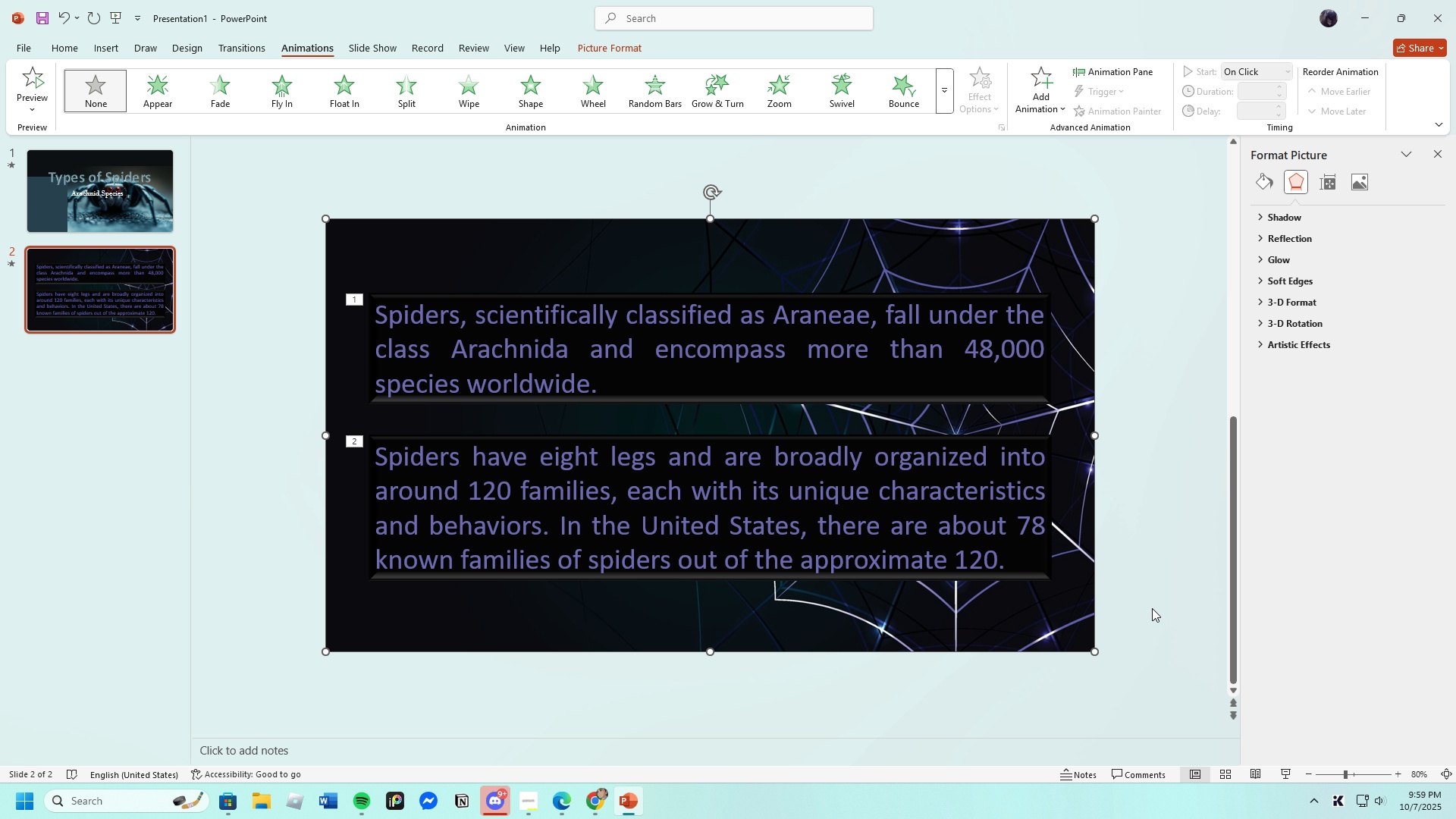 
left_click([1163, 603])
 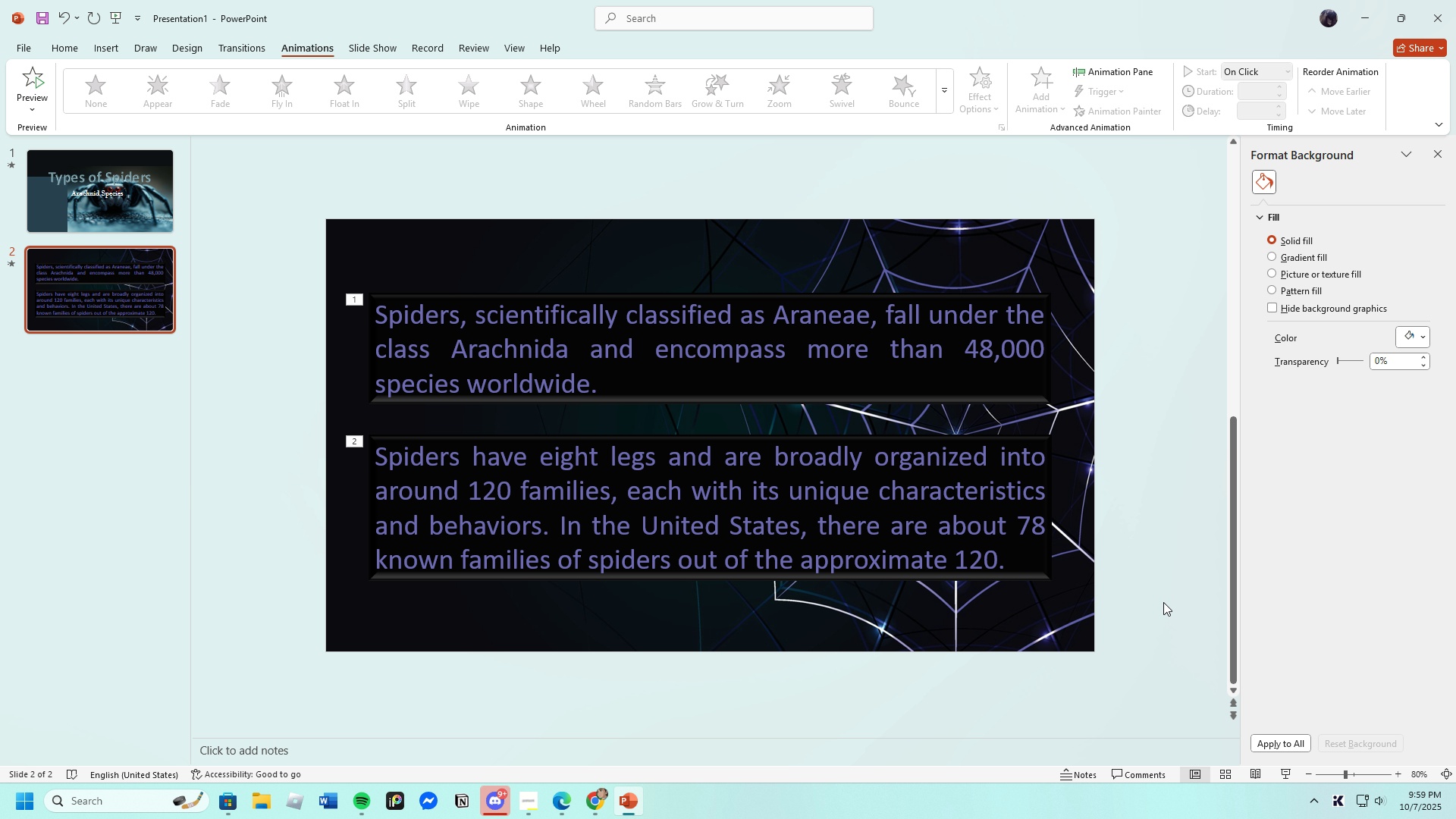 
wait(19.36)
 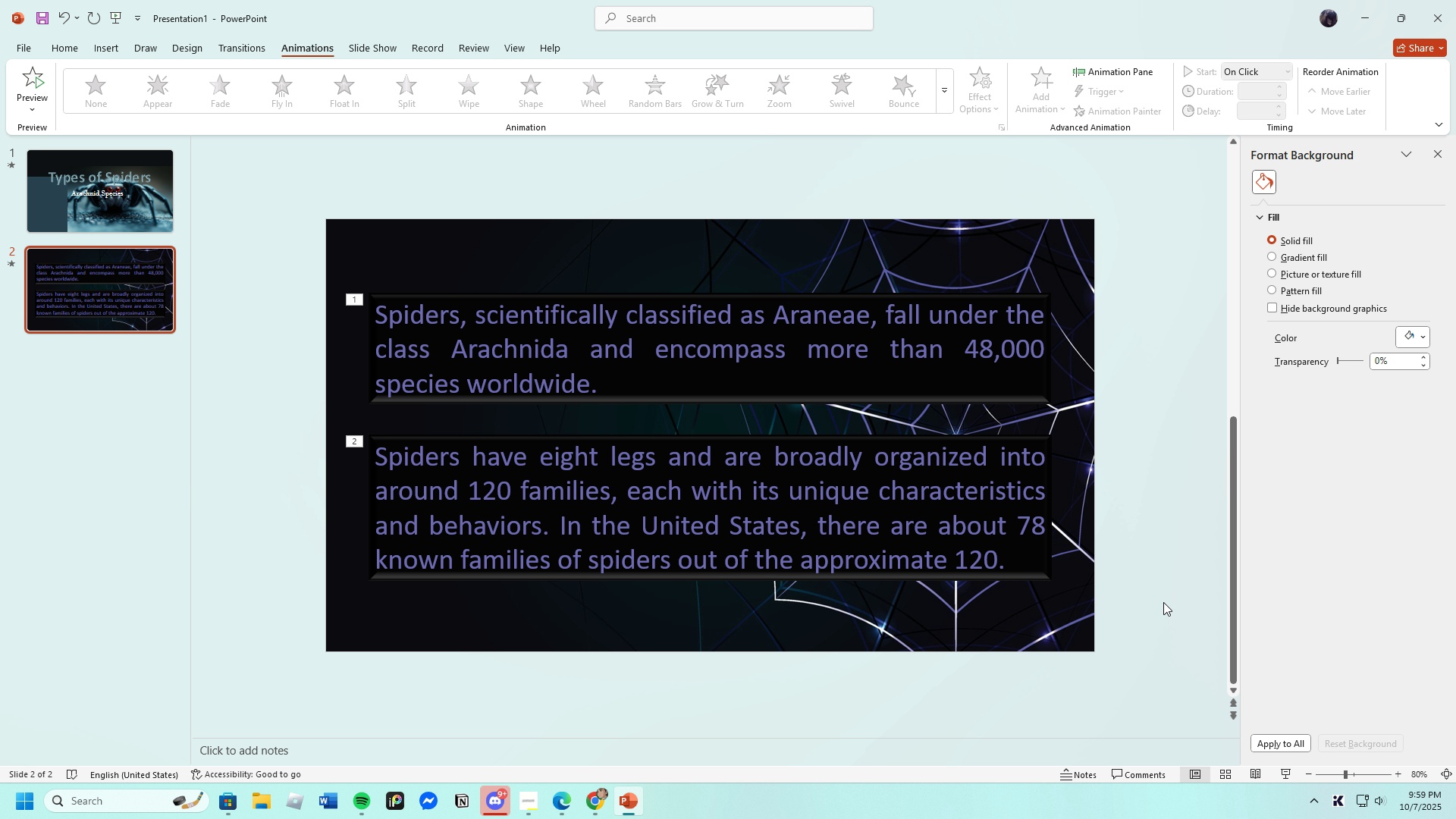 
left_click([600, 798])
 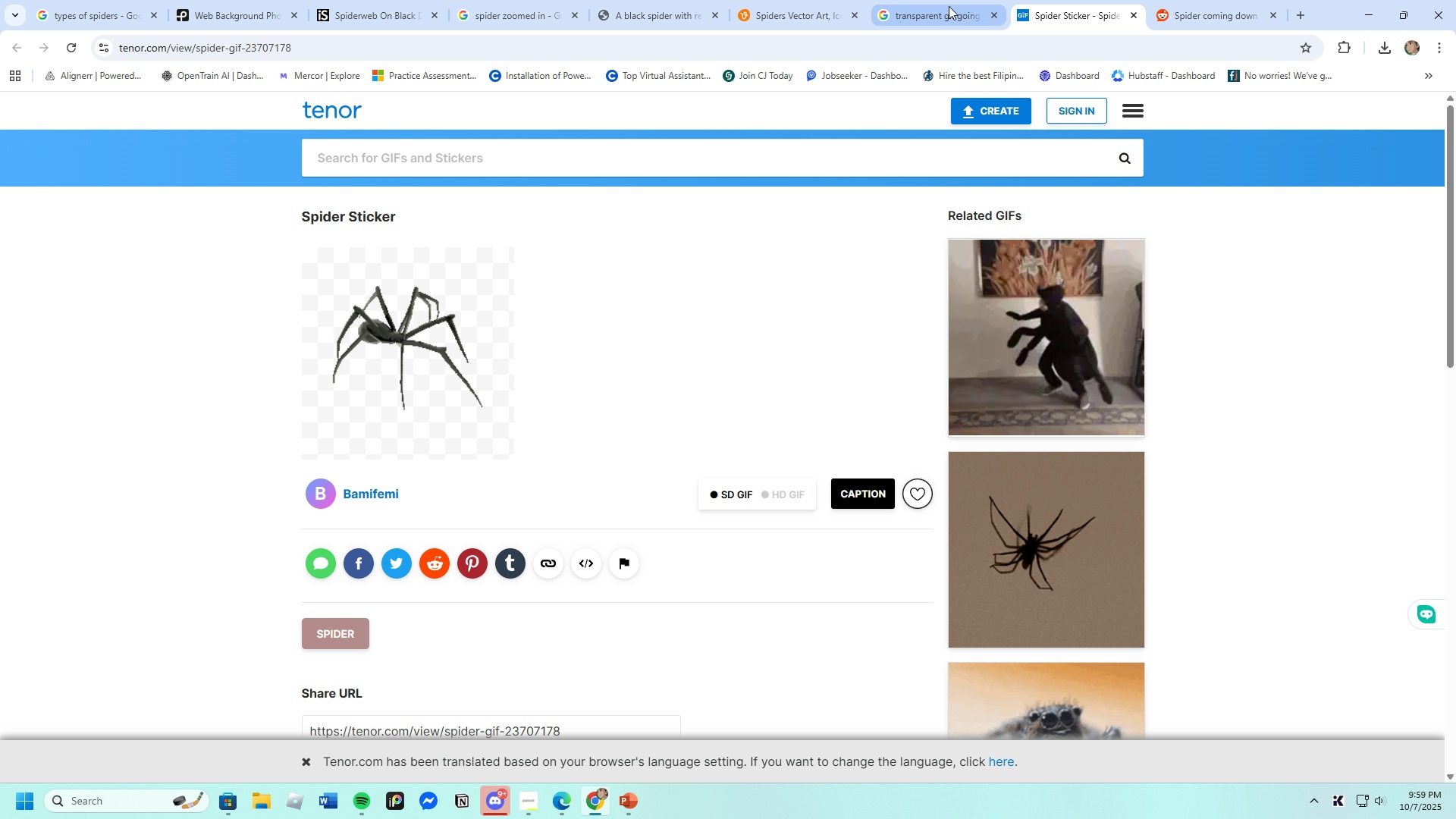 
left_click([475, 153])
 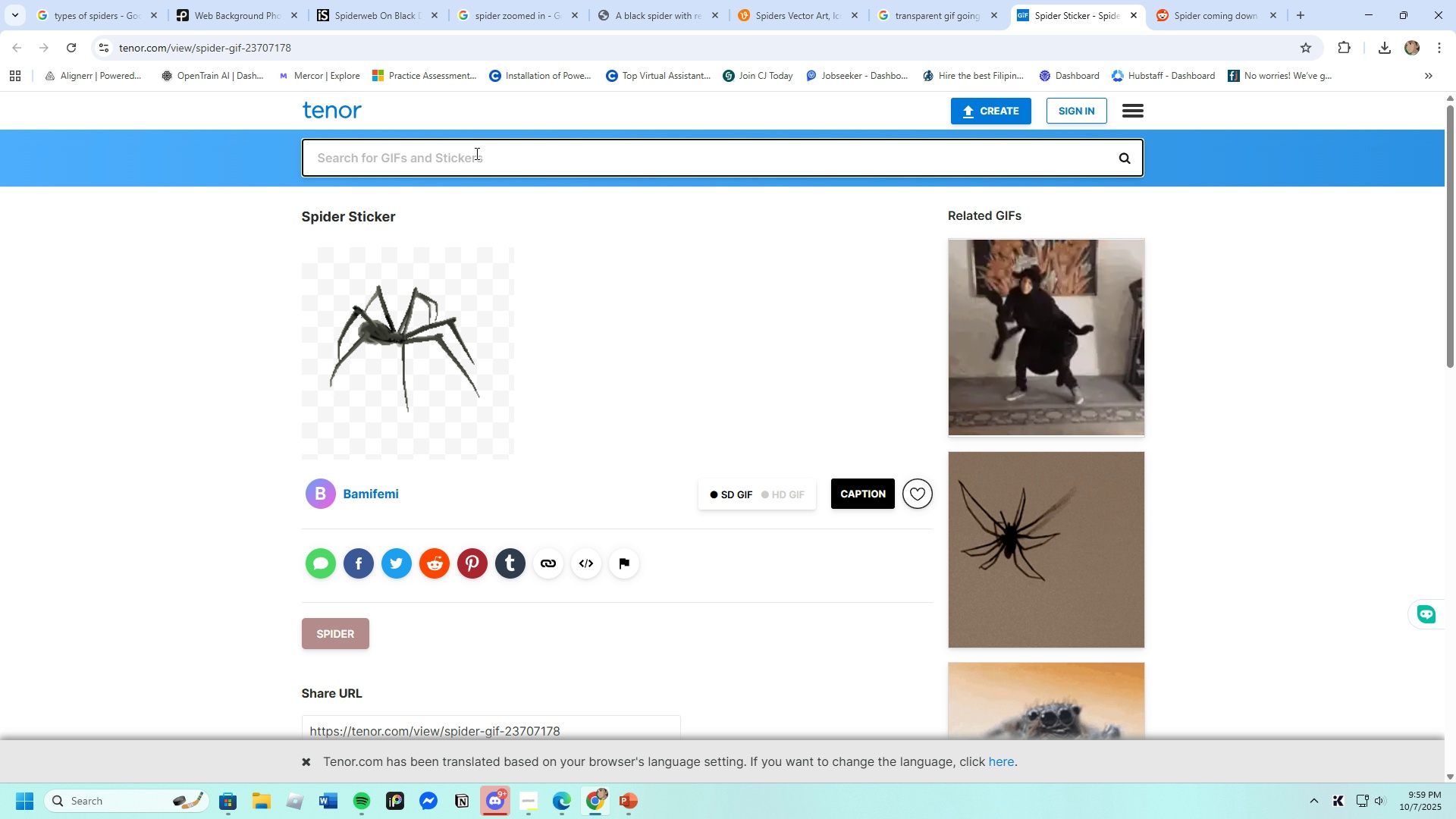 
type(spider)
 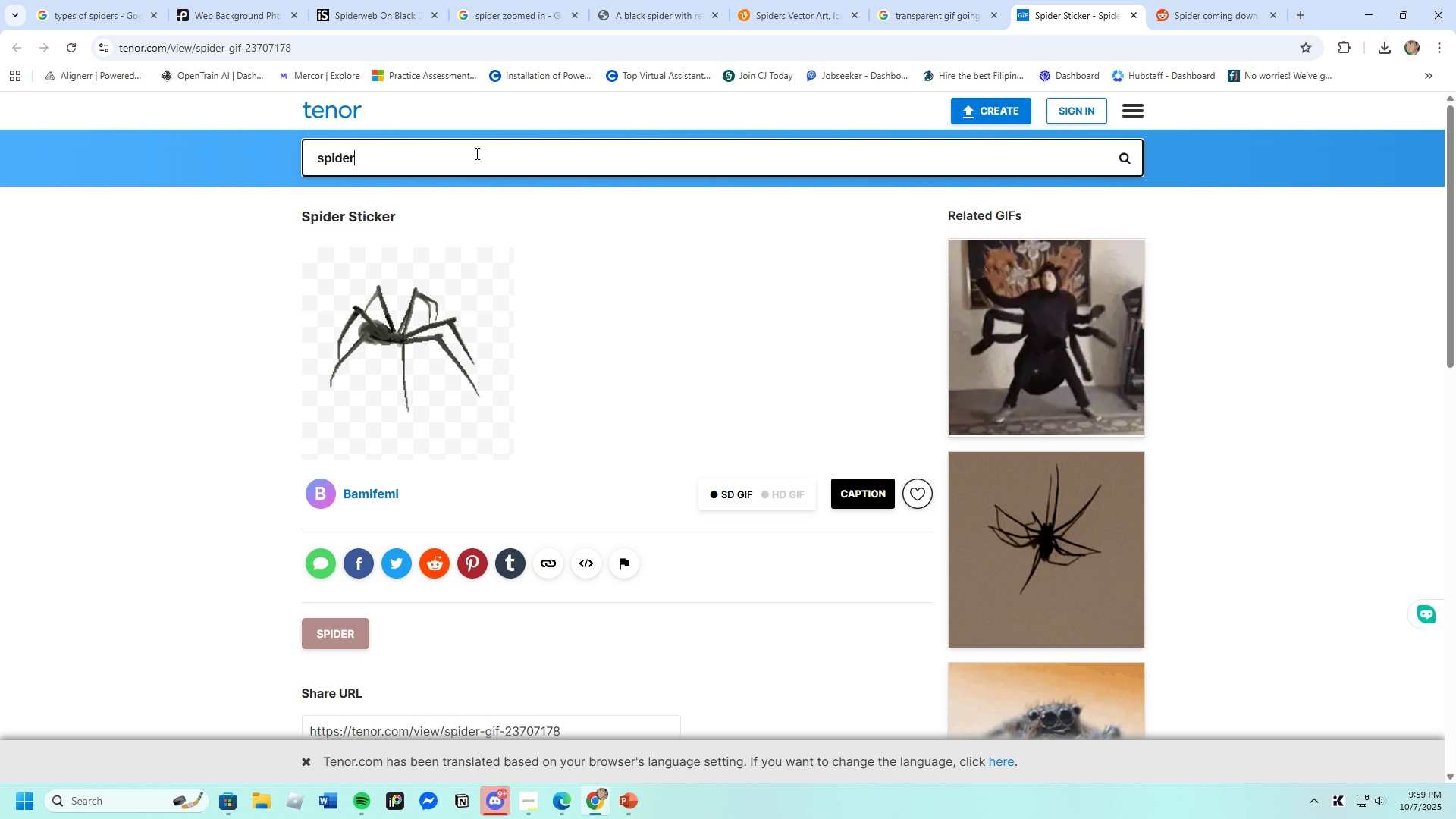 
key(Enter)
 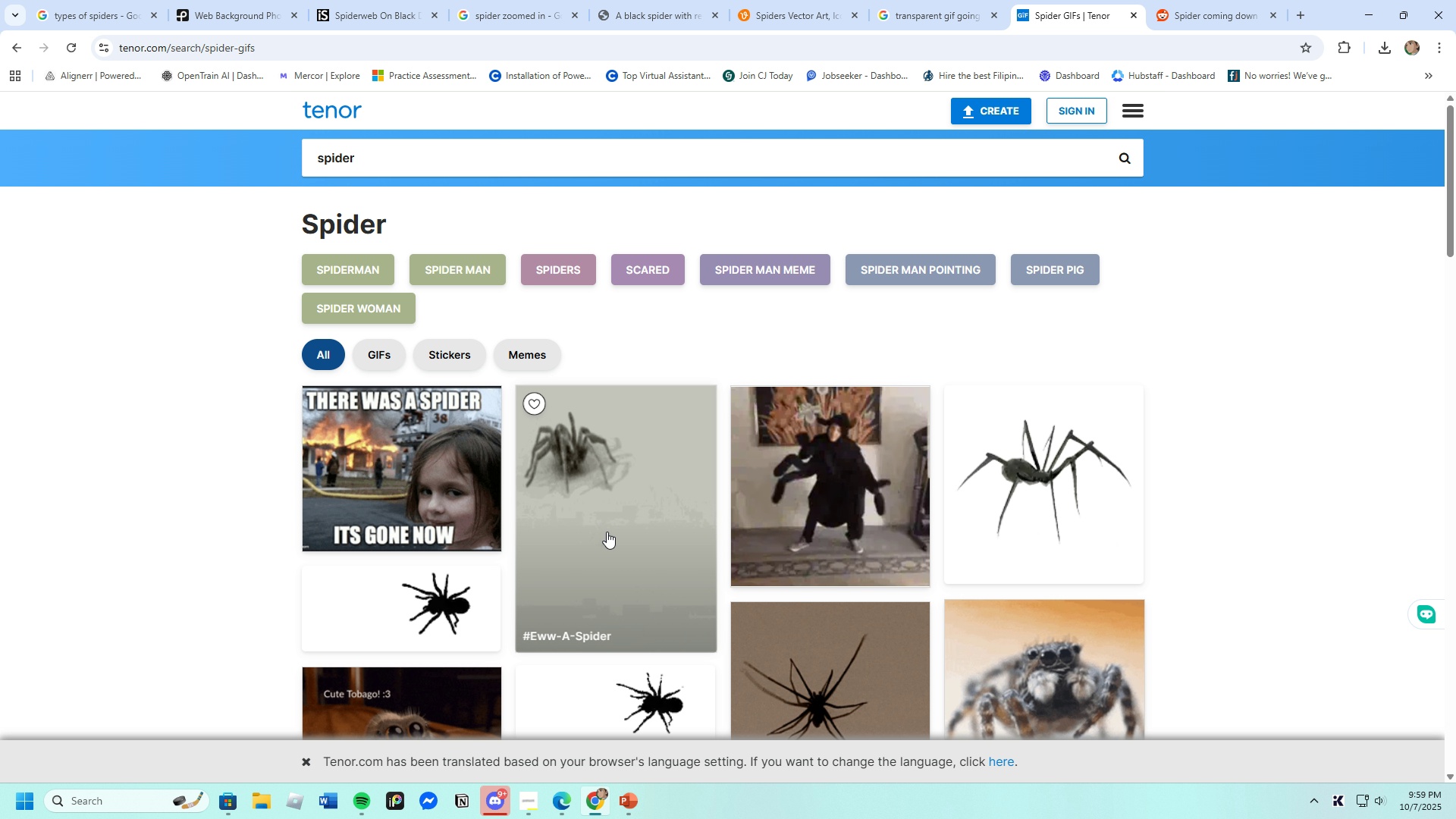 
scroll: coordinate [598, 573], scroll_direction: down, amount: 4.0
 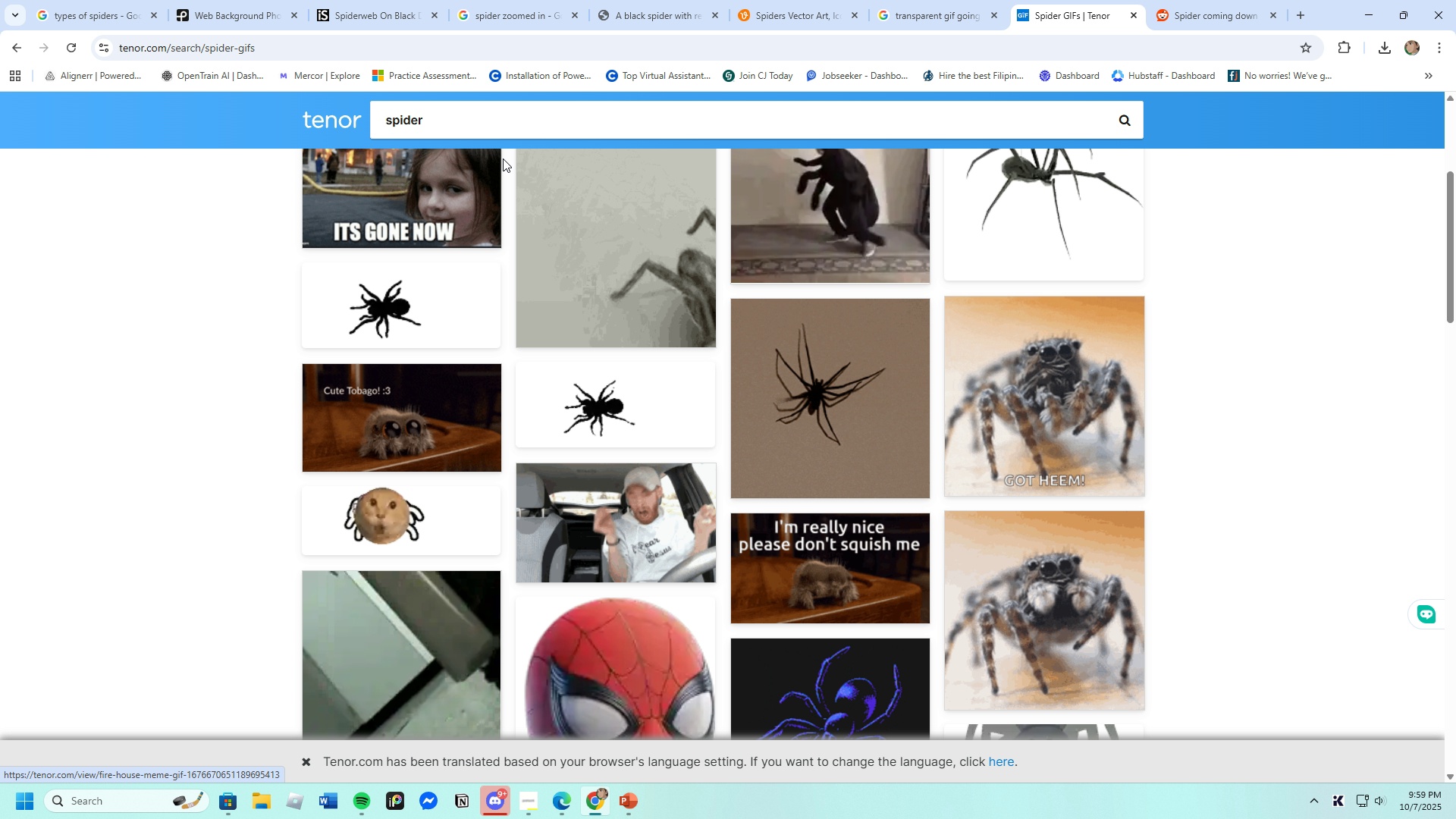 
scroll: coordinate [553, 463], scroll_direction: up, amount: 4.0
 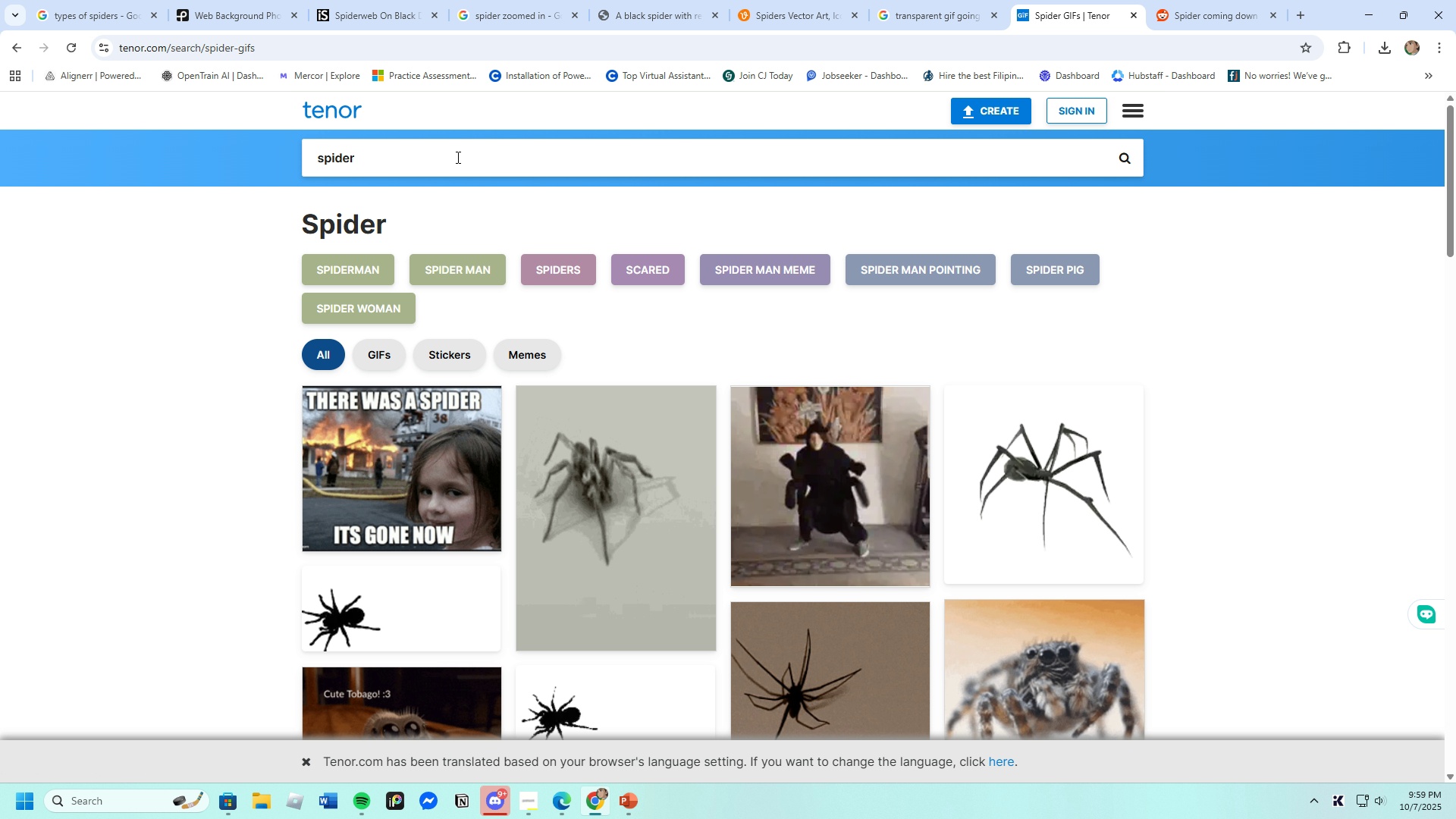 
left_click([457, 157])
 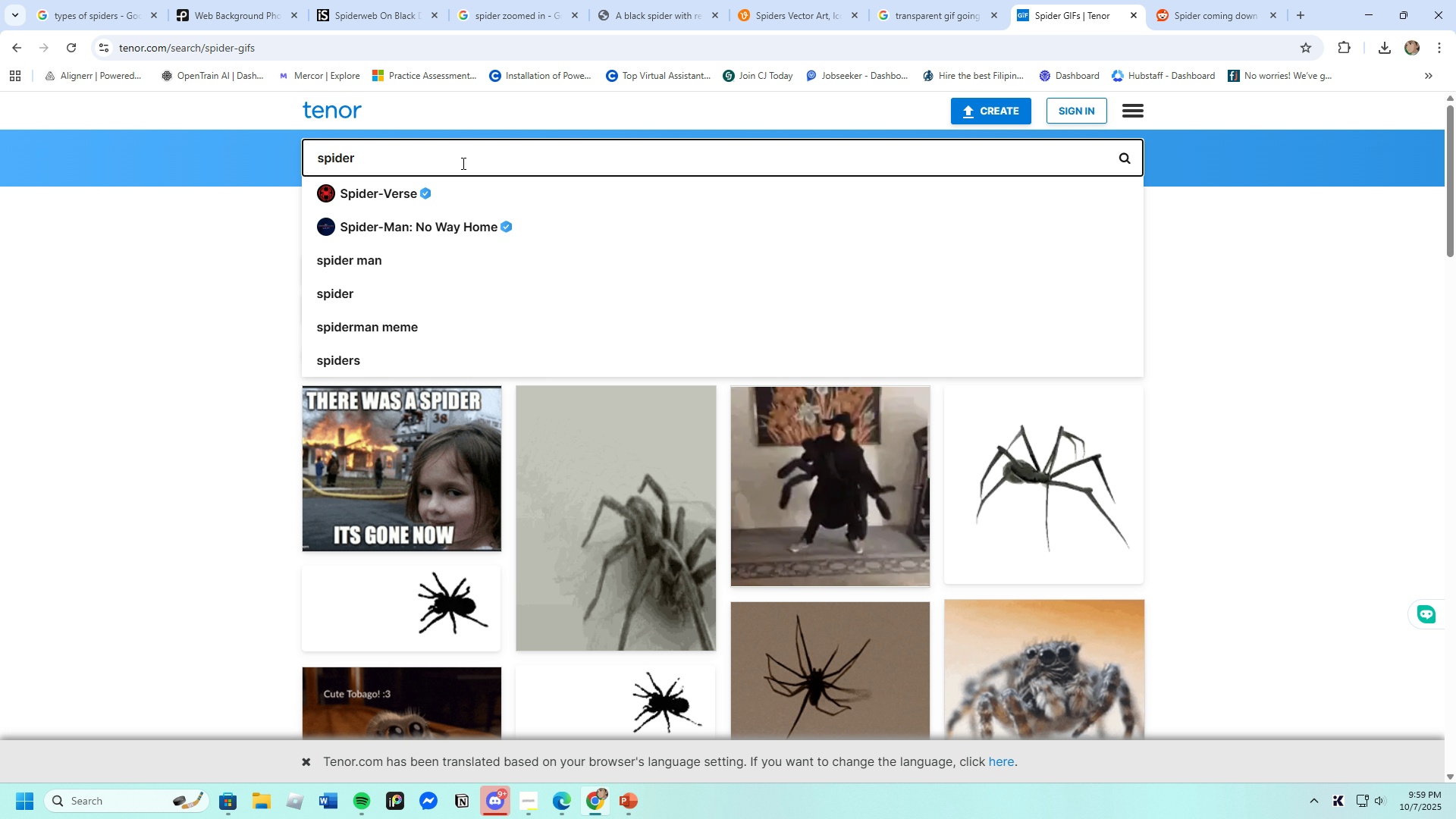 
type( transparent)
 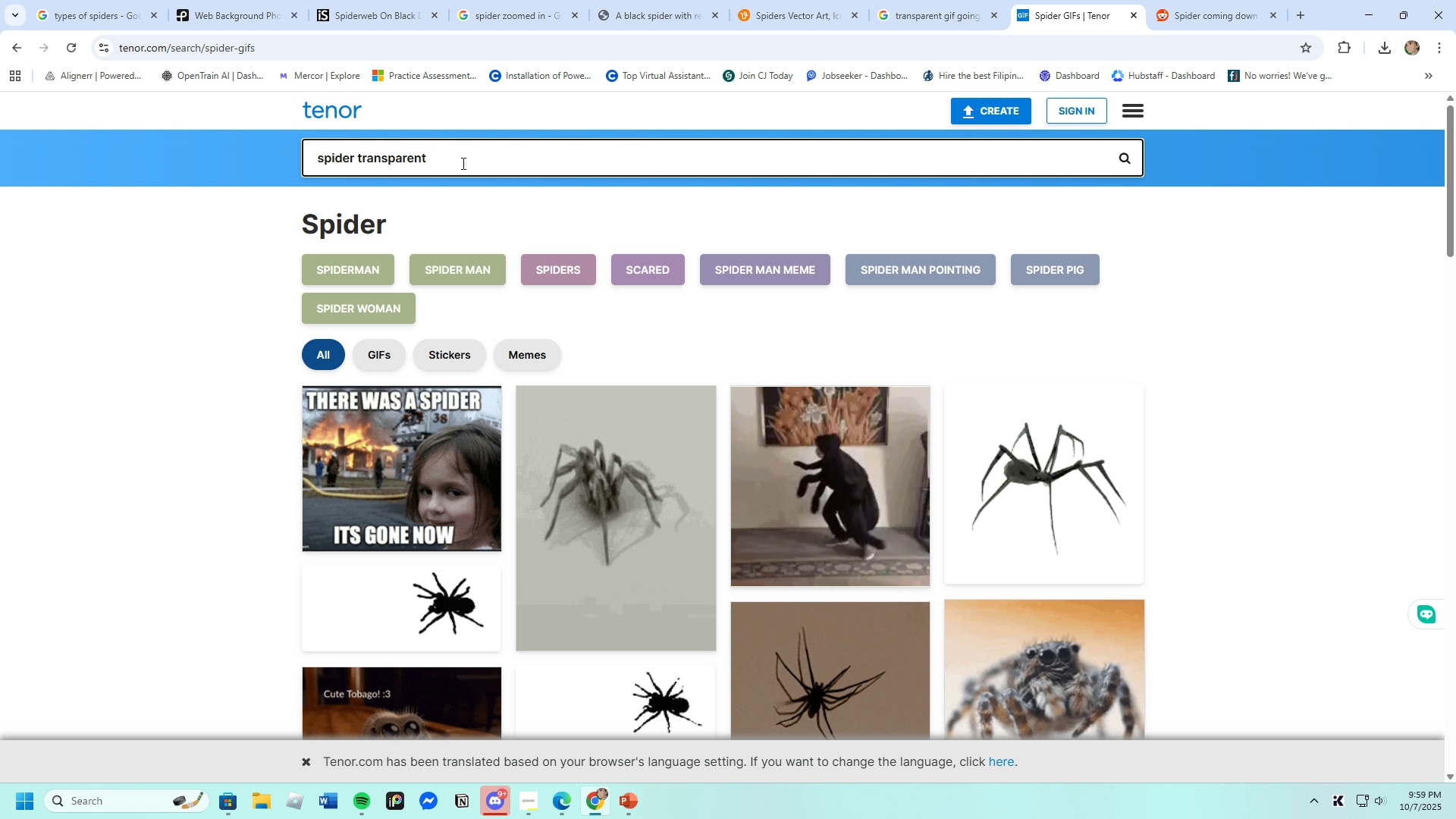 
key(Enter)
 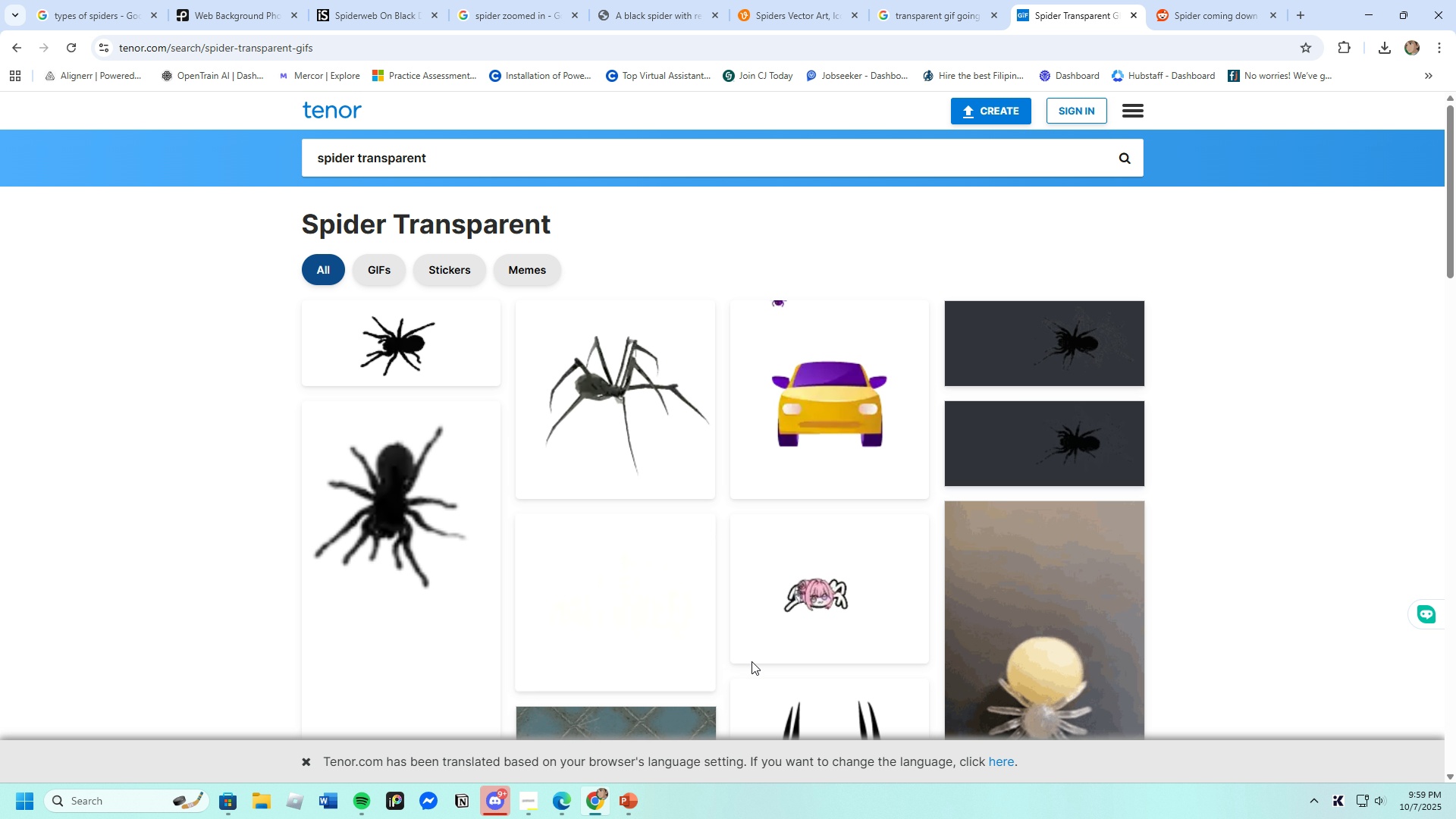 
scroll: coordinate [668, 611], scroll_direction: down, amount: 4.0
 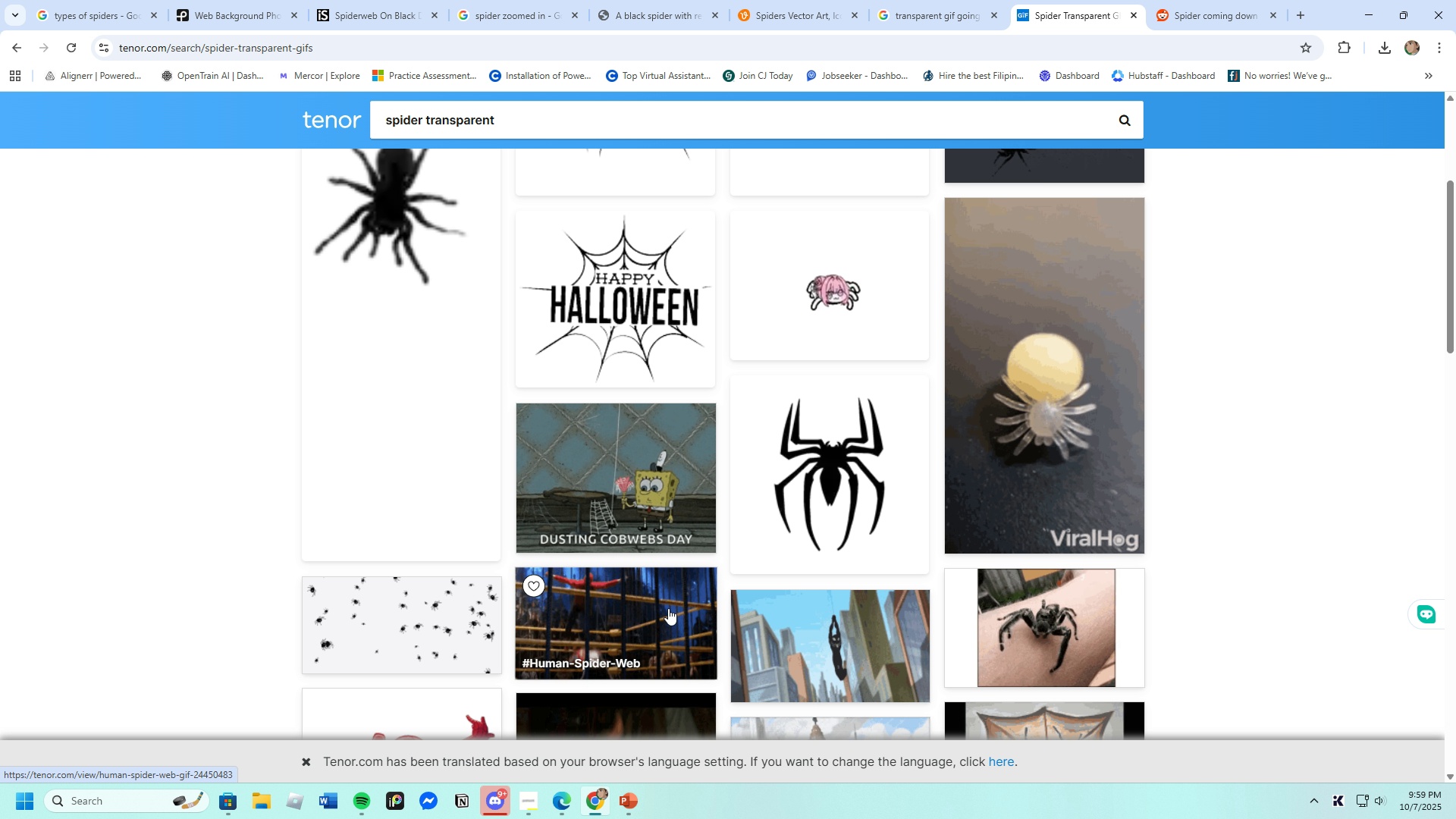 
scroll: coordinate [669, 604], scroll_direction: up, amount: 2.0
 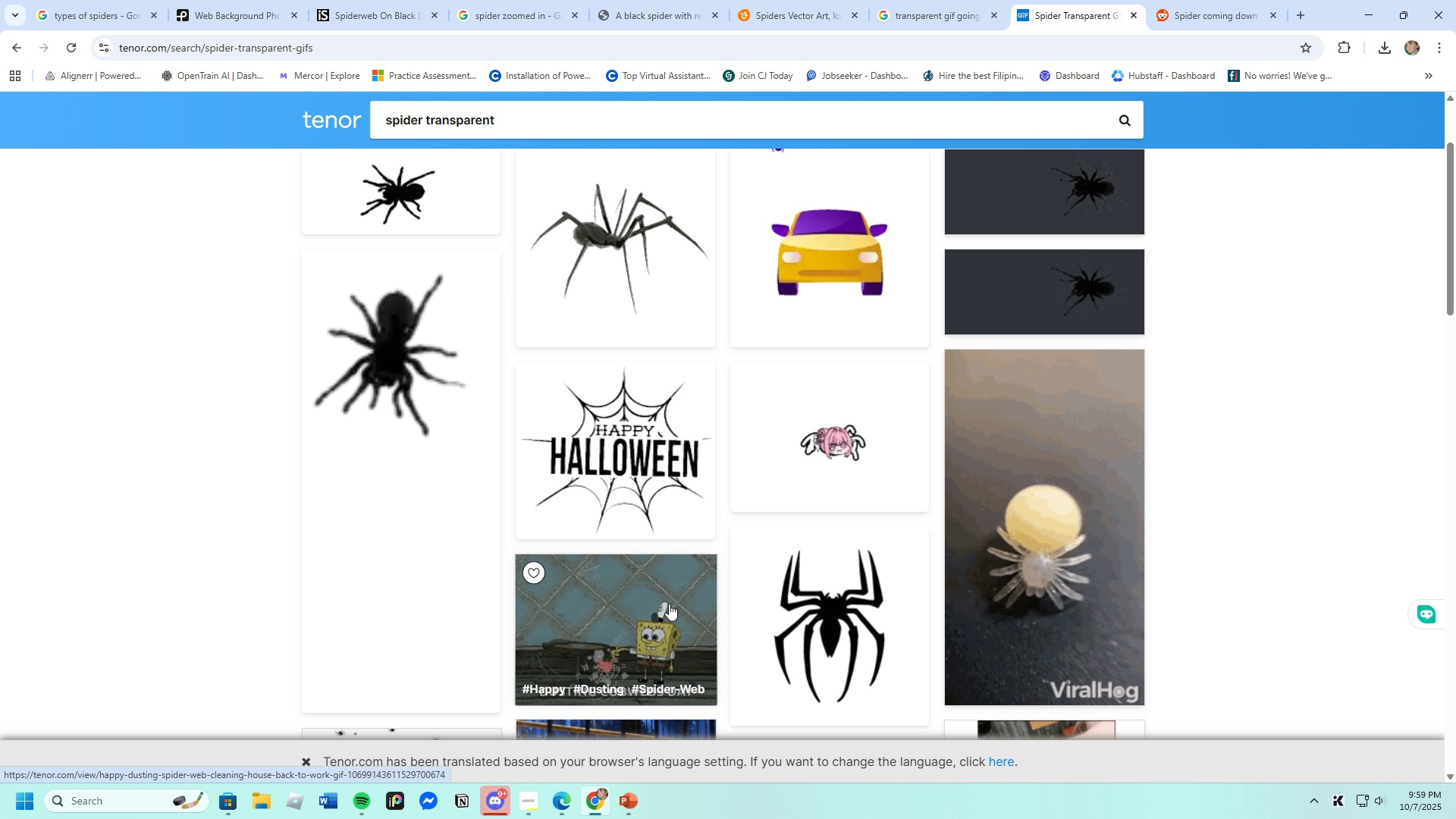 
scroll: coordinate [528, 614], scroll_direction: down, amount: 7.0
 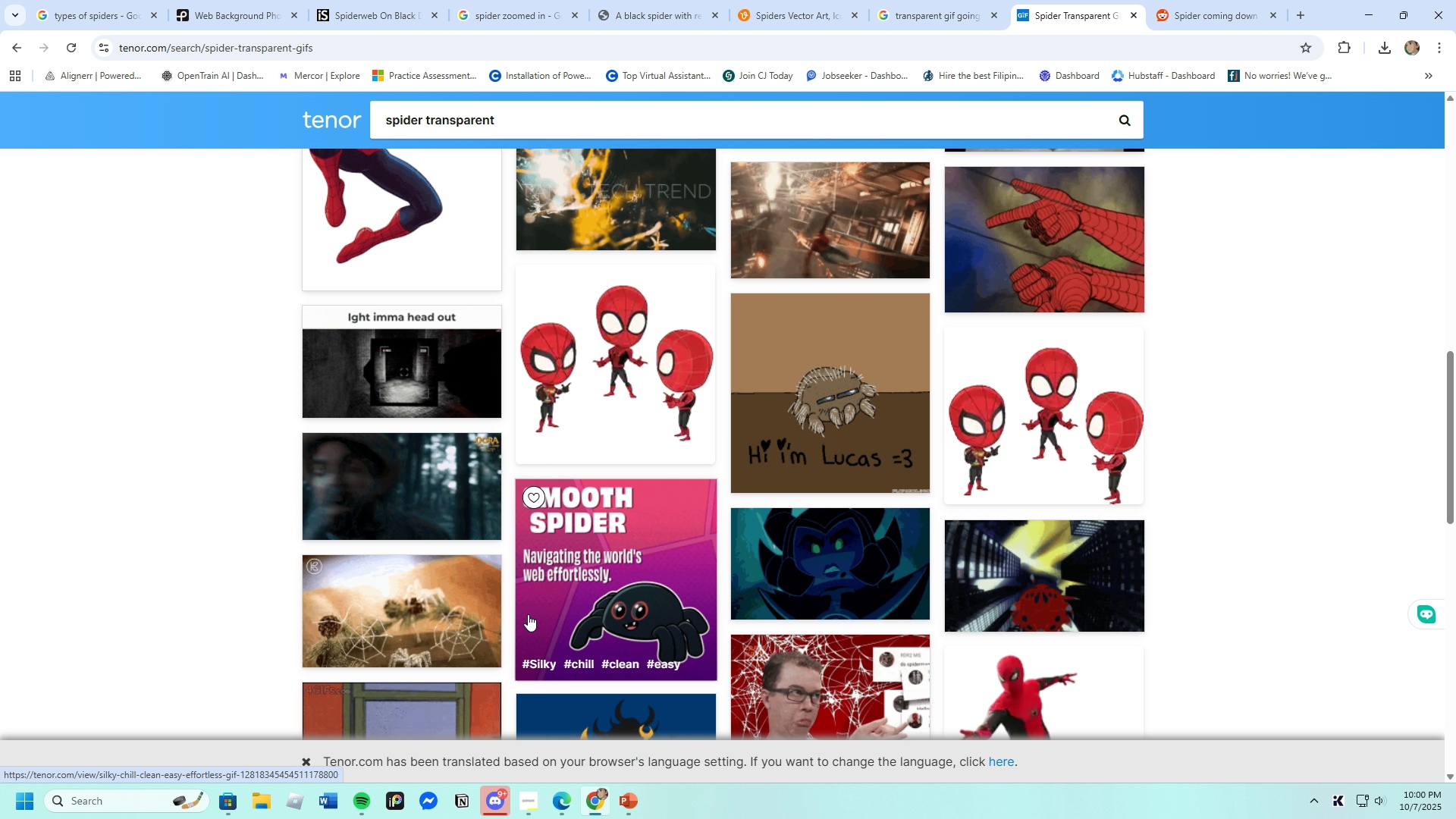 
scroll: coordinate [528, 614], scroll_direction: up, amount: 5.0
 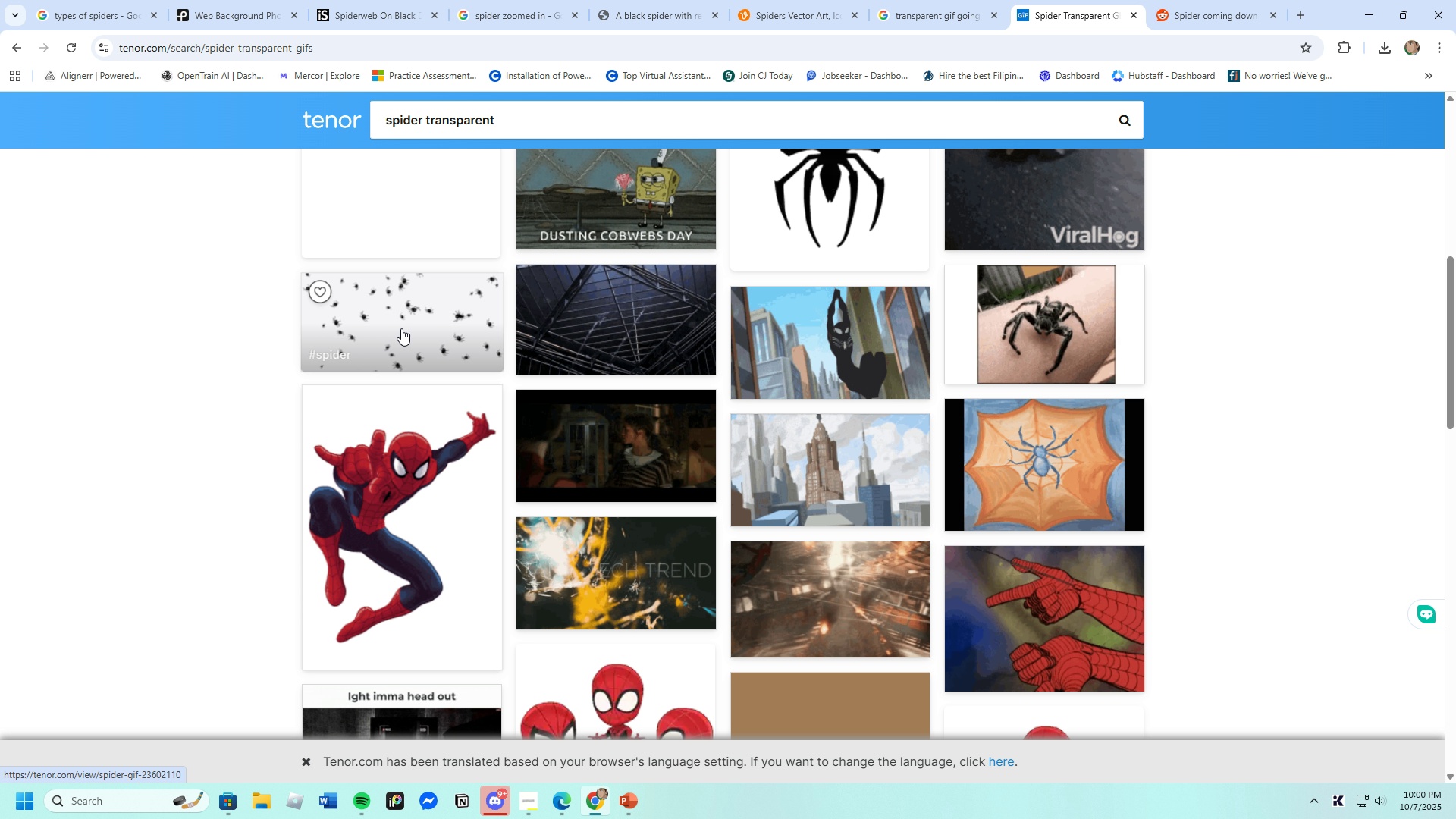 
left_click([401, 328])
 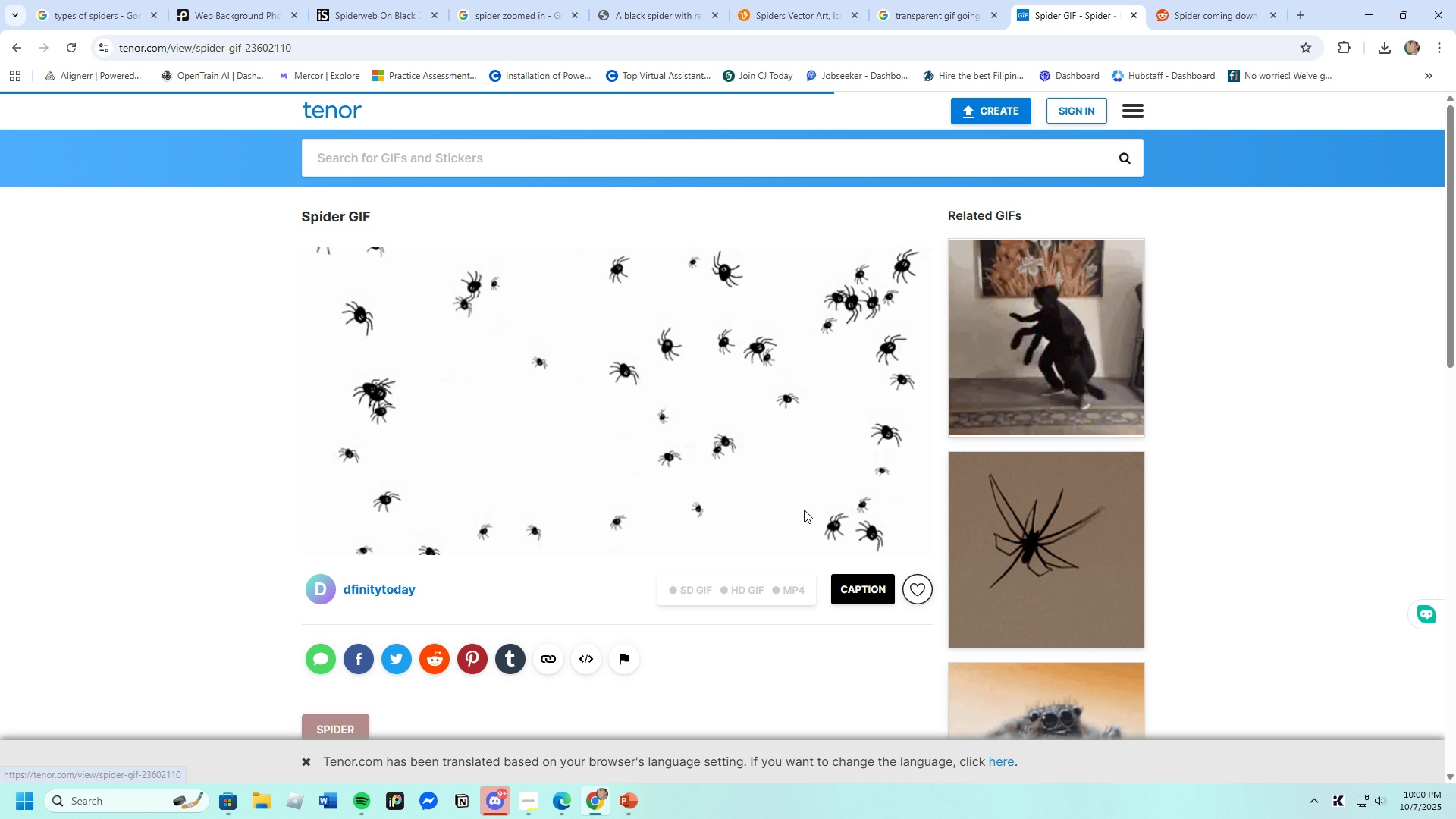 
mouse_move([802, 532])
 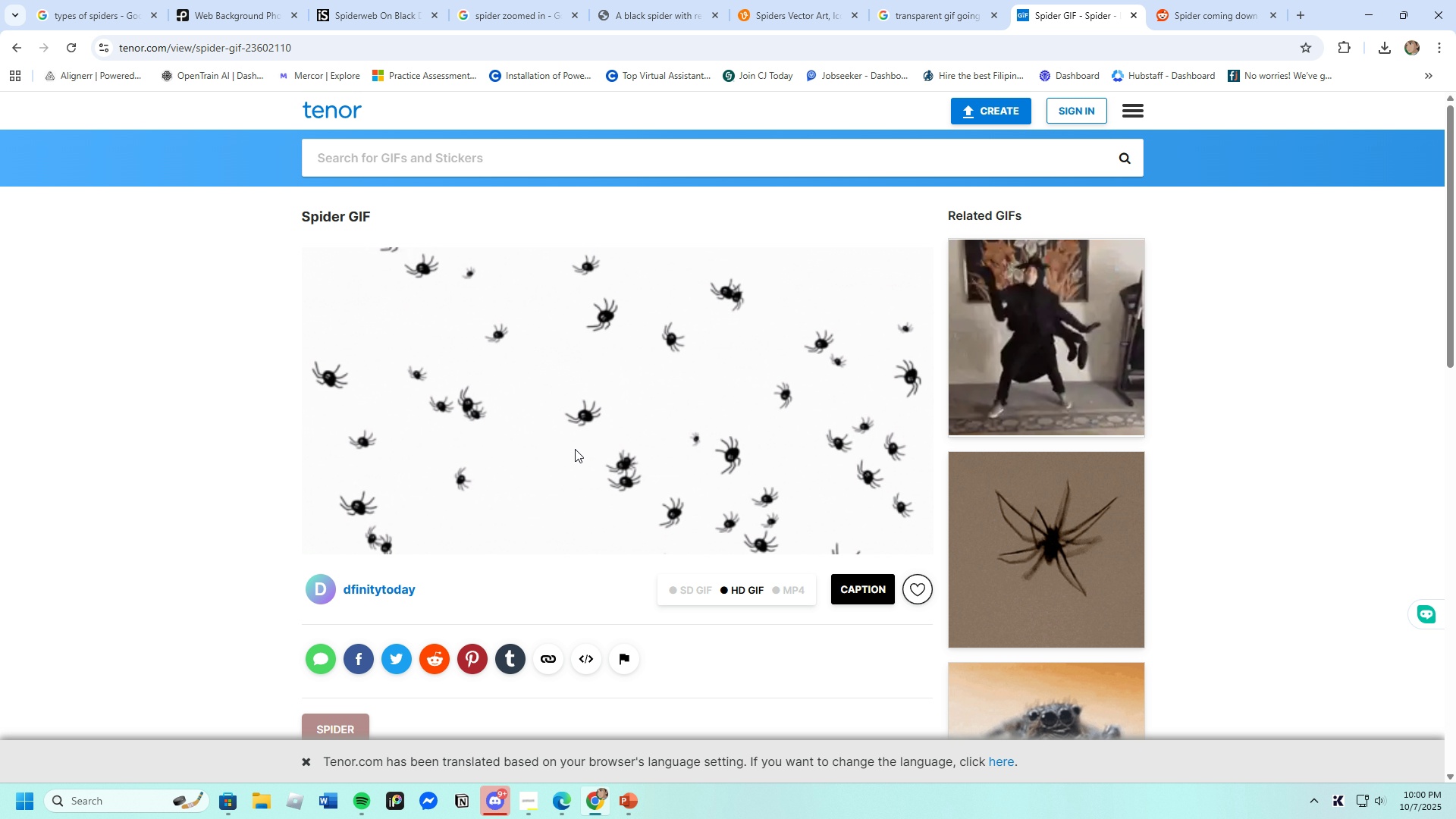 
right_click([575, 449])
 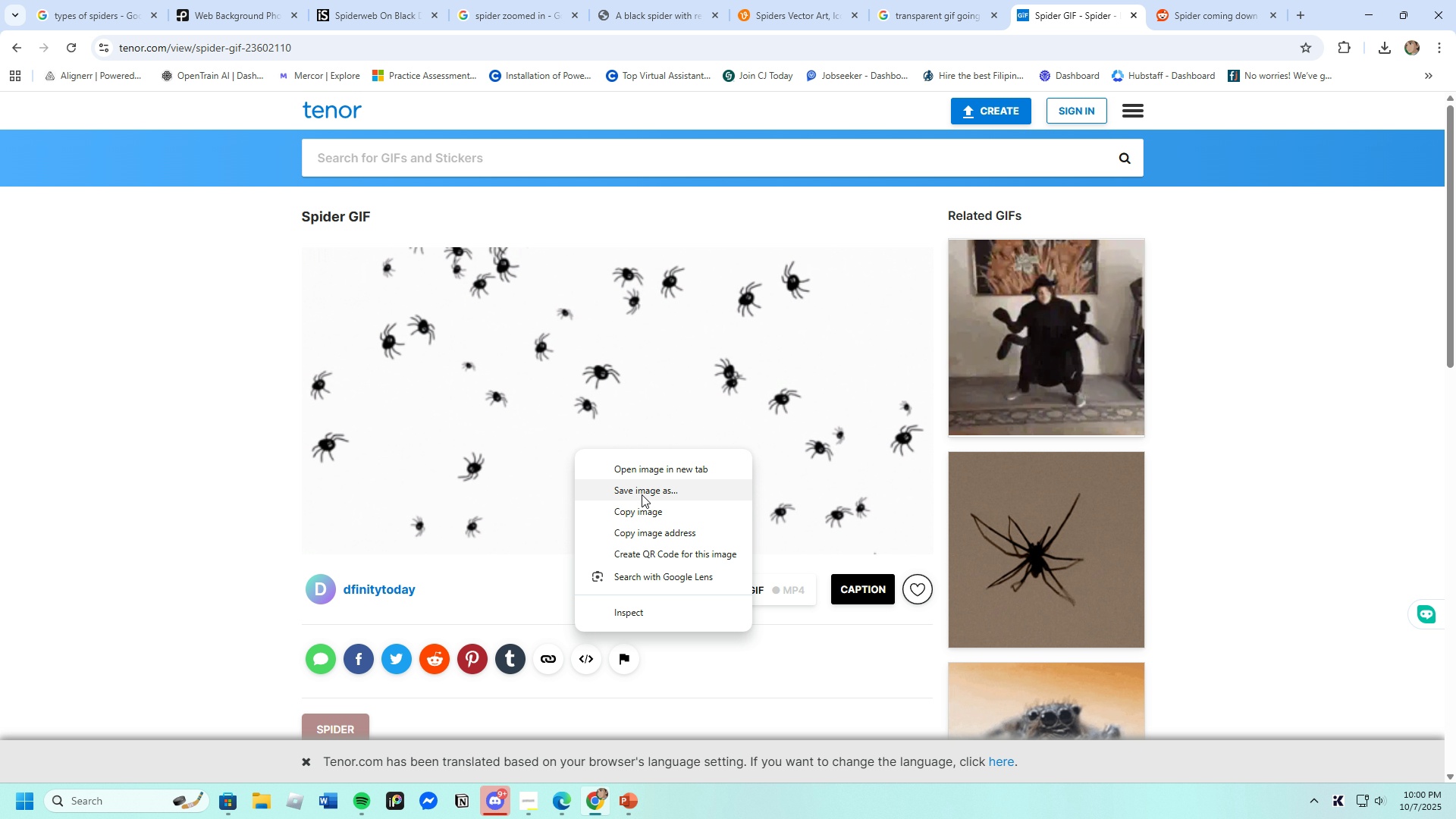 
left_click([641, 490])
 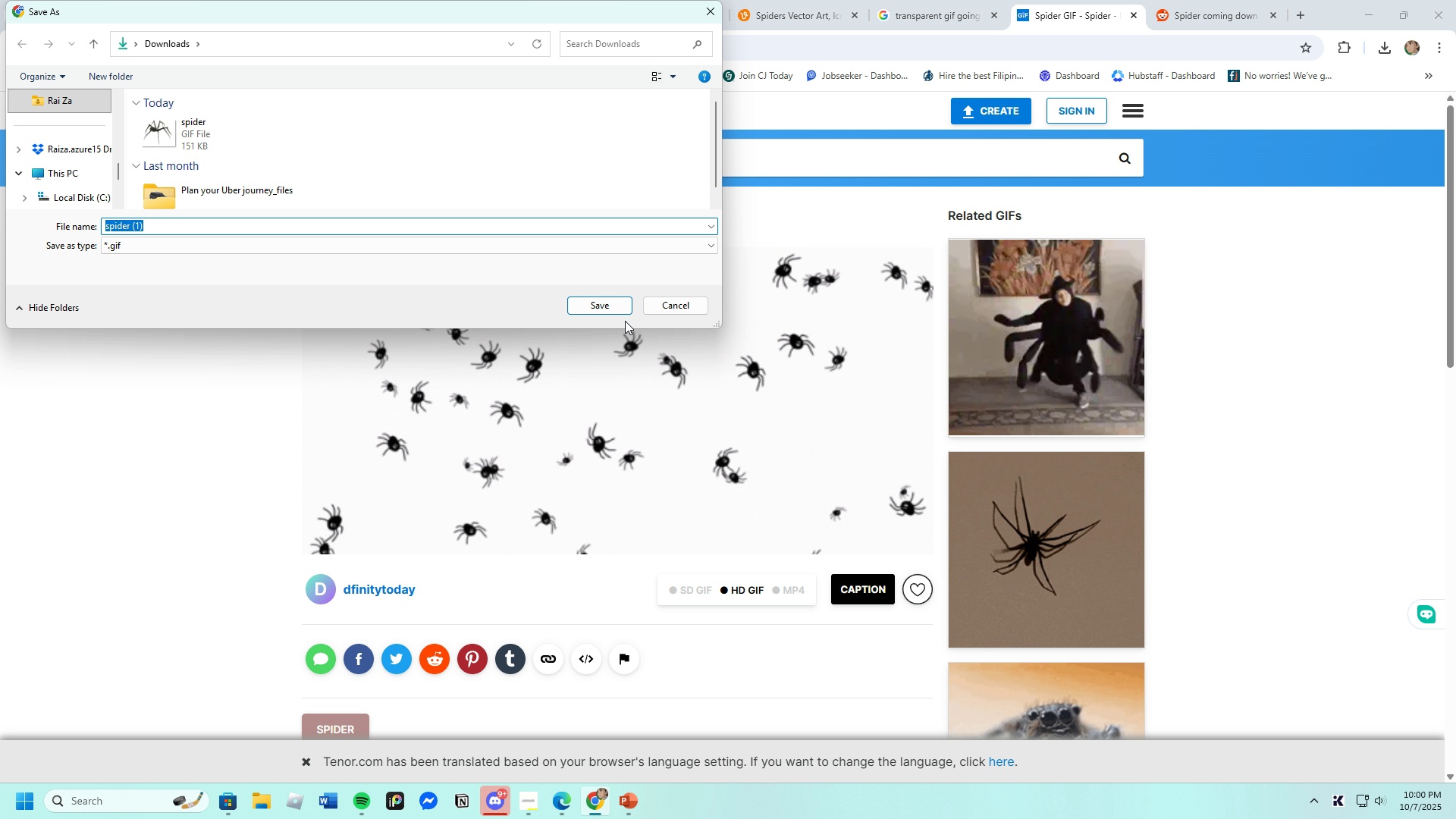 
left_click([616, 303])
 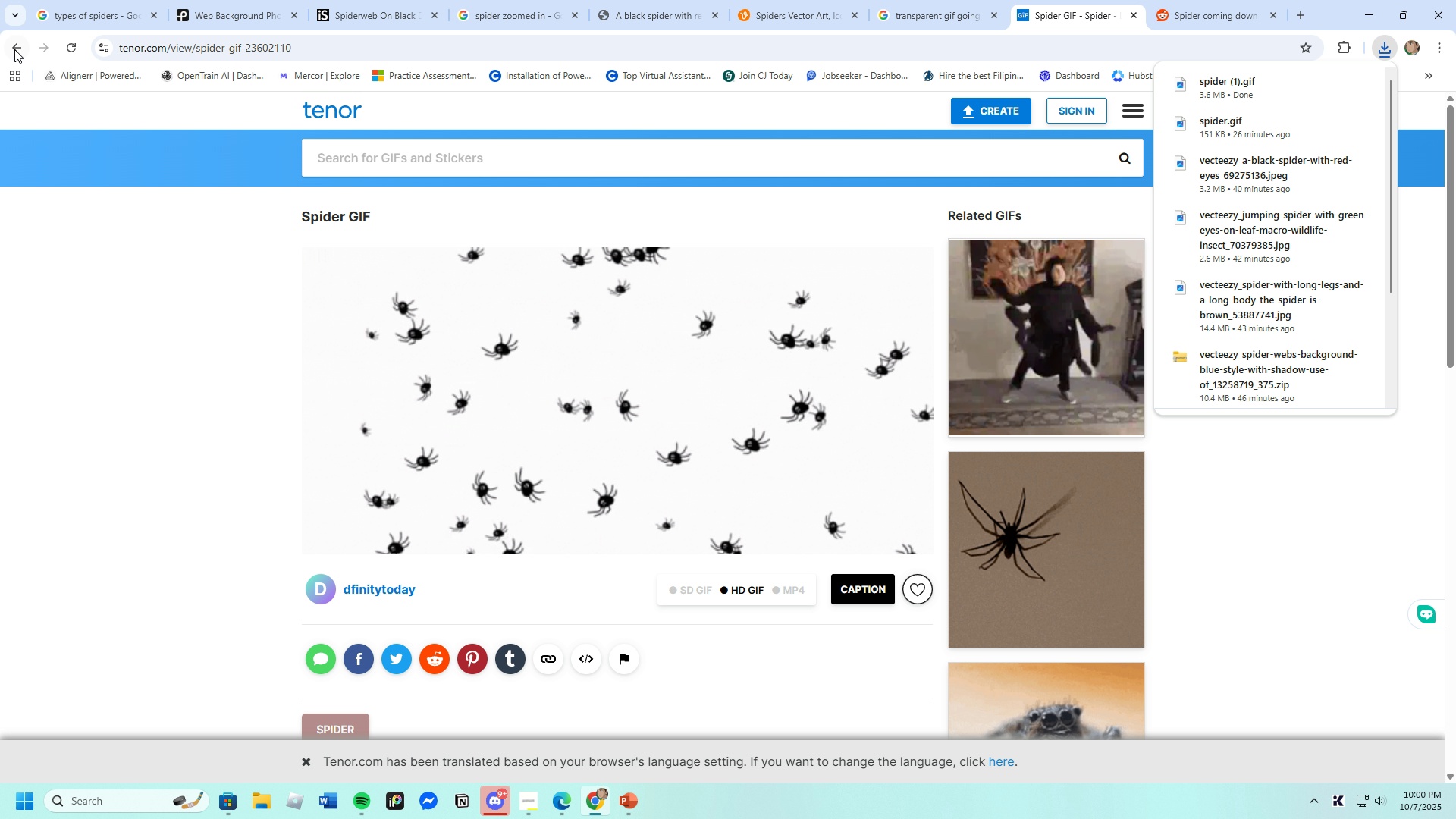 
left_click([15, 49])
 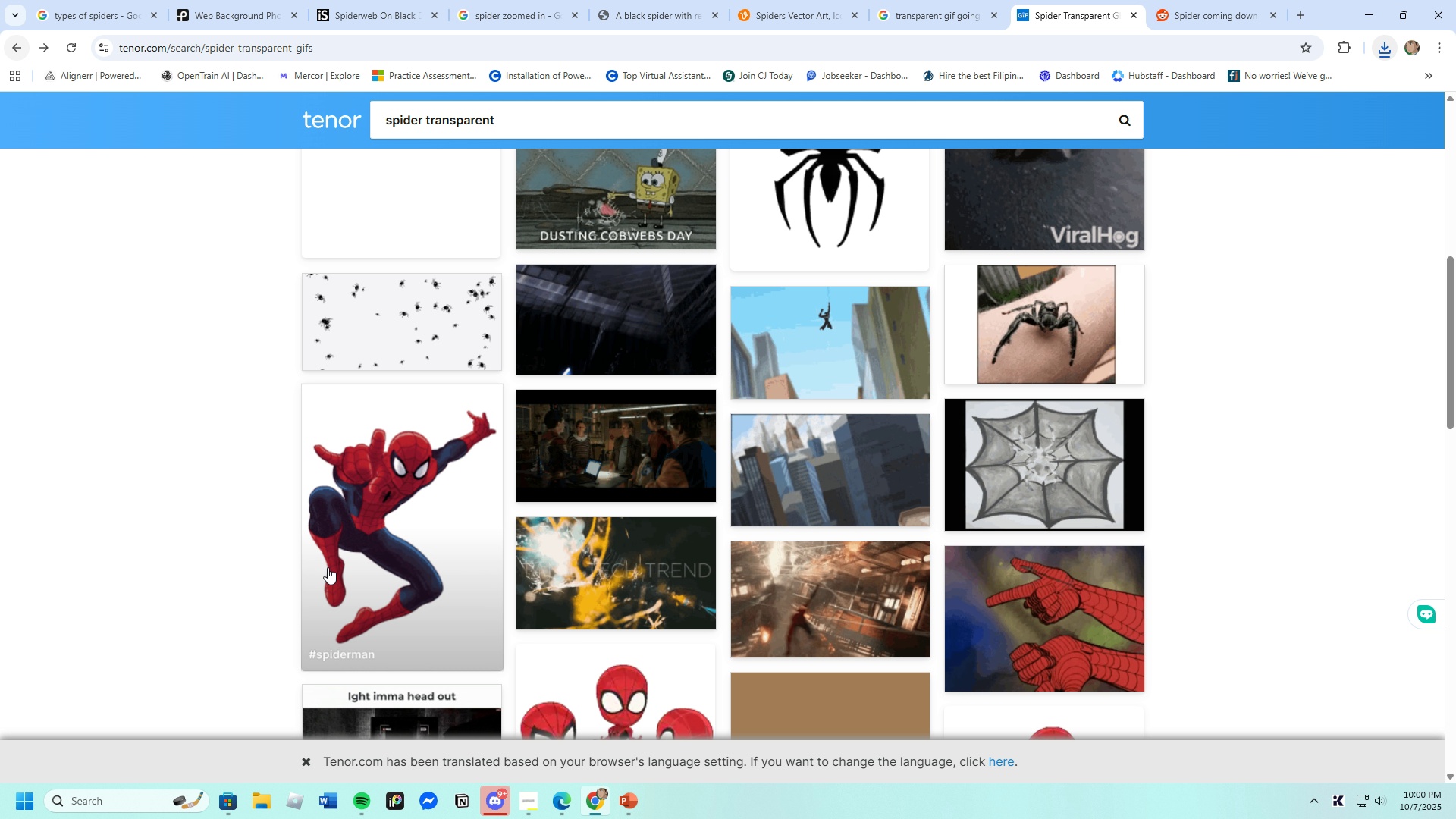 
scroll: coordinate [604, 591], scroll_direction: down, amount: 12.0
 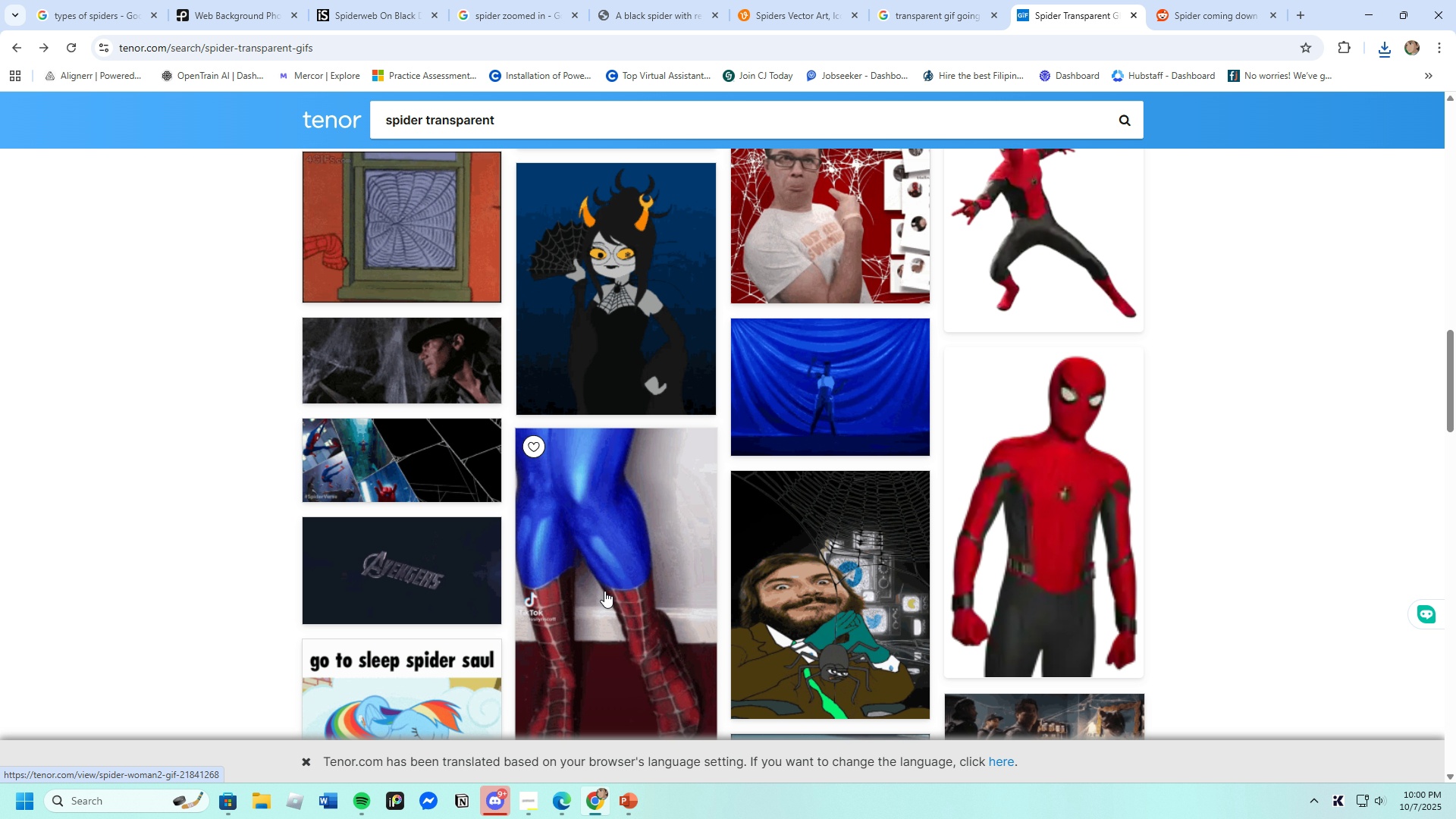 
scroll: coordinate [613, 534], scroll_direction: up, amount: 16.0
 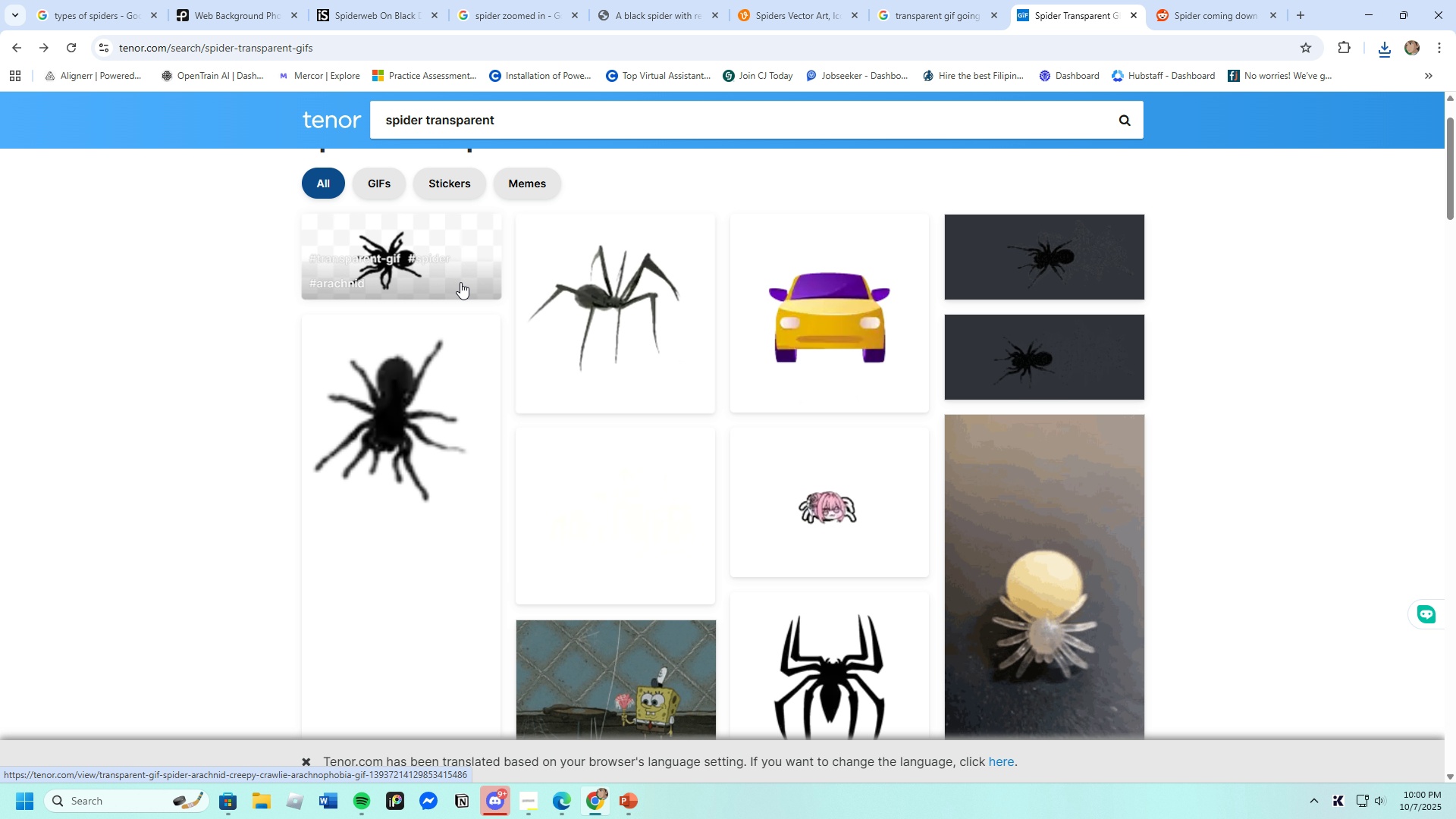 
left_click([453, 270])
 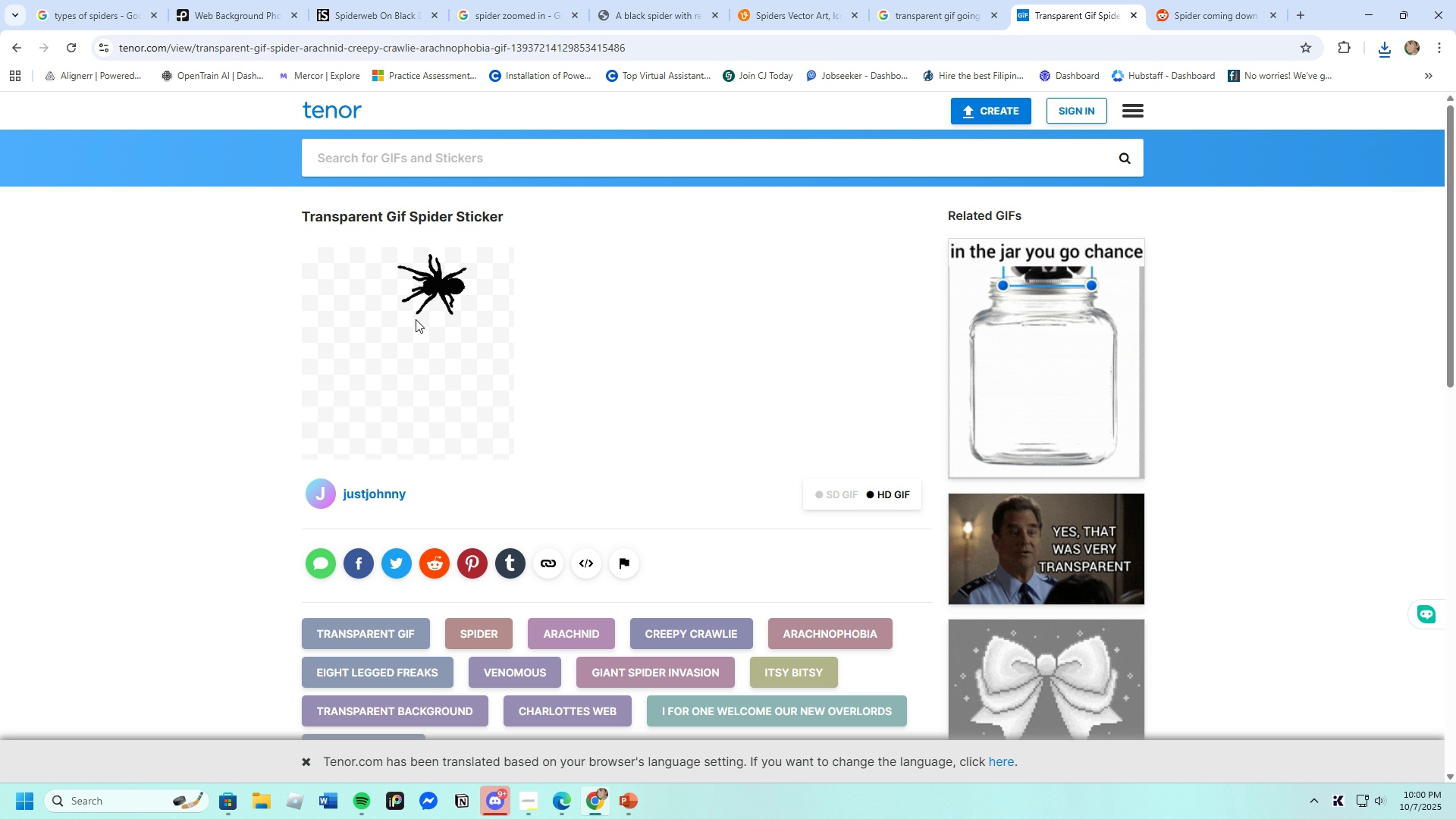 
right_click([416, 319])
 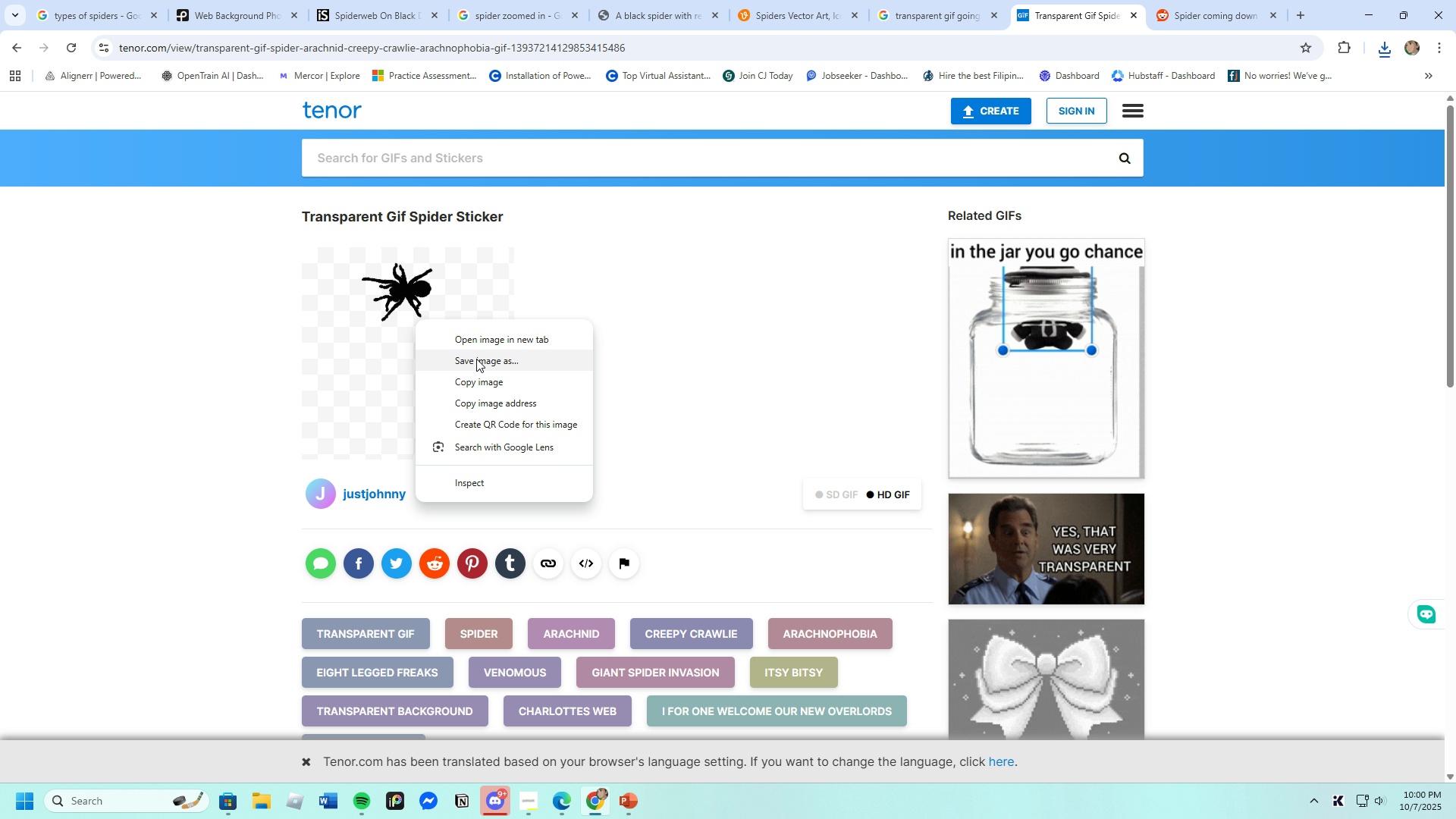 
left_click([476, 359])
 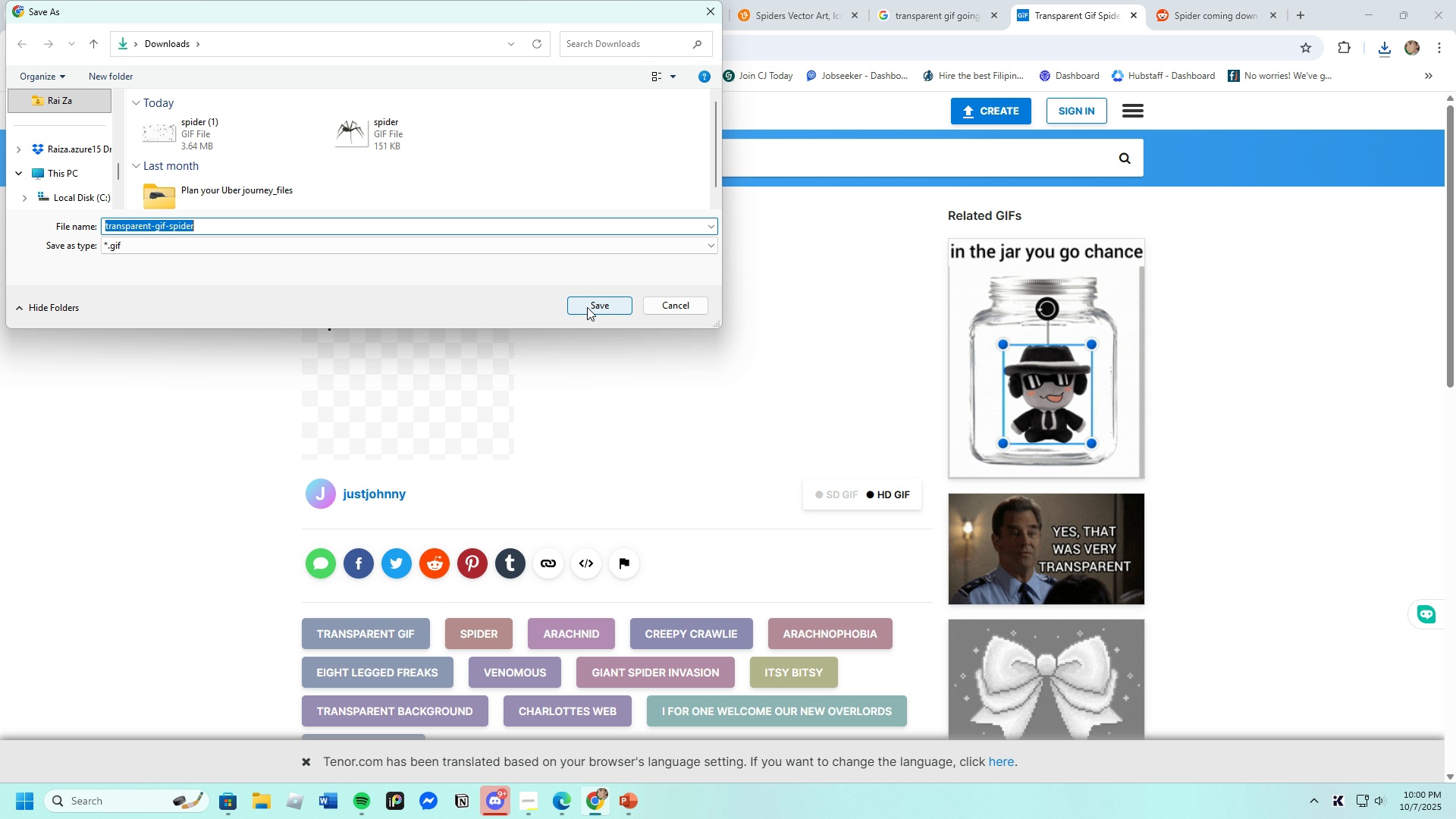 
left_click([587, 304])
 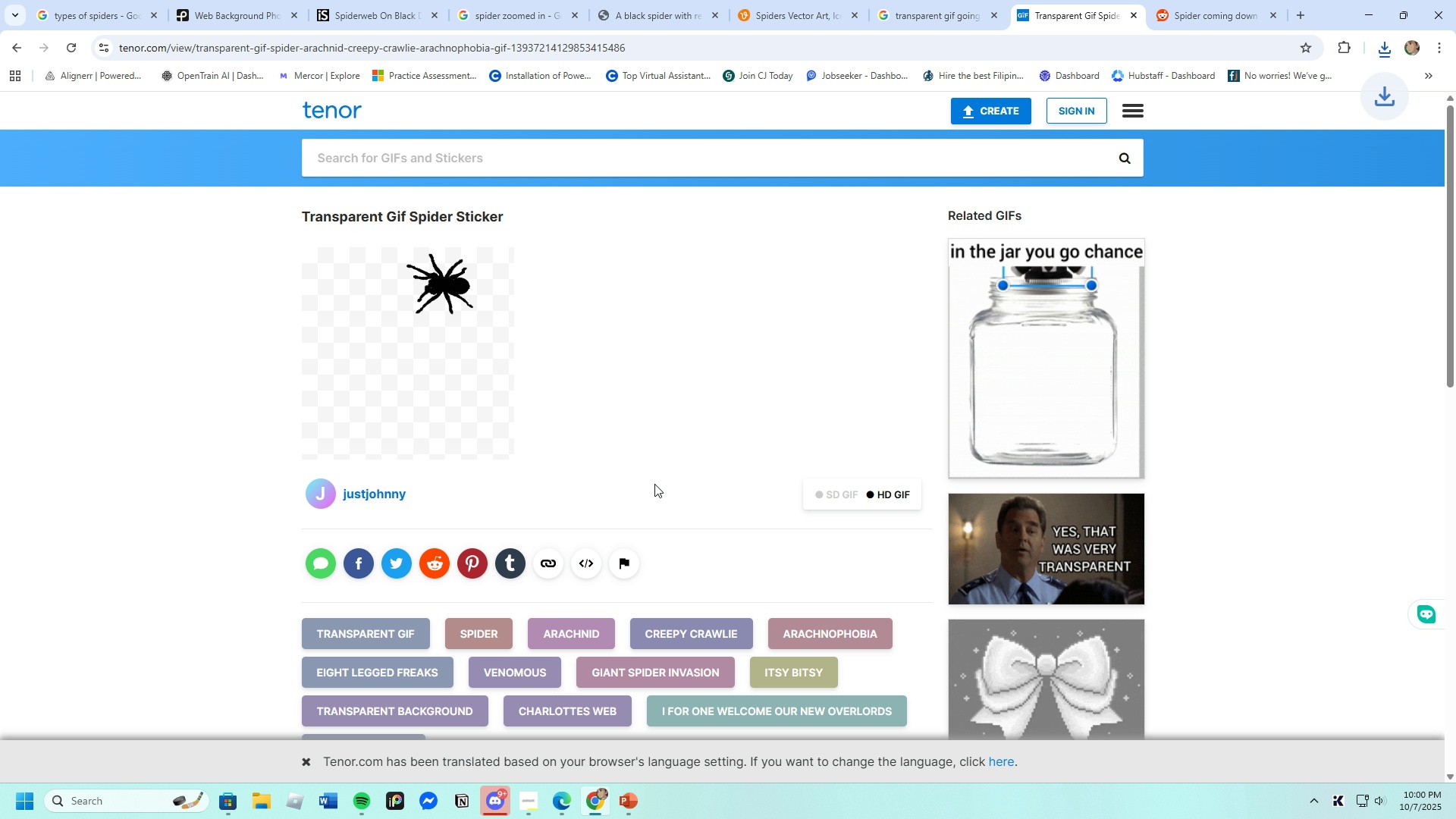 
scroll: coordinate [639, 499], scroll_direction: down, amount: 14.0
 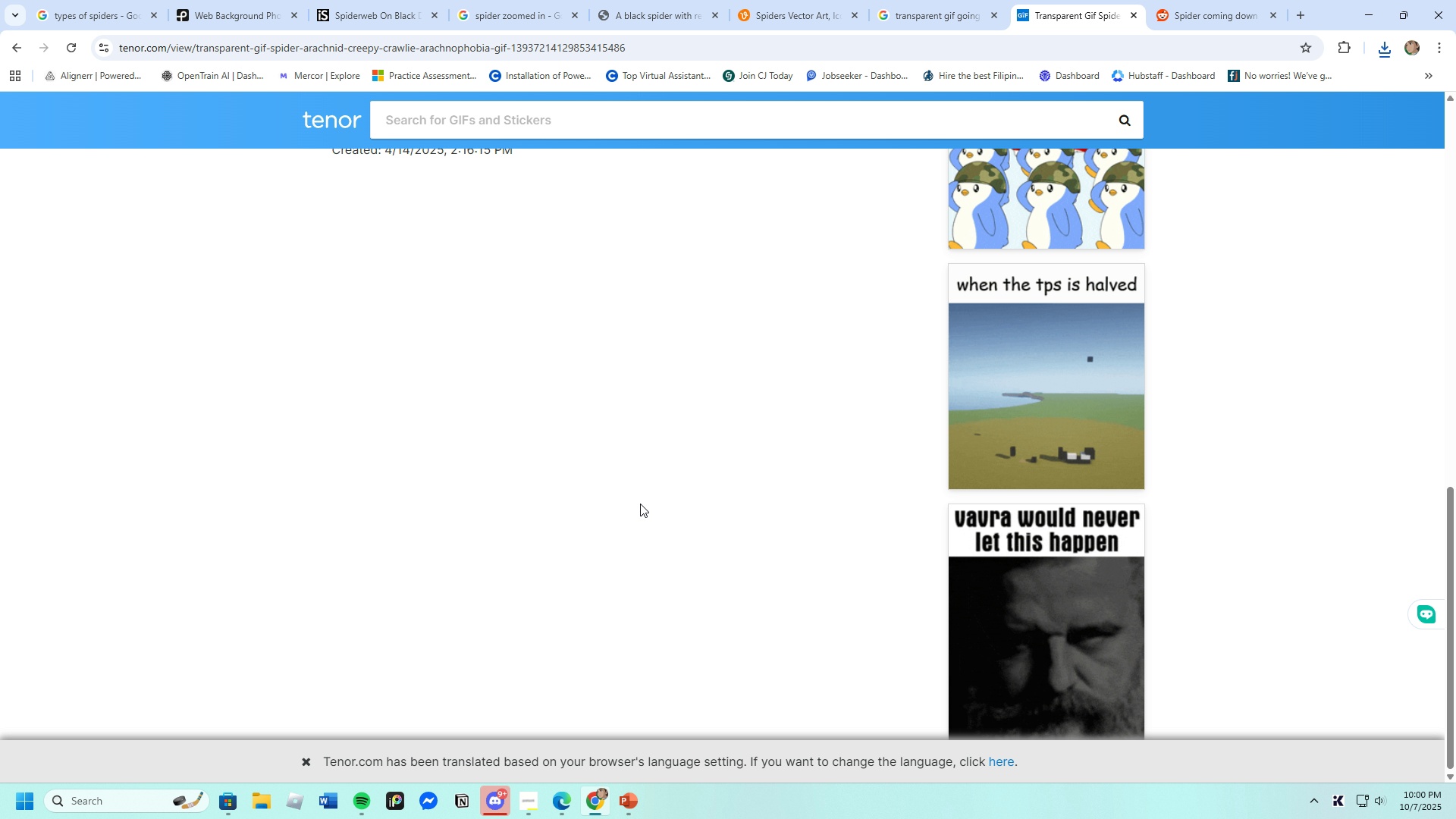 
scroll: coordinate [604, 716], scroll_direction: up, amount: 15.0
 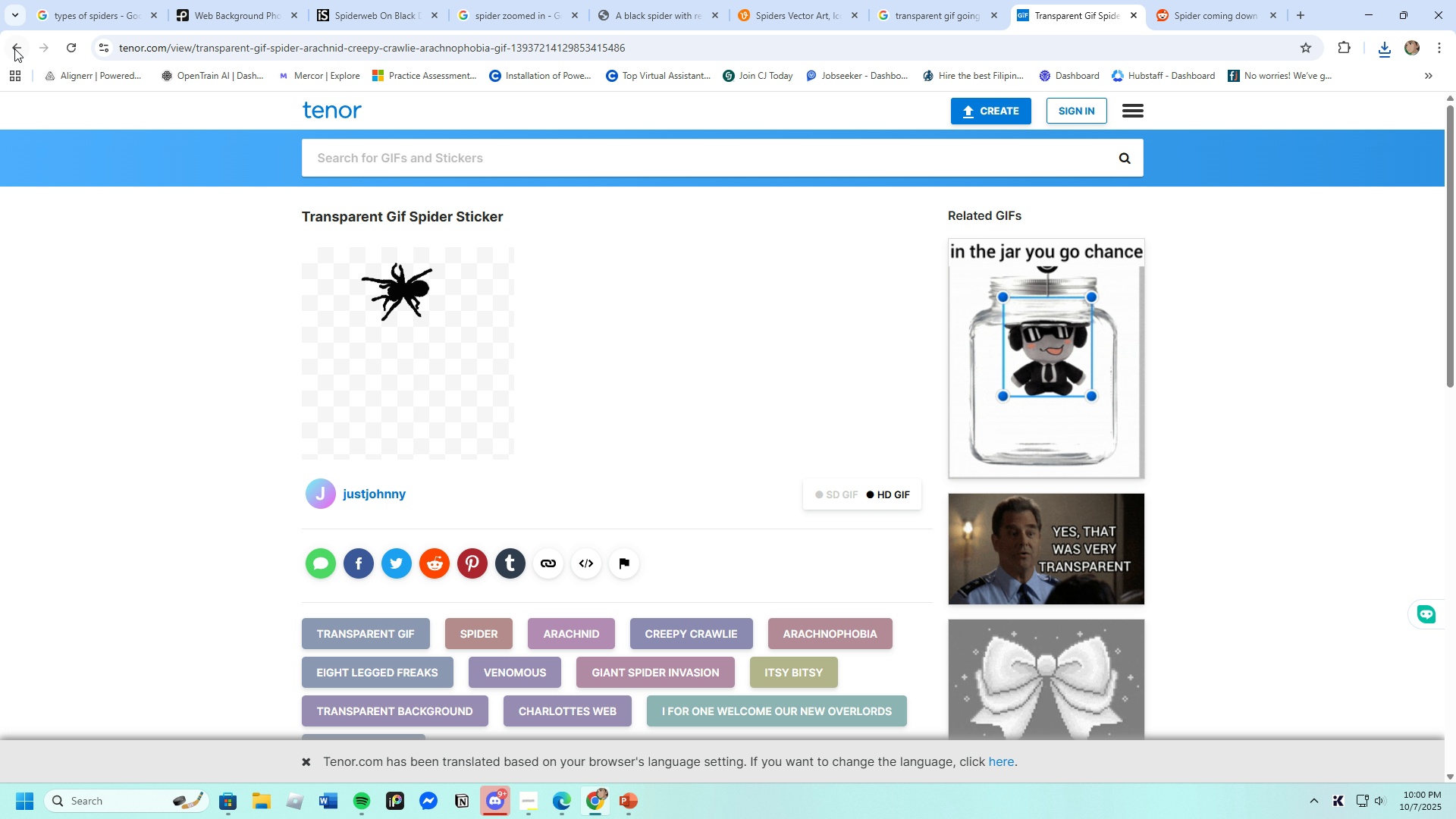 
left_click([14, 49])
 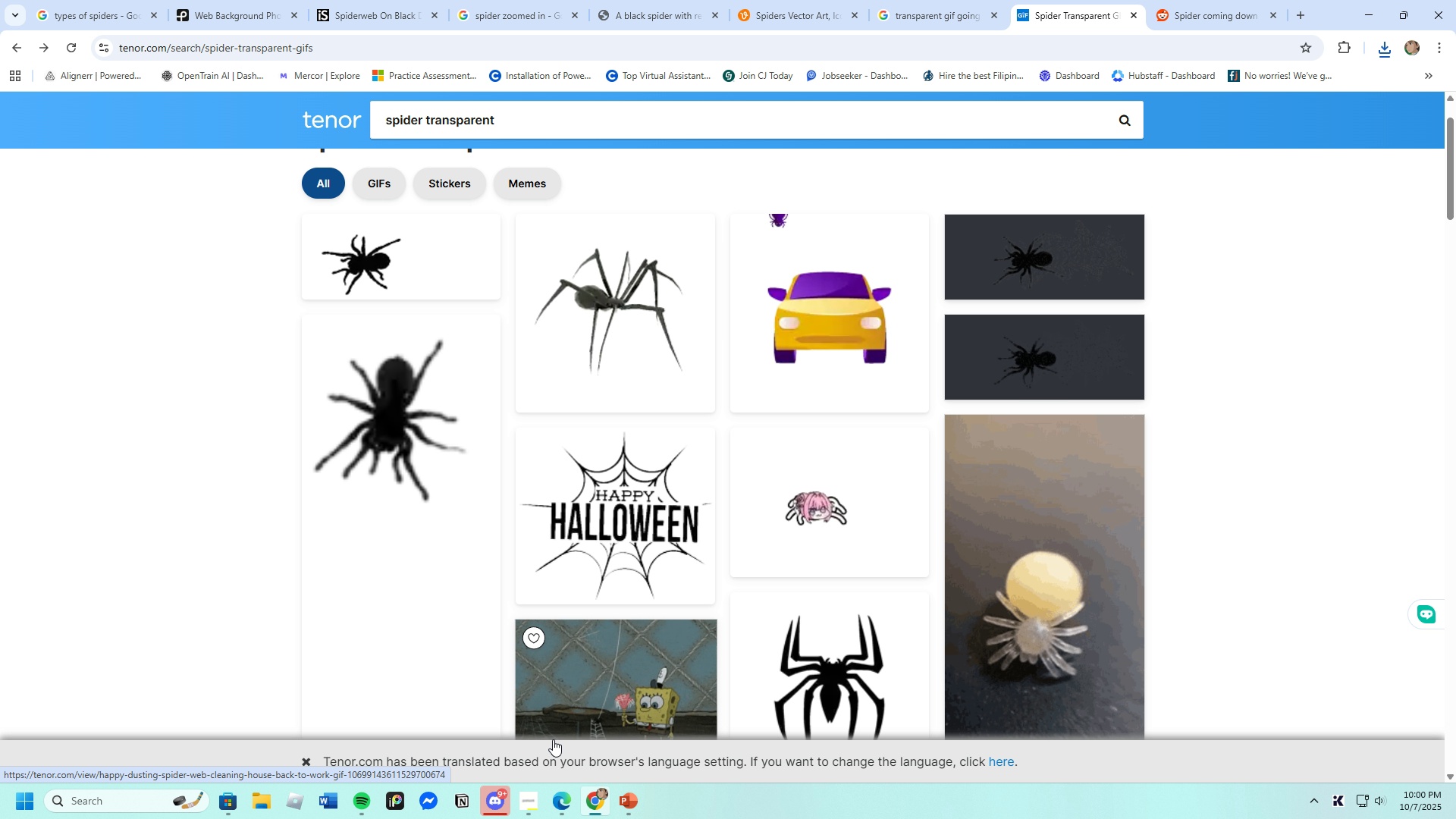 
left_click([624, 805])
 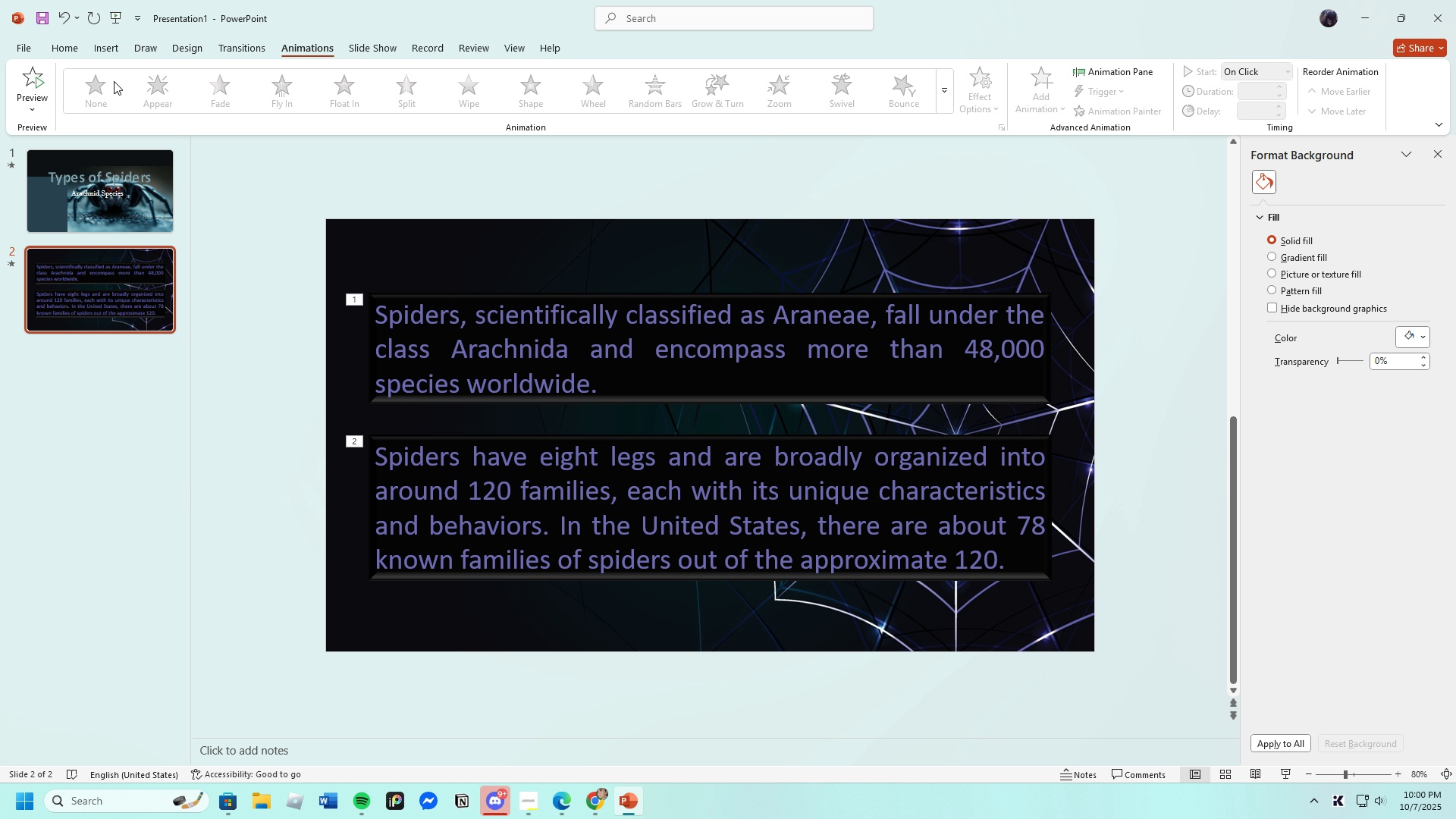 
left_click([105, 47])
 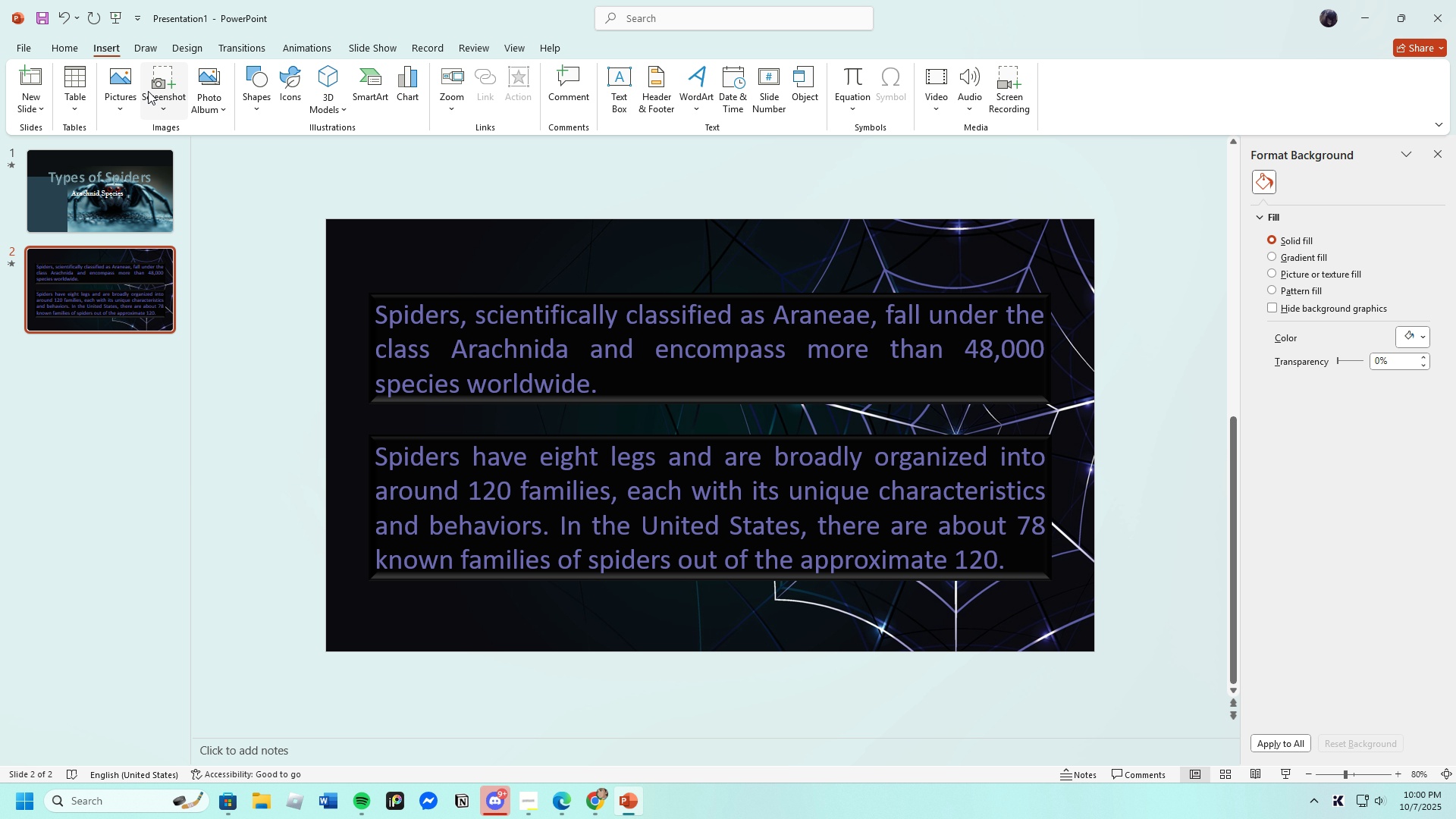 
left_click([122, 82])
 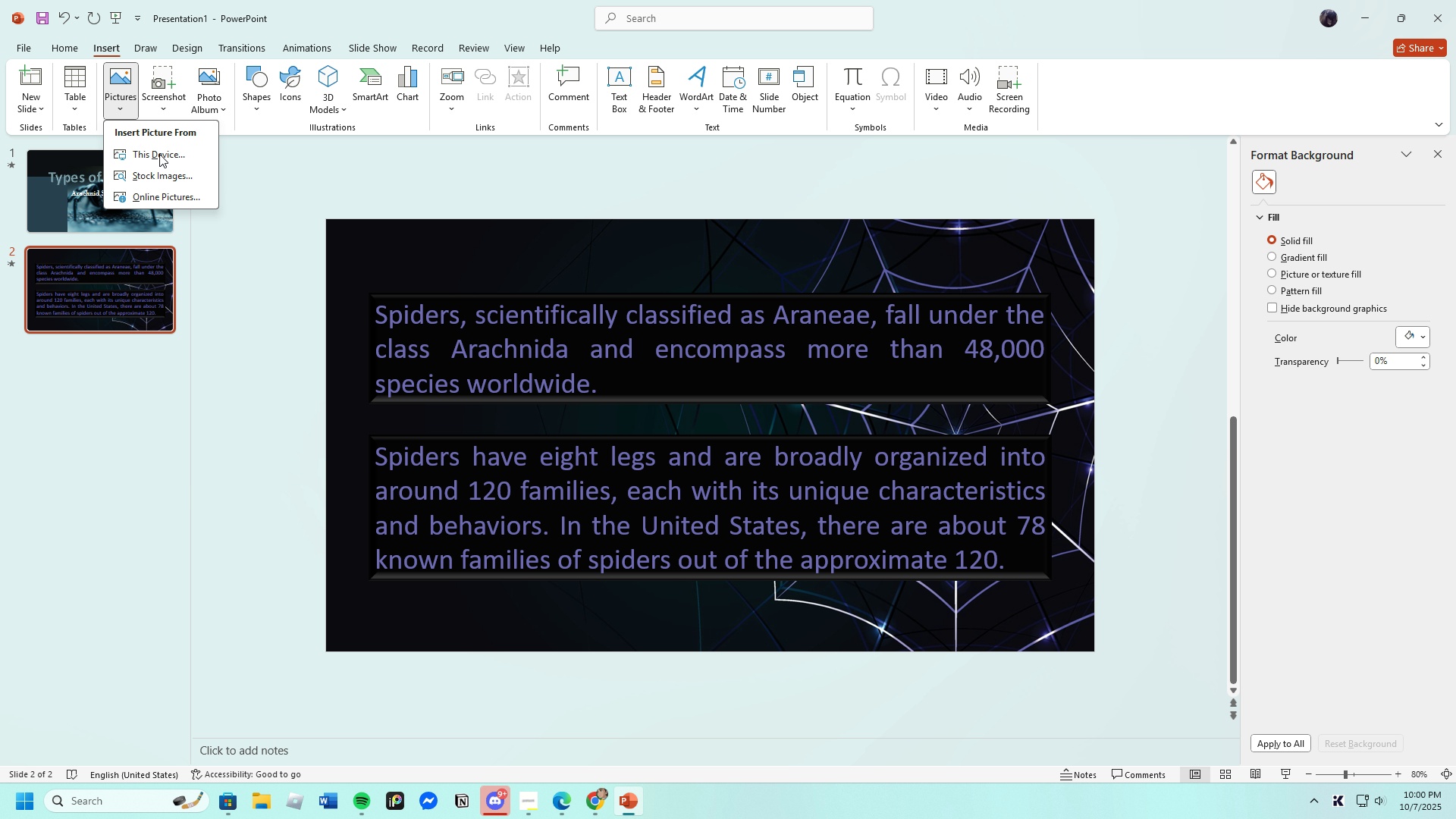 
left_click([164, 152])
 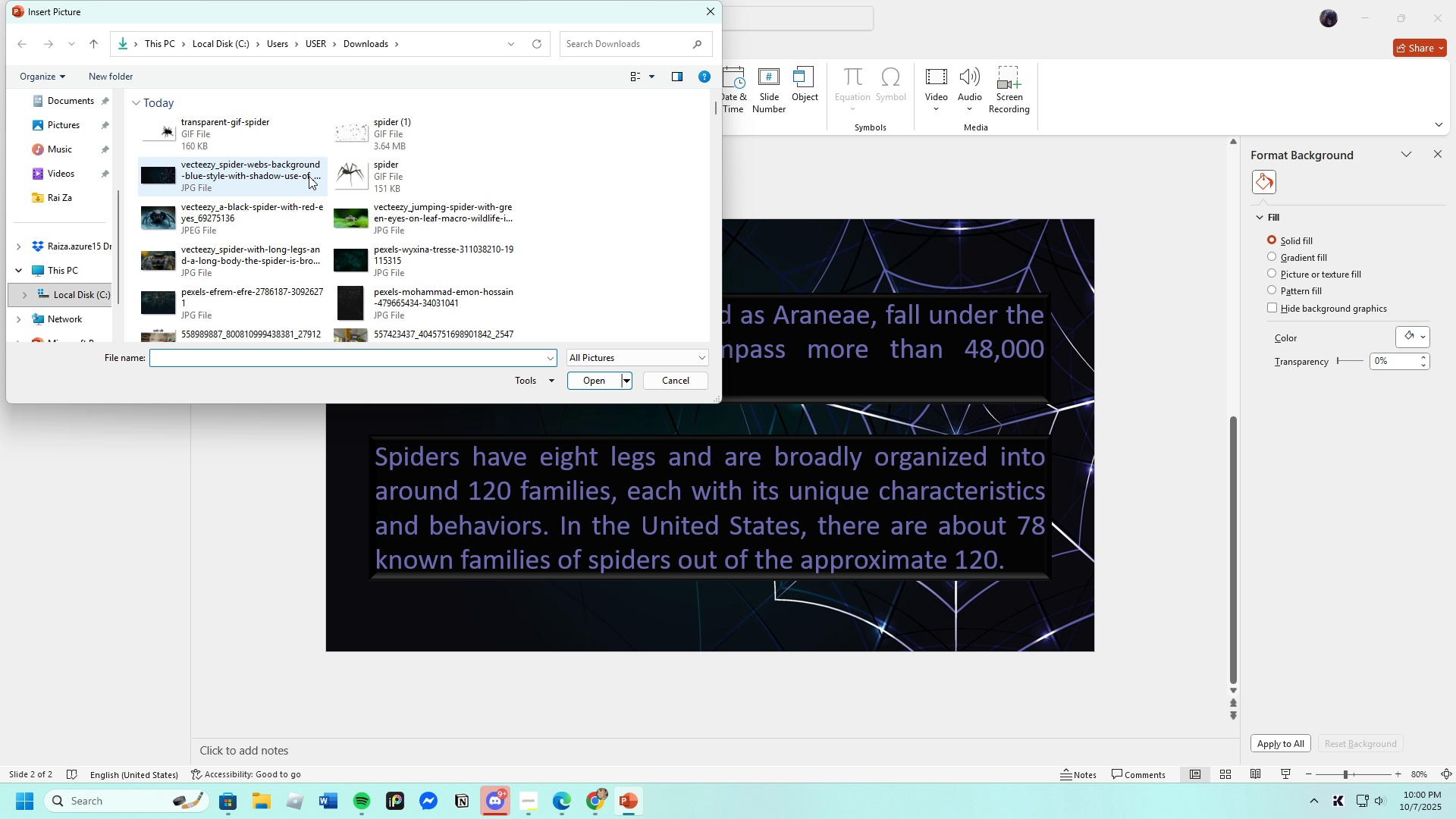 
left_click([361, 118])
 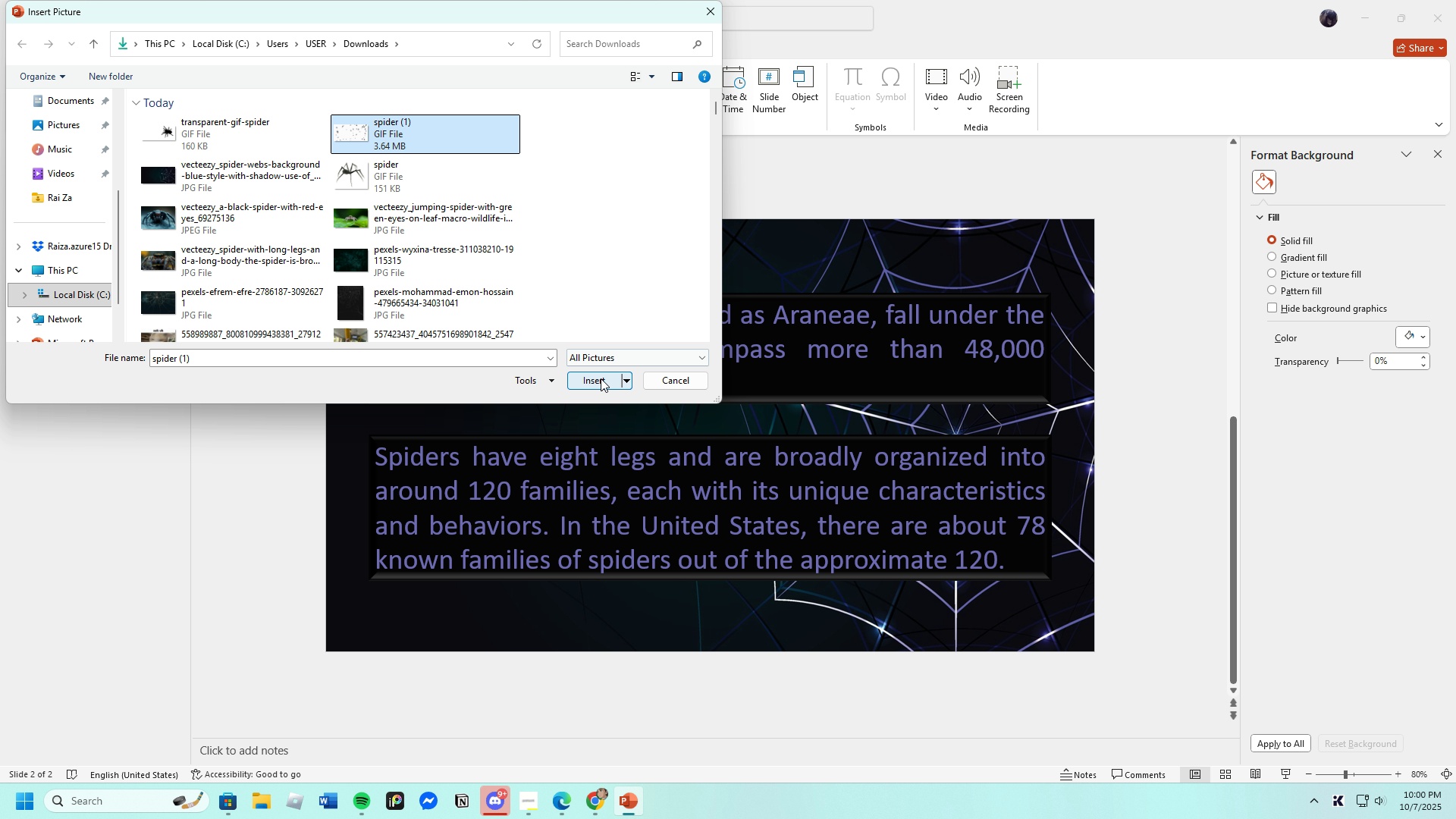 
left_click([601, 378])
 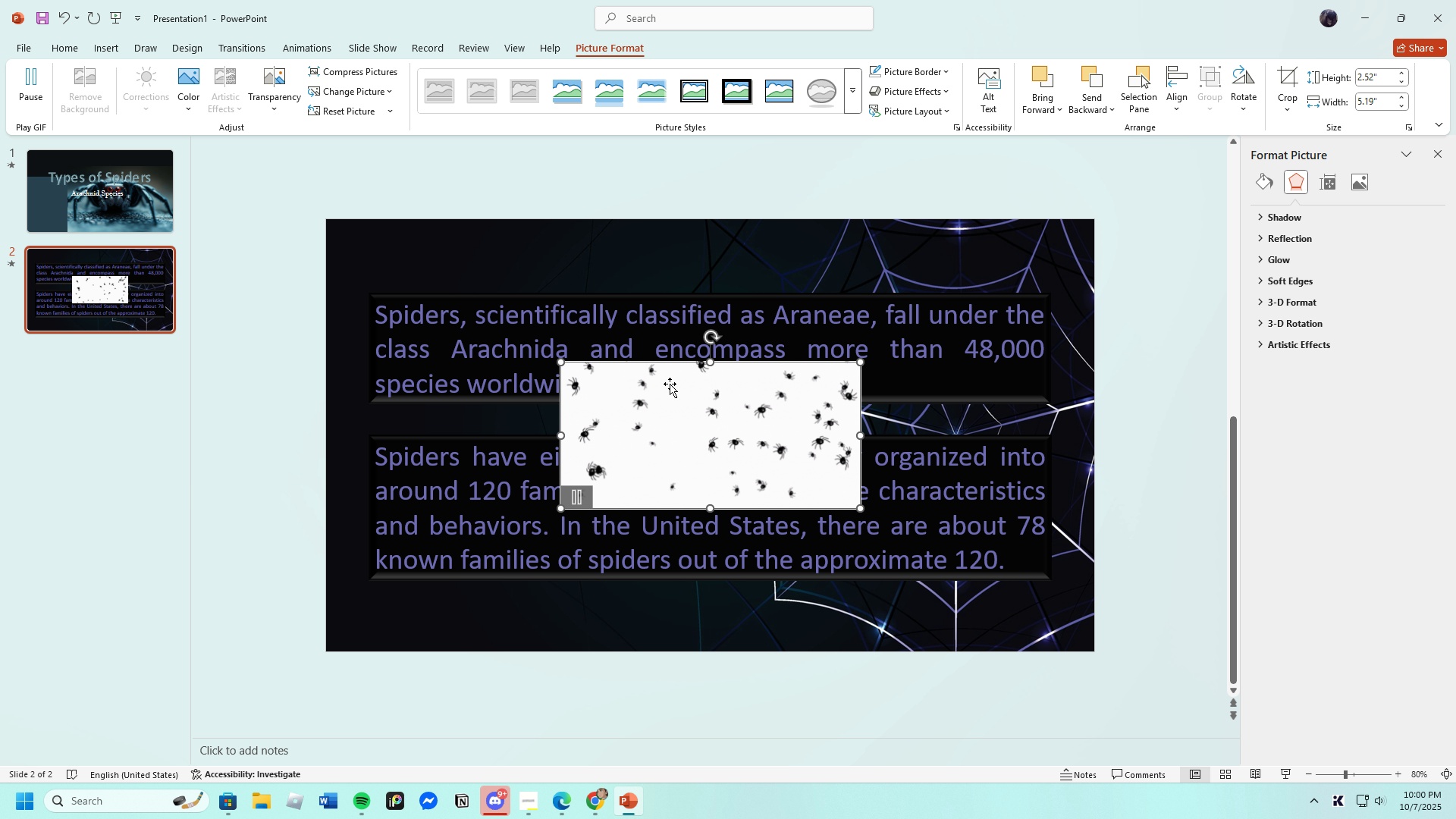 
key(Backspace)
 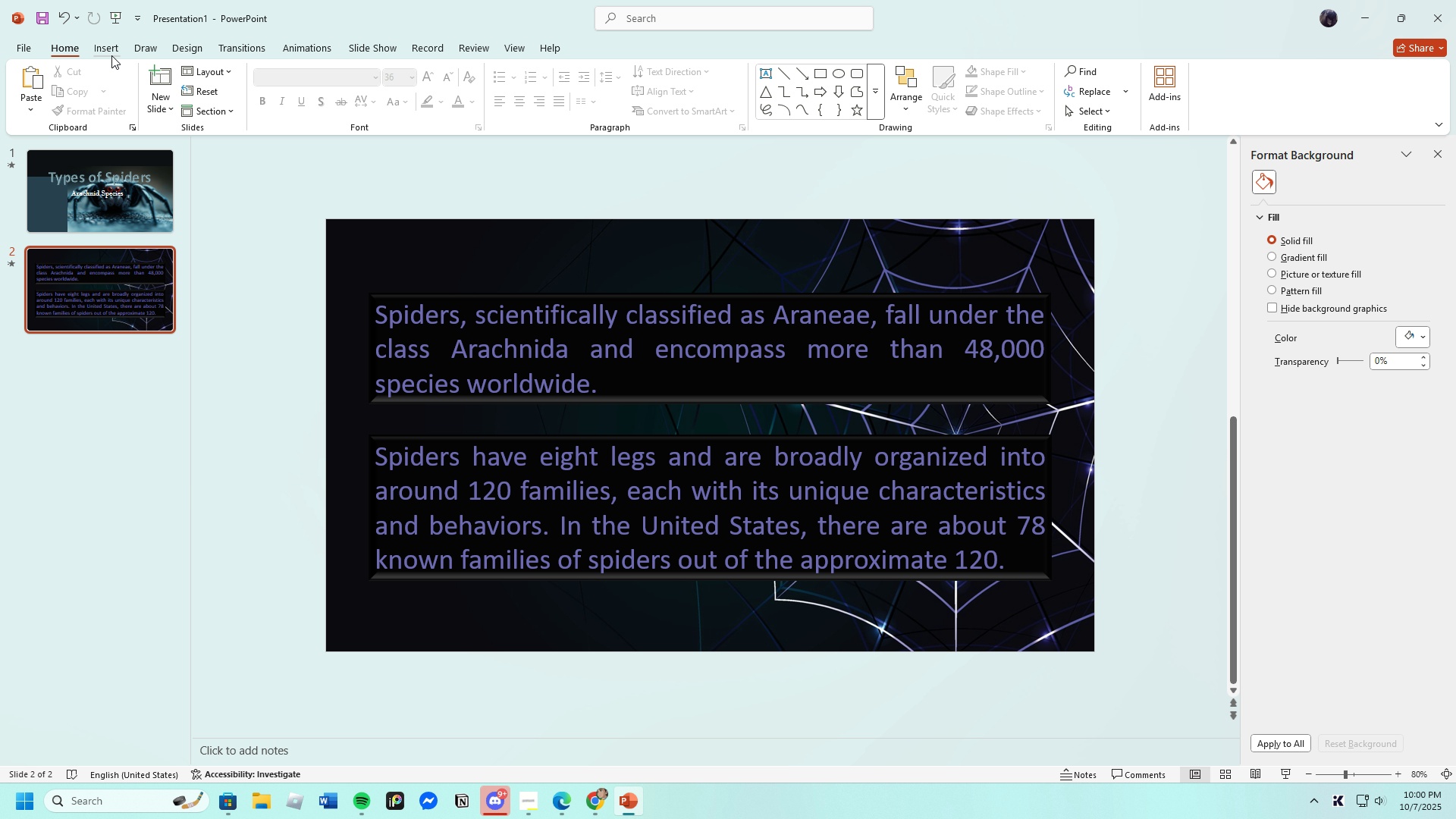 
left_click([114, 50])
 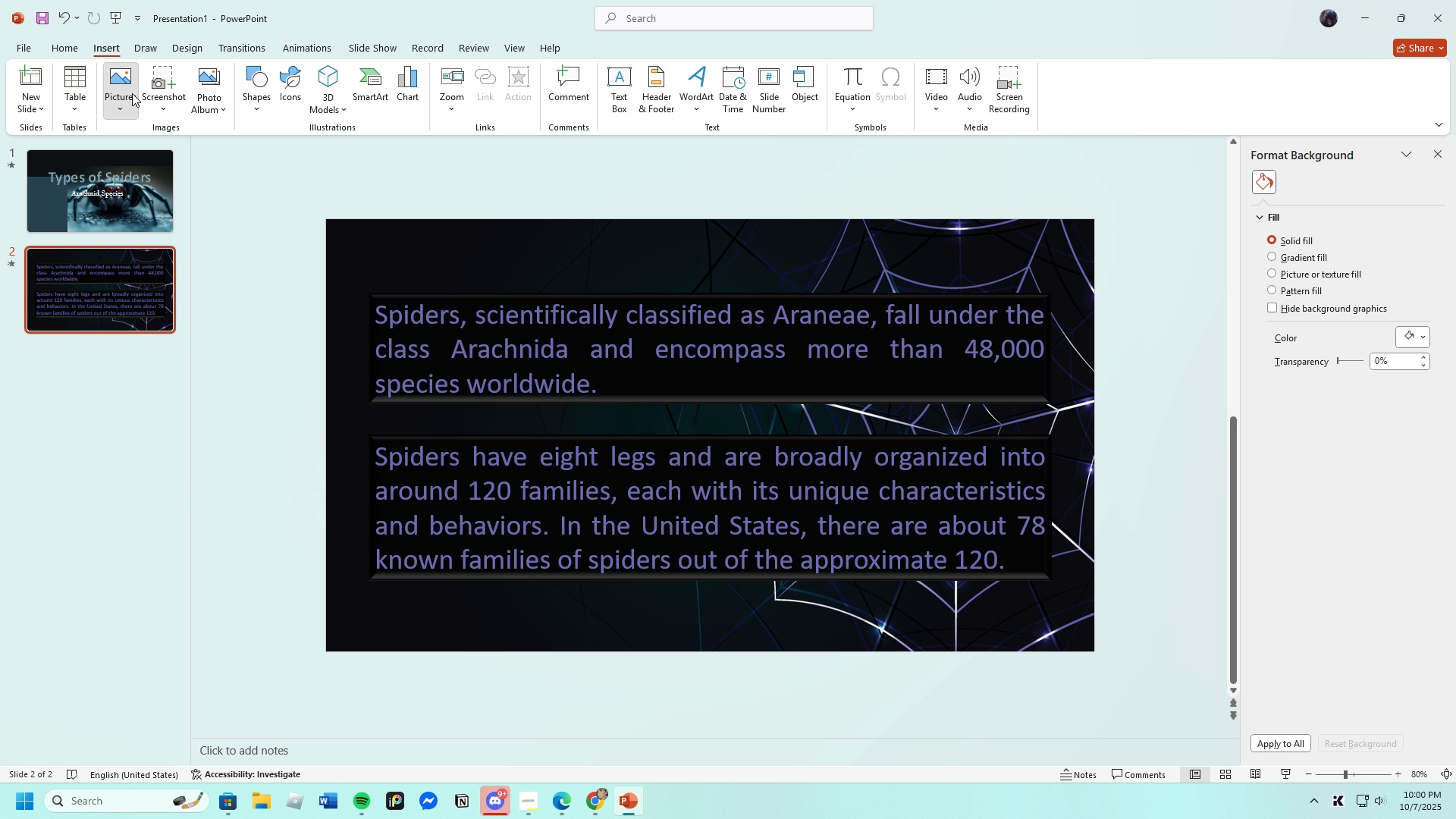 
left_click([132, 93])
 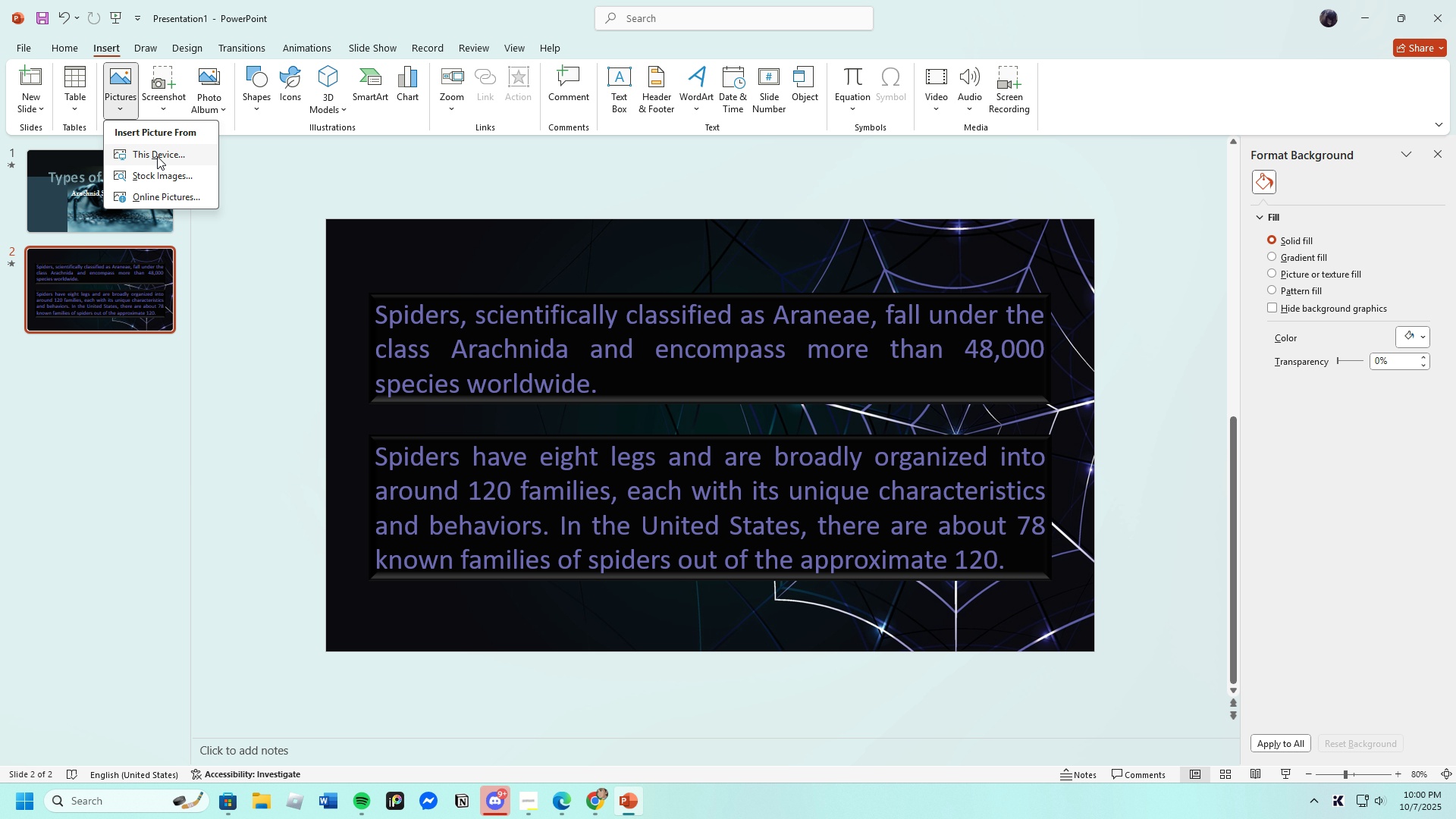 
left_click([157, 156])
 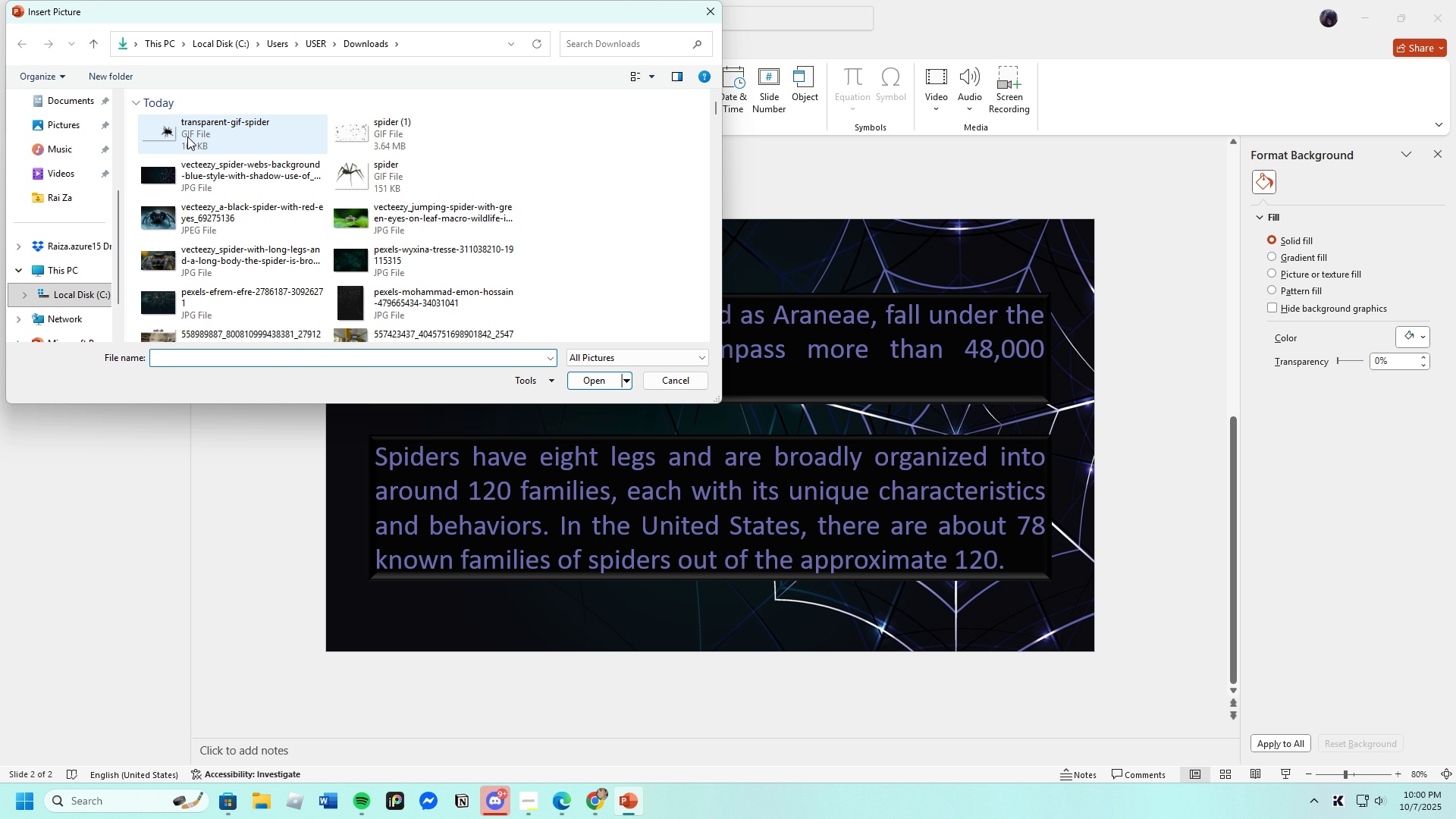 
left_click([187, 136])
 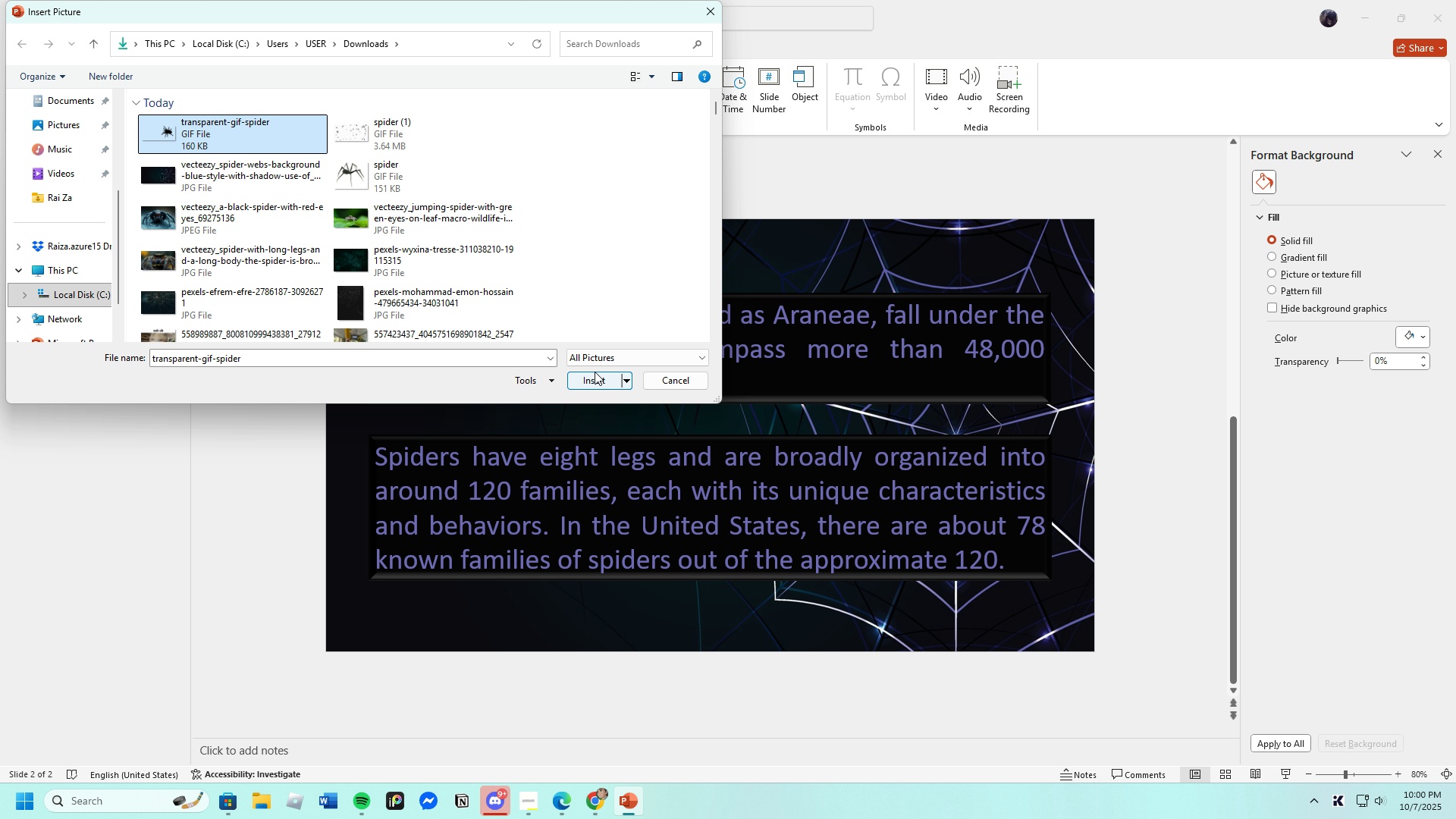 
left_click([595, 372])
 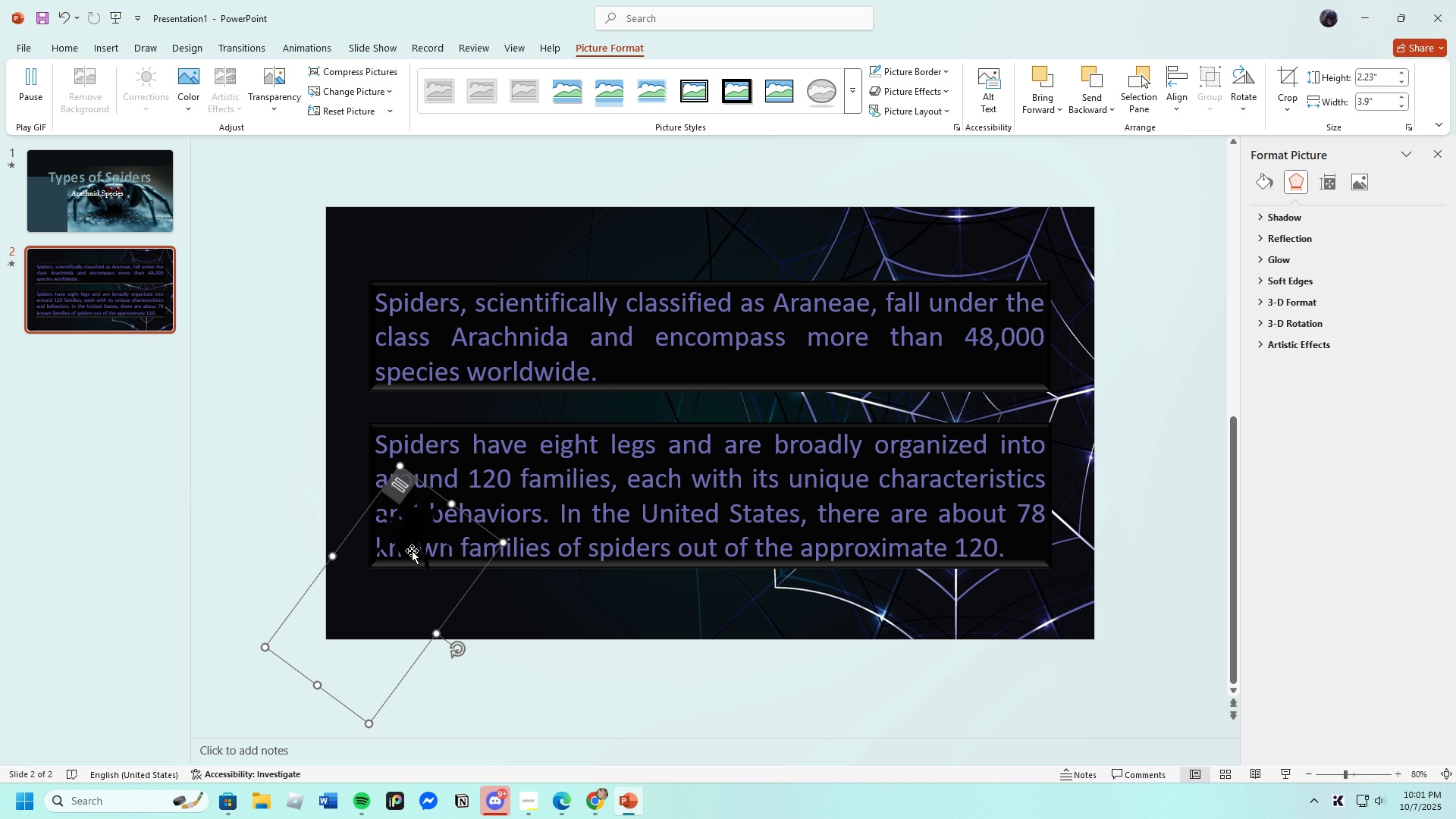 
wait(20.66)
 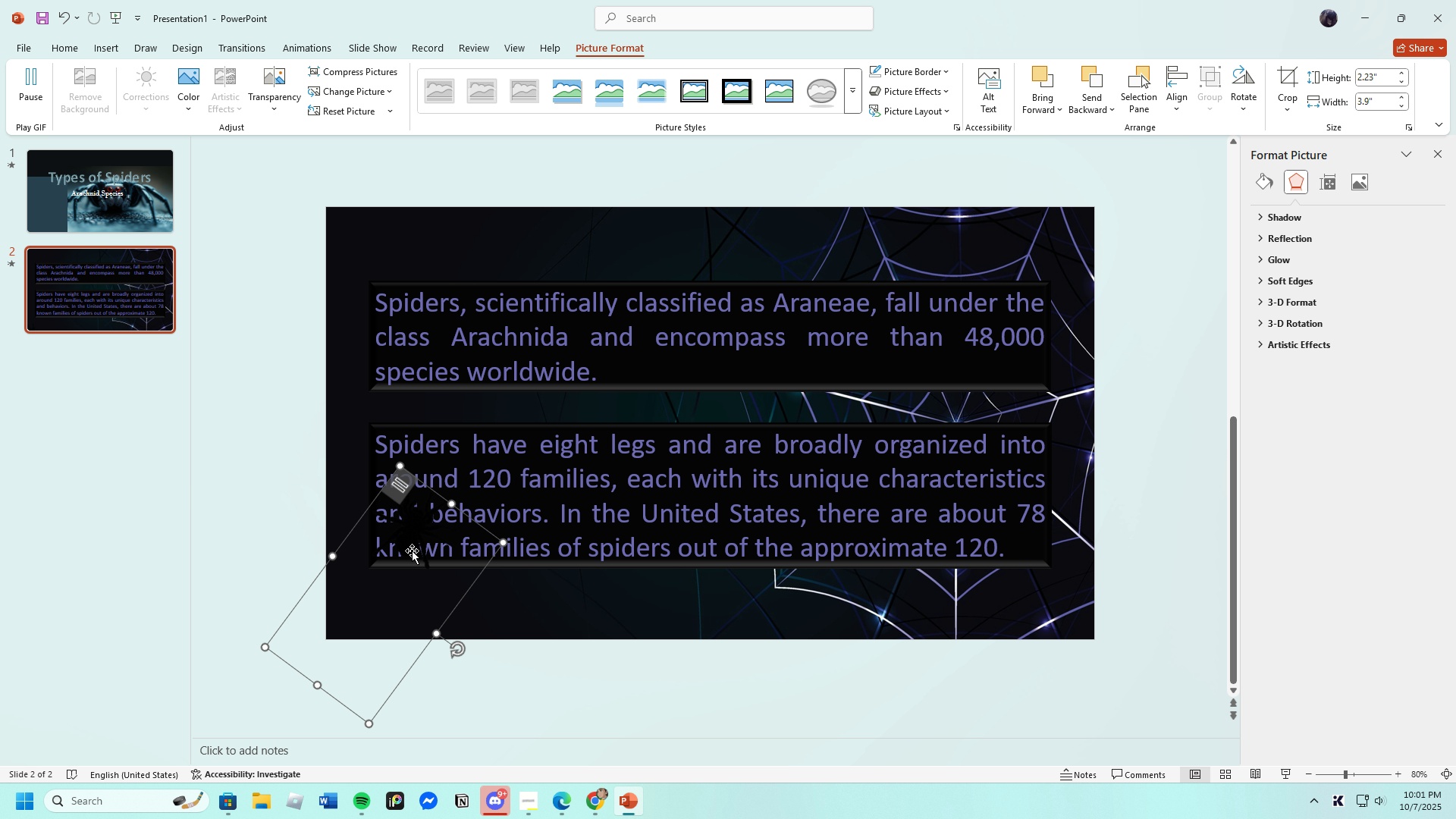 
left_click([102, 49])
 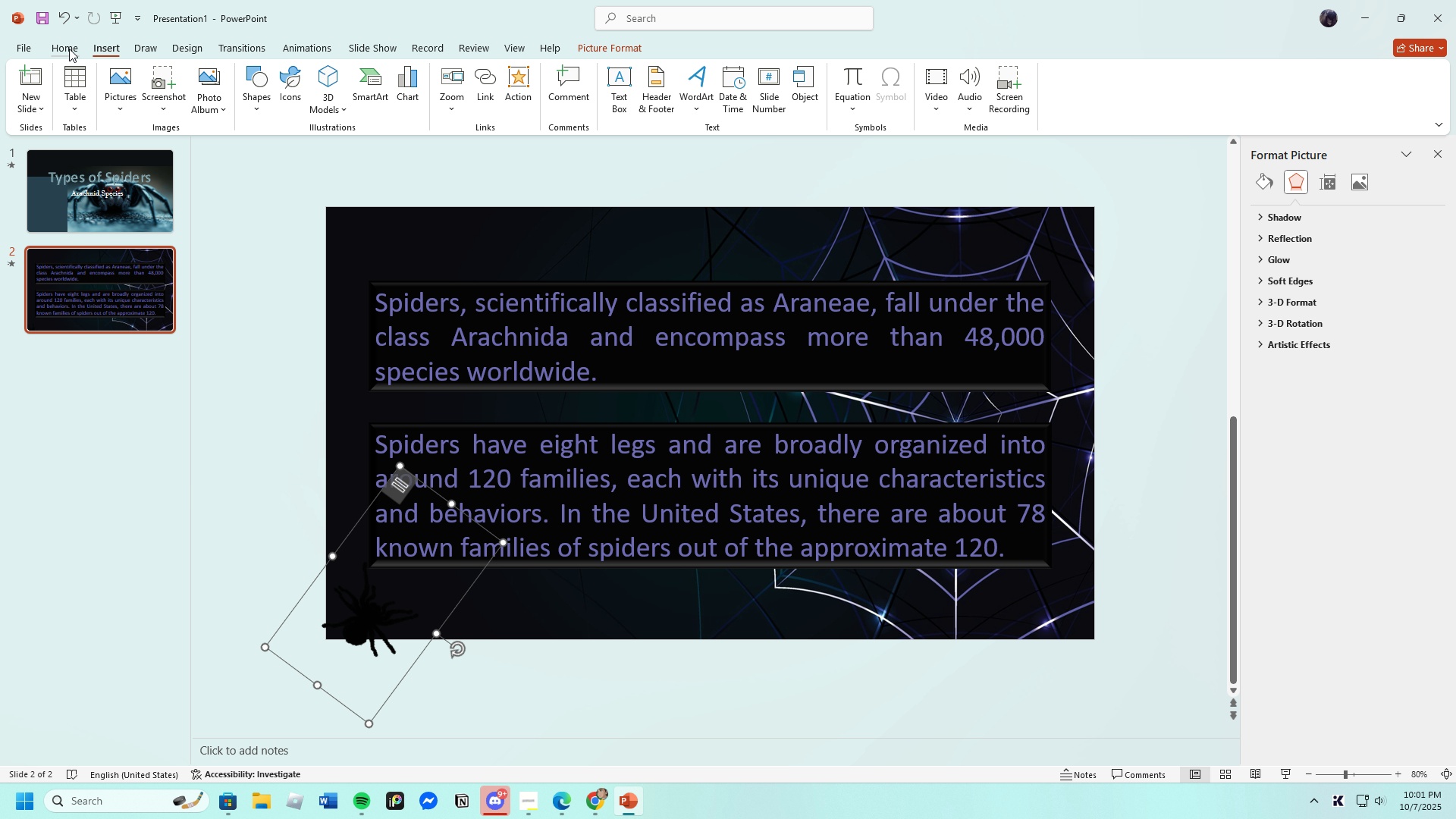 
left_click([69, 49])
 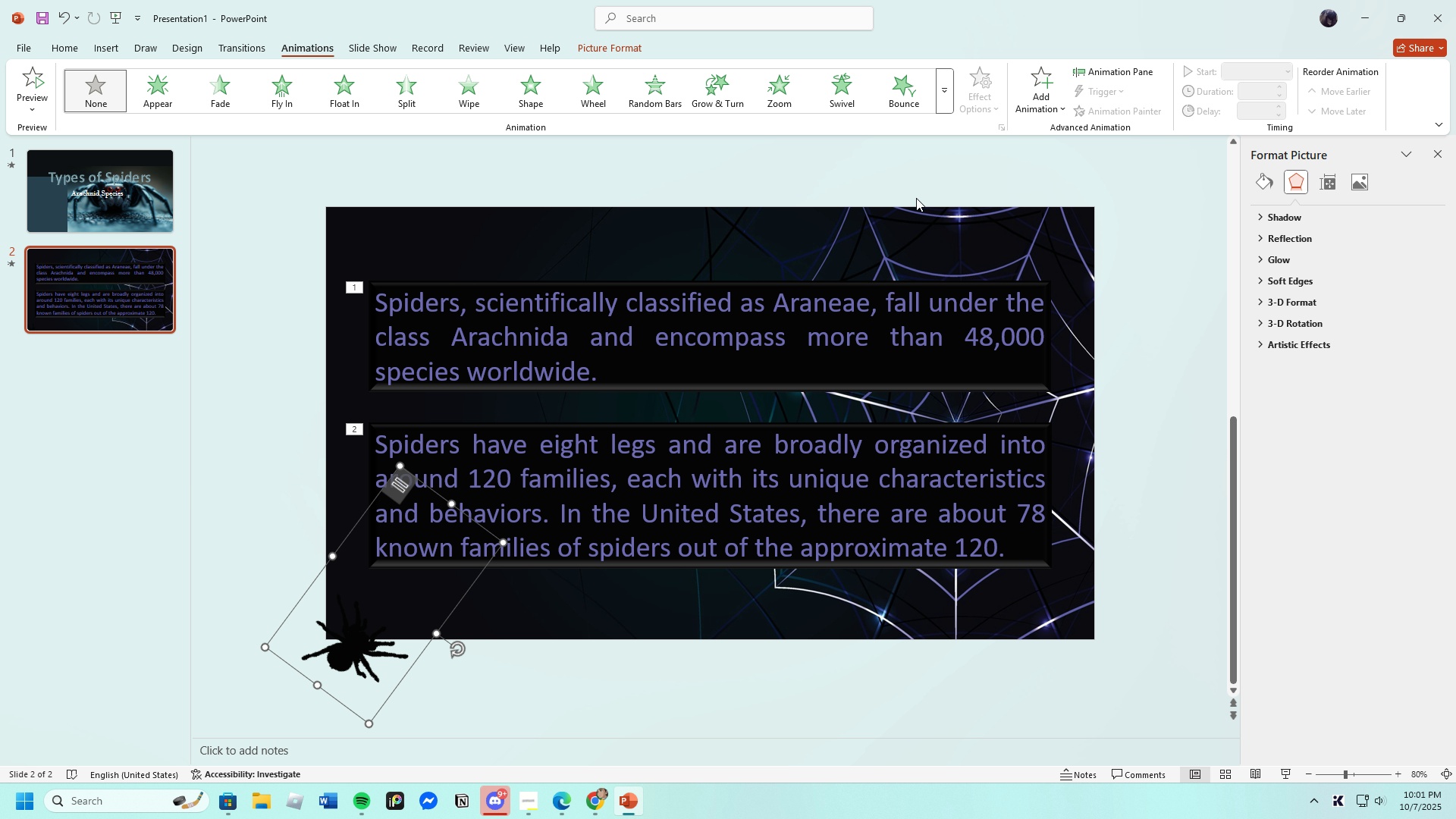 
left_click([943, 102])
 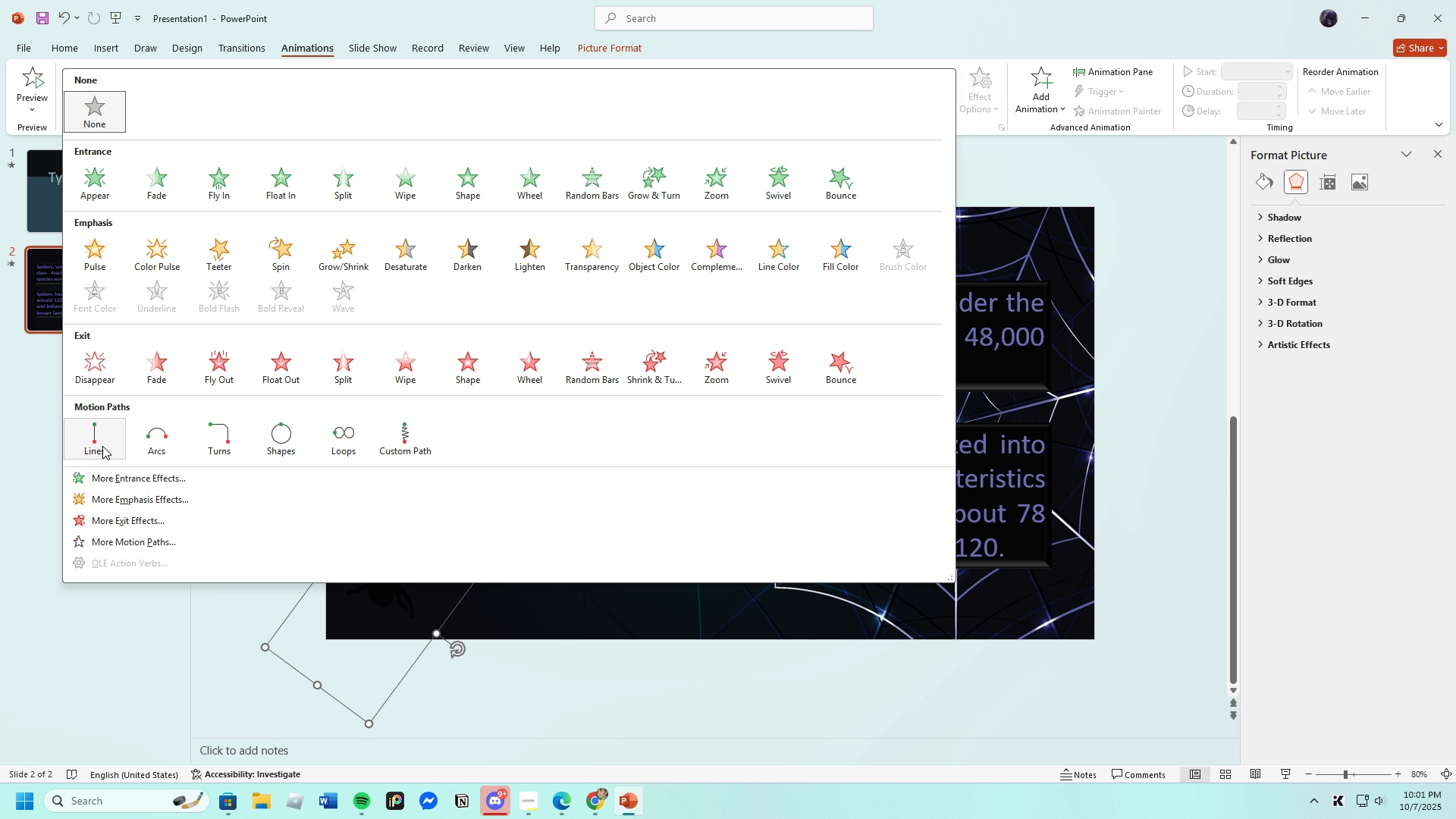 
left_click([99, 444])
 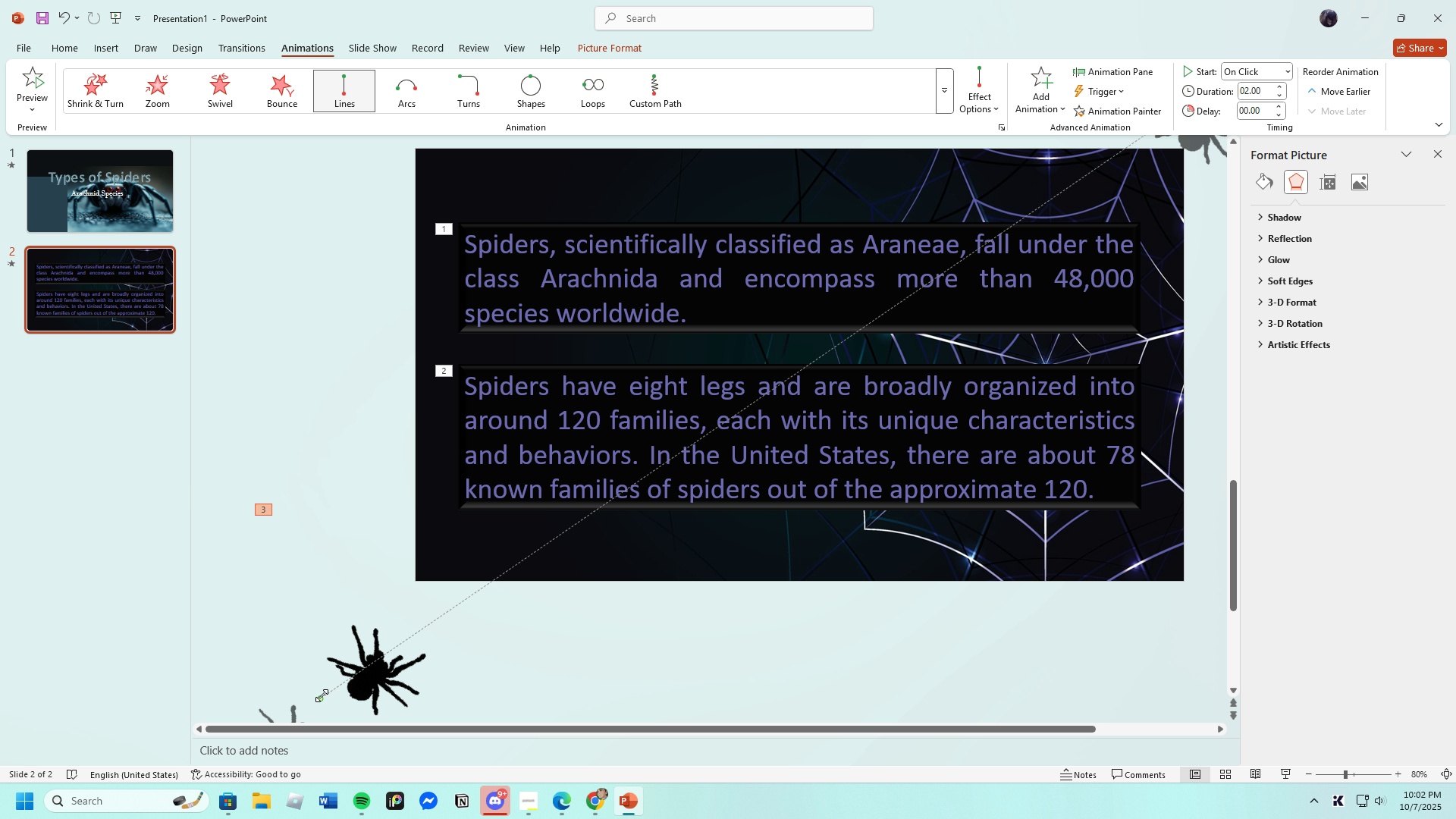 
wait(43.06)
 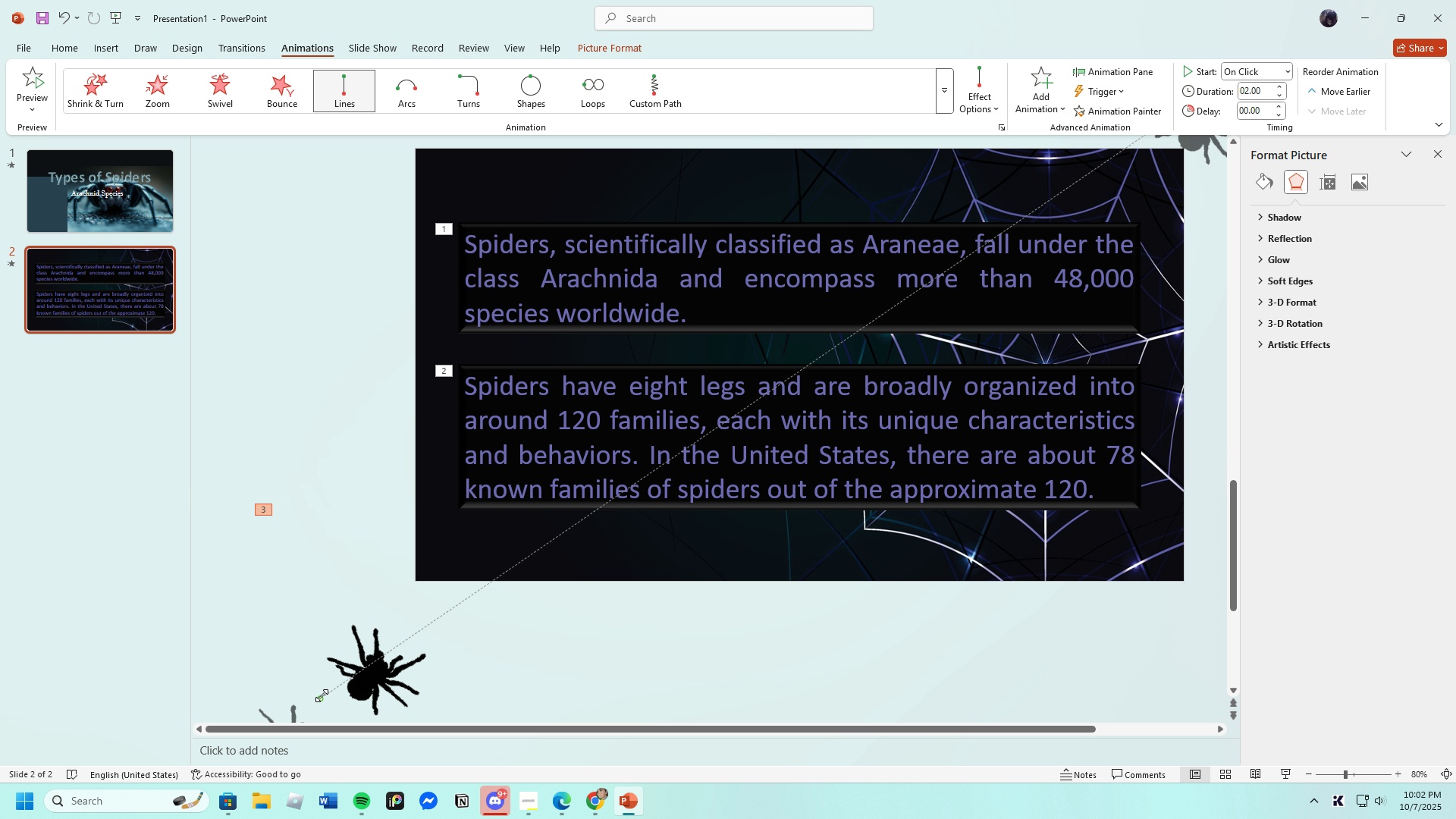 
left_click([1260, 91])
 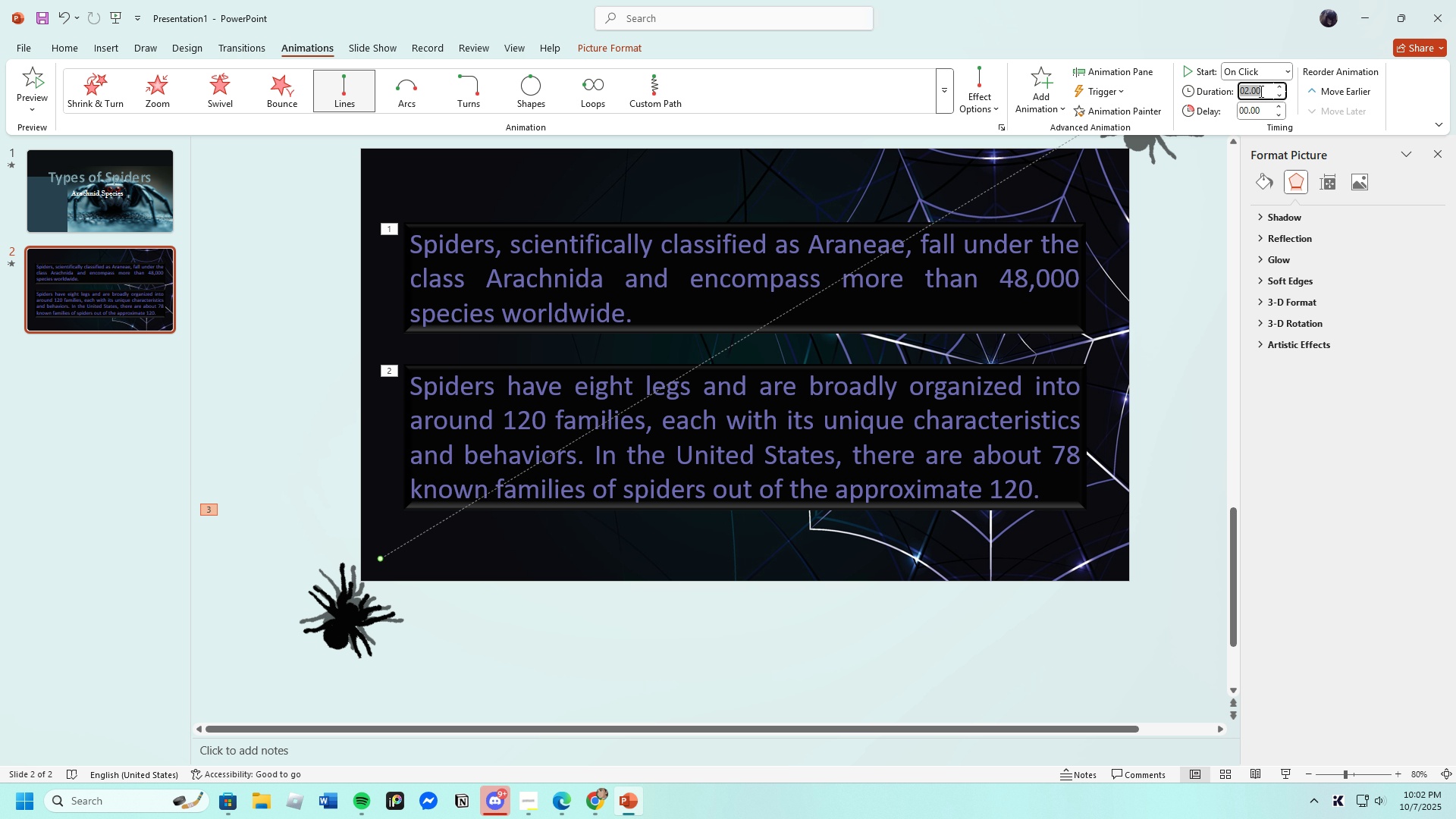 
key(Backspace)
 